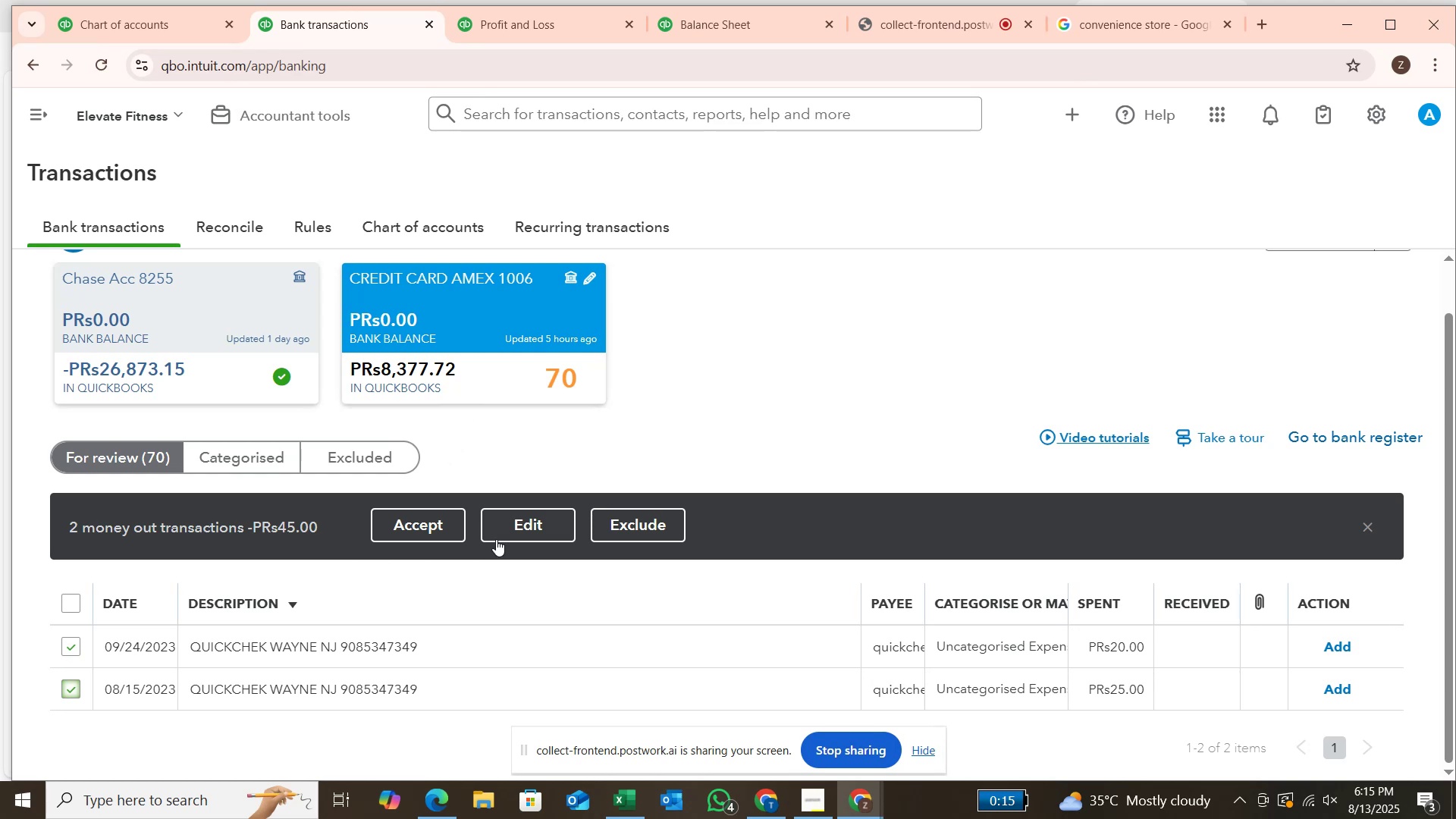 
left_click([545, 532])
 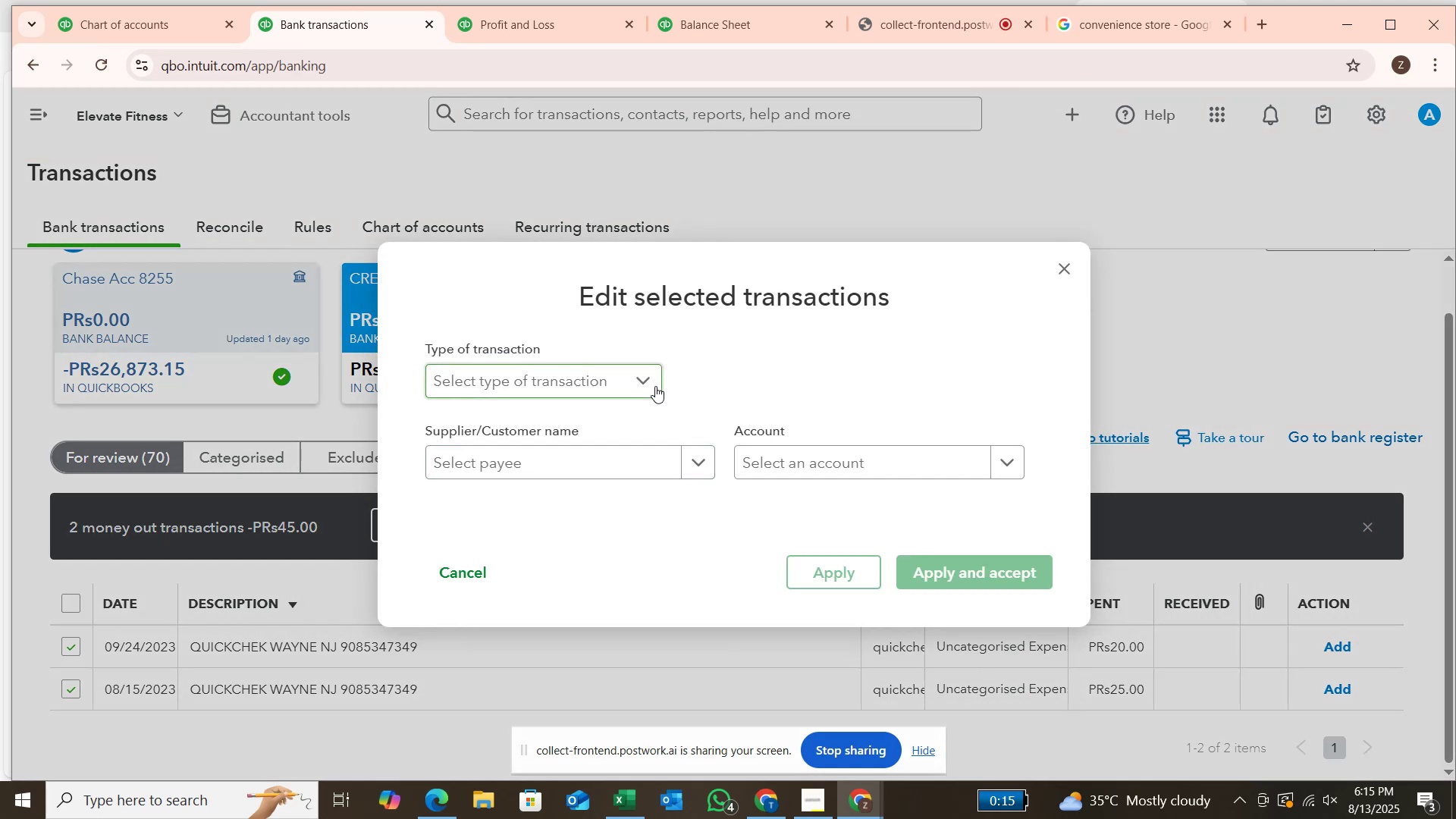 
left_click([639, 373])
 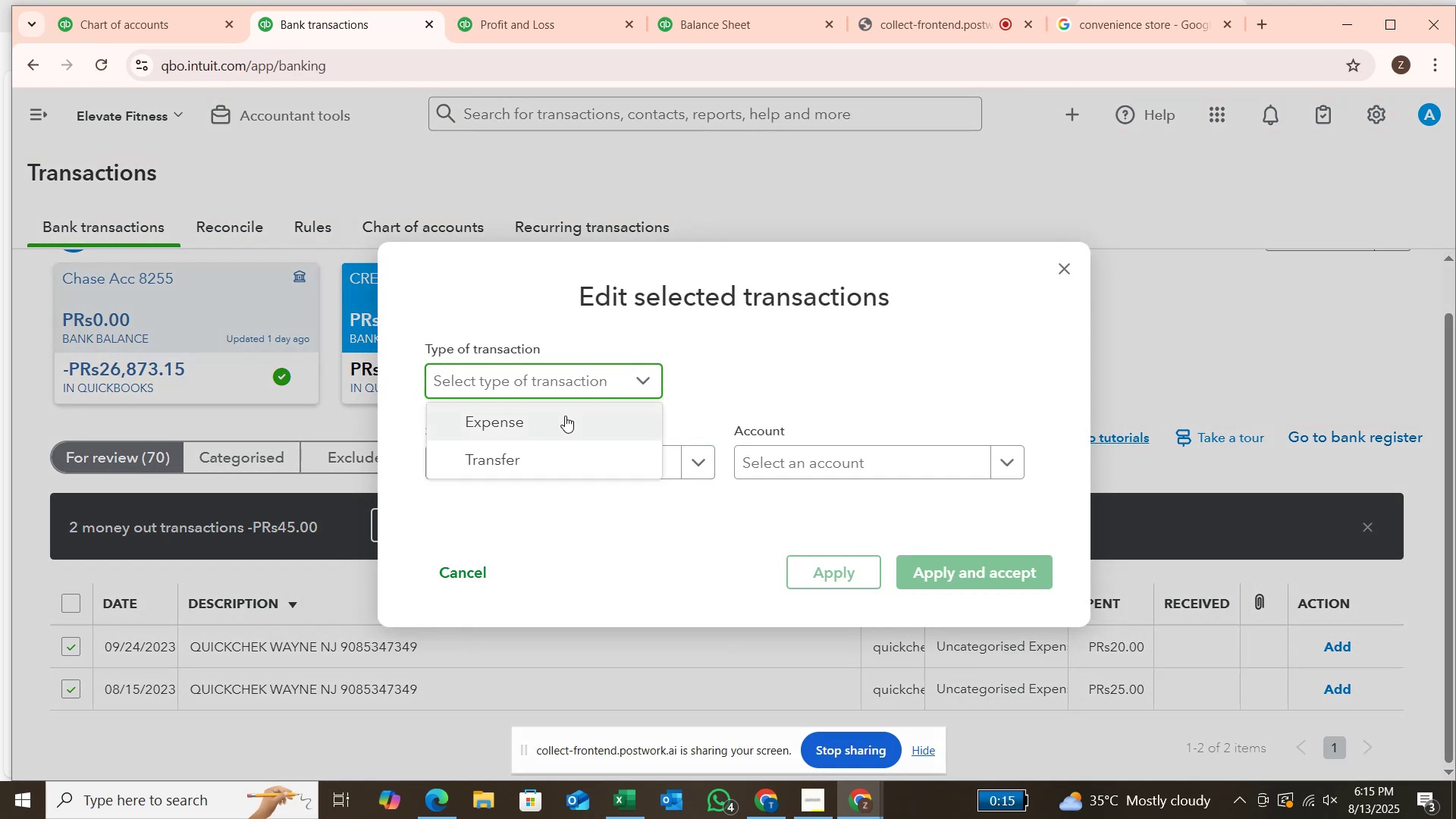 
left_click([565, 416])
 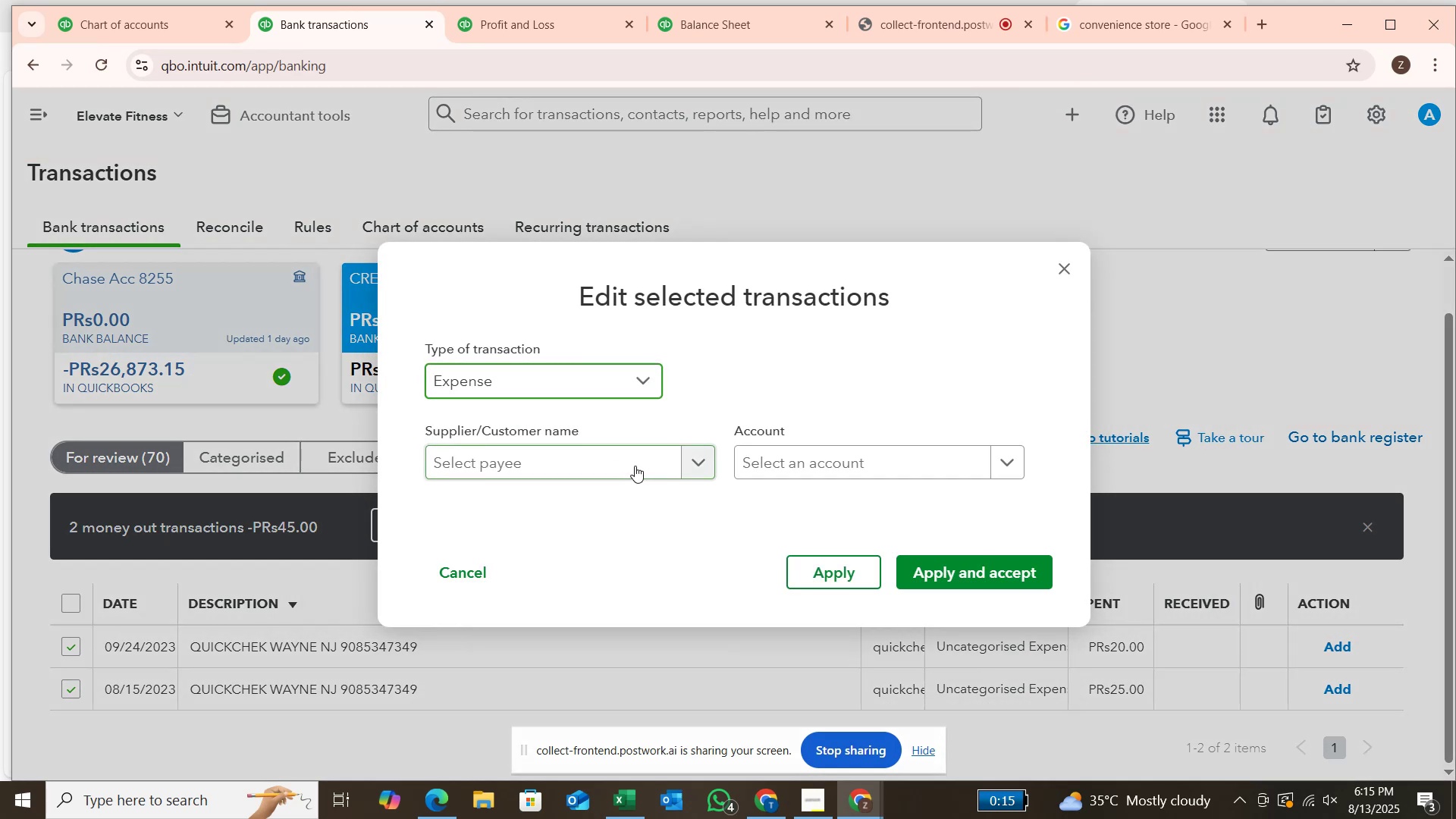 
left_click([635, 466])
 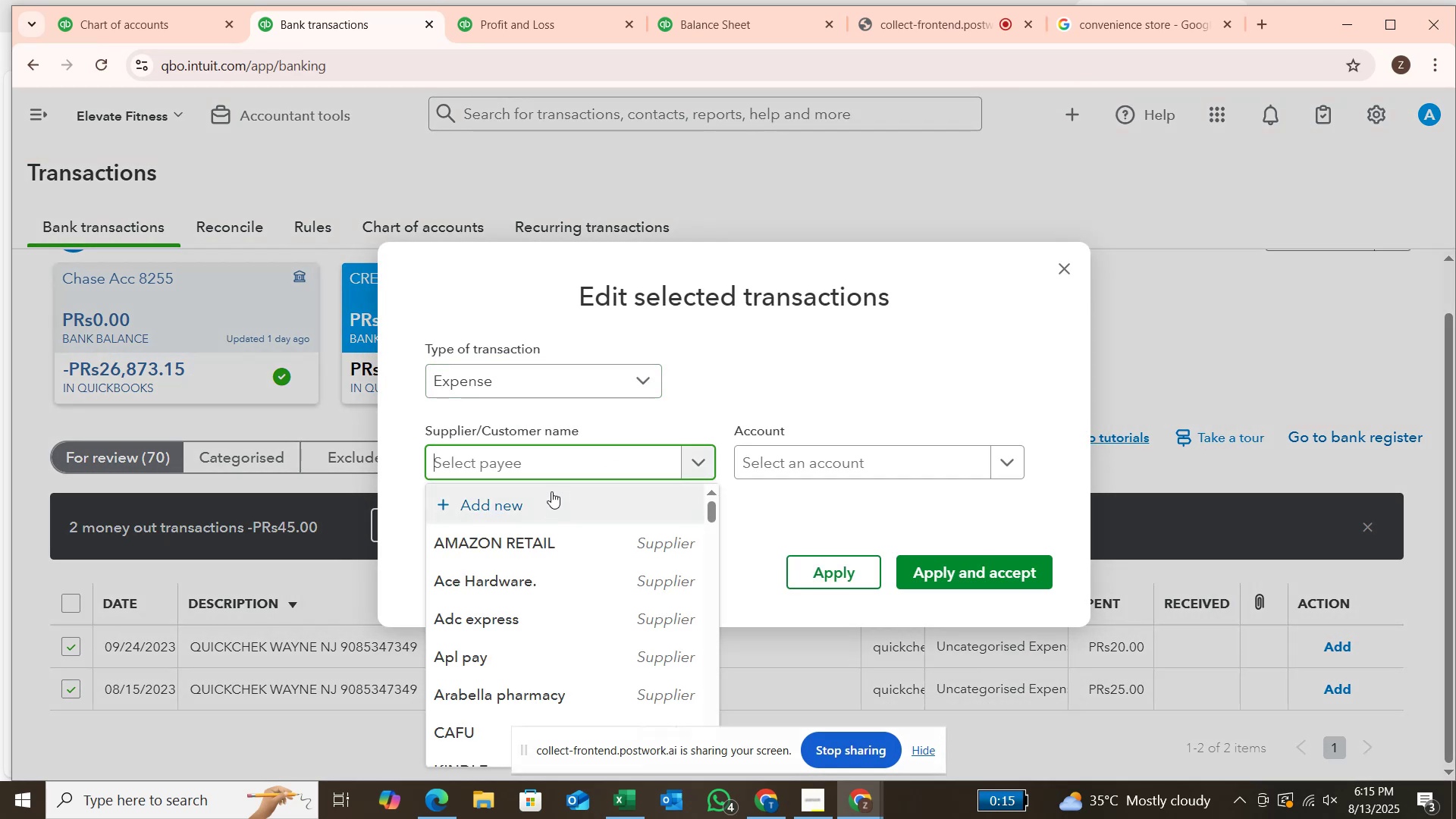 
type(qui)
 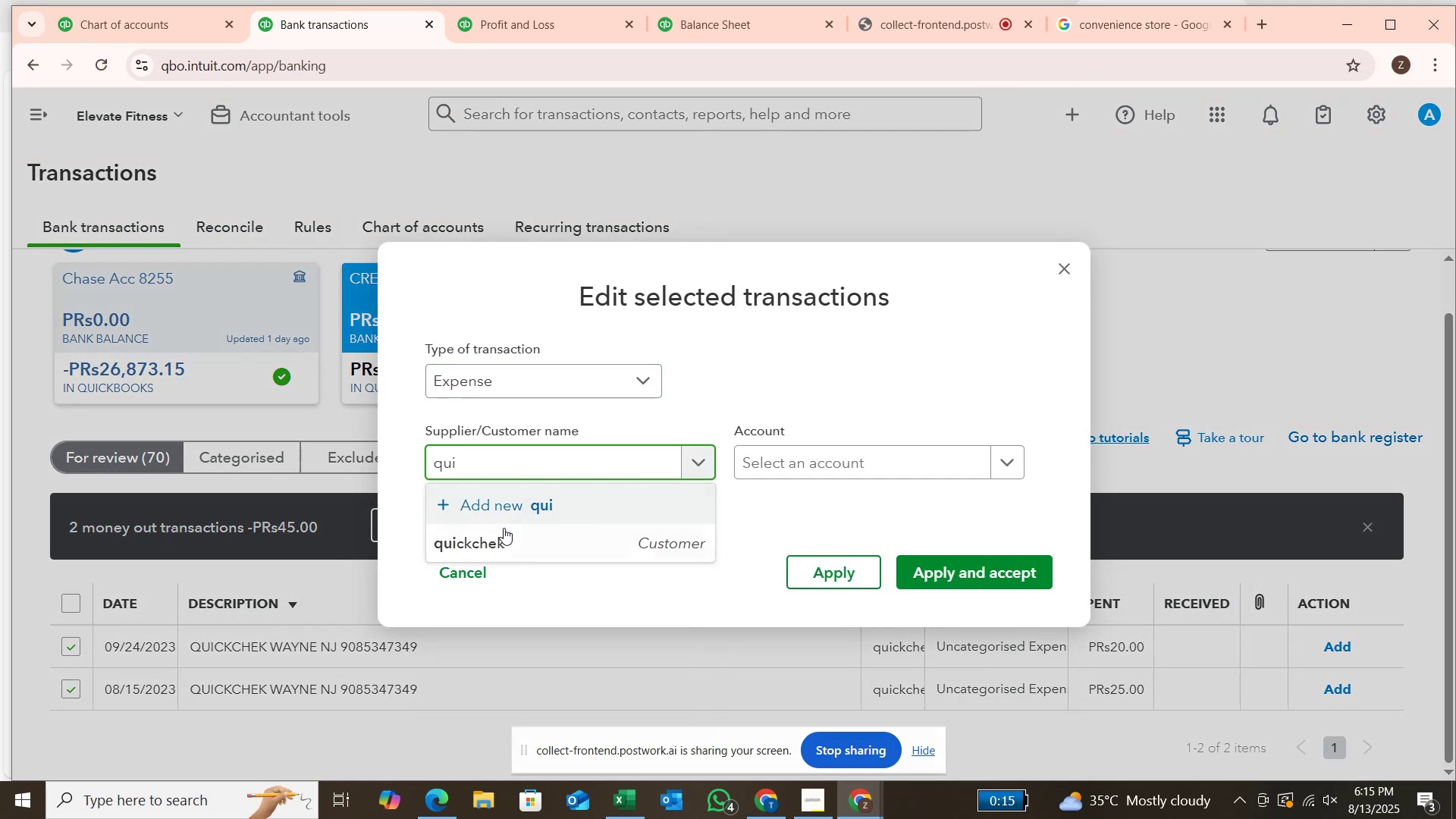 
left_click([500, 536])
 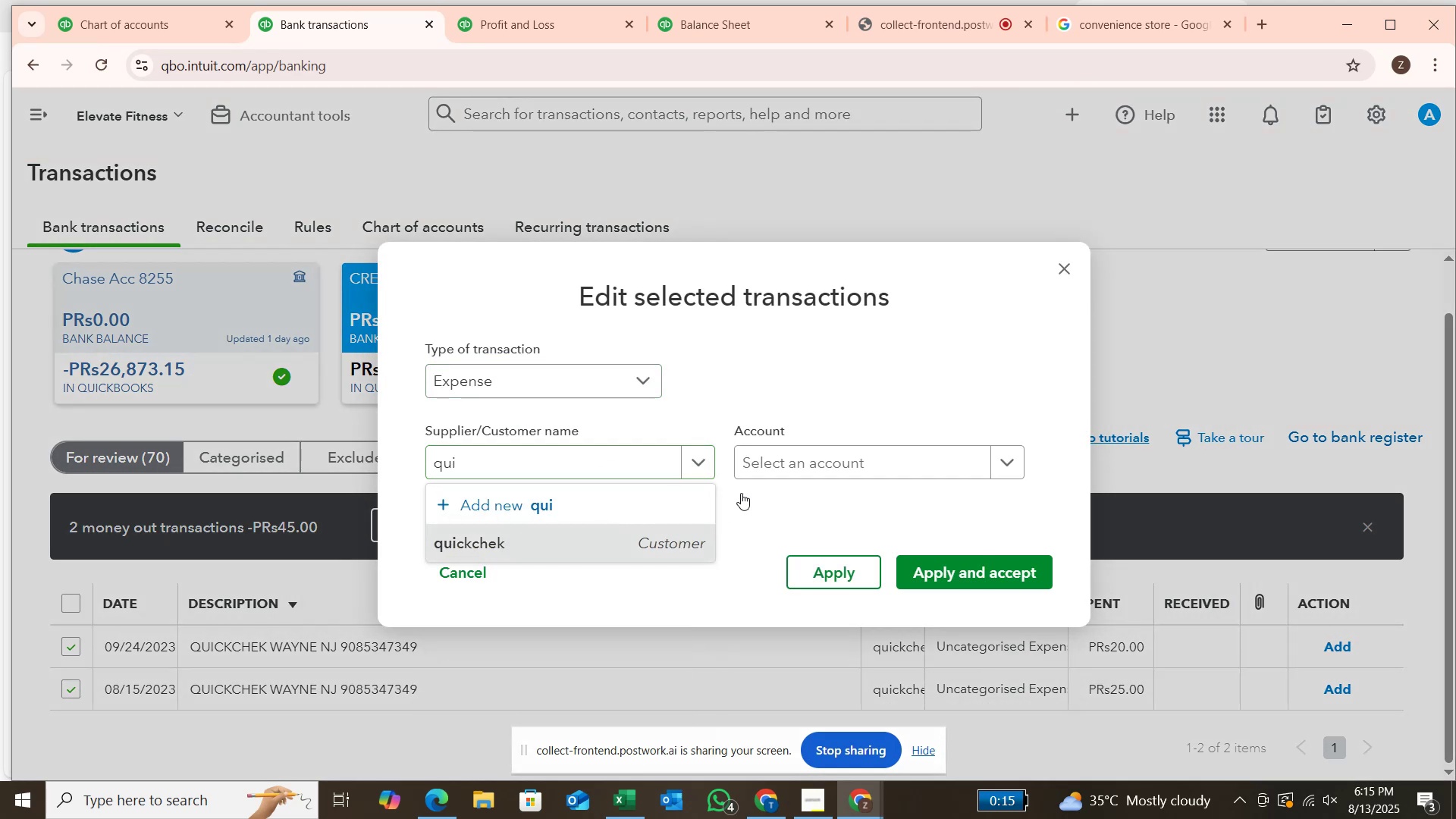 
mouse_move([807, 456])
 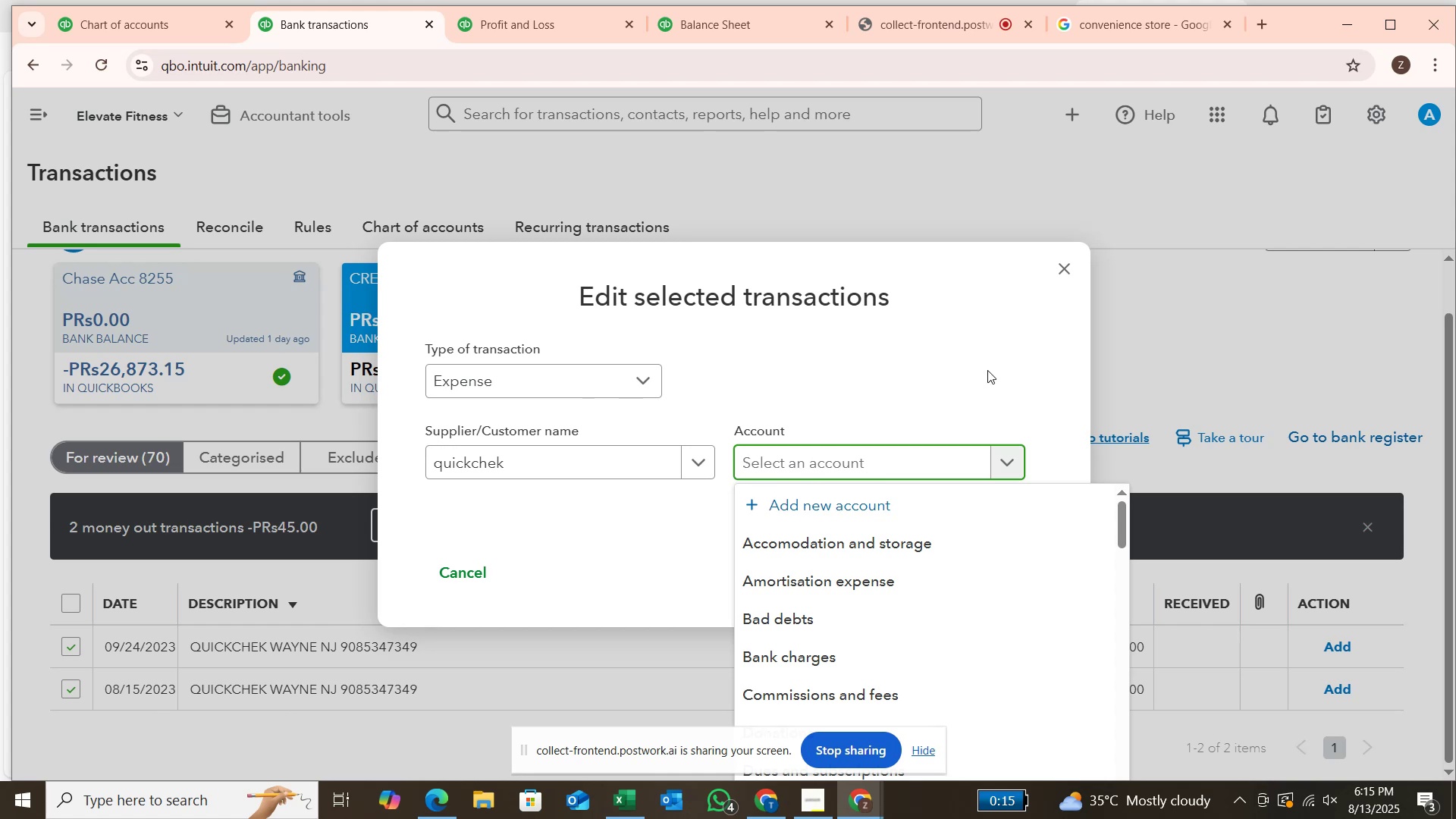 
type(gro)
 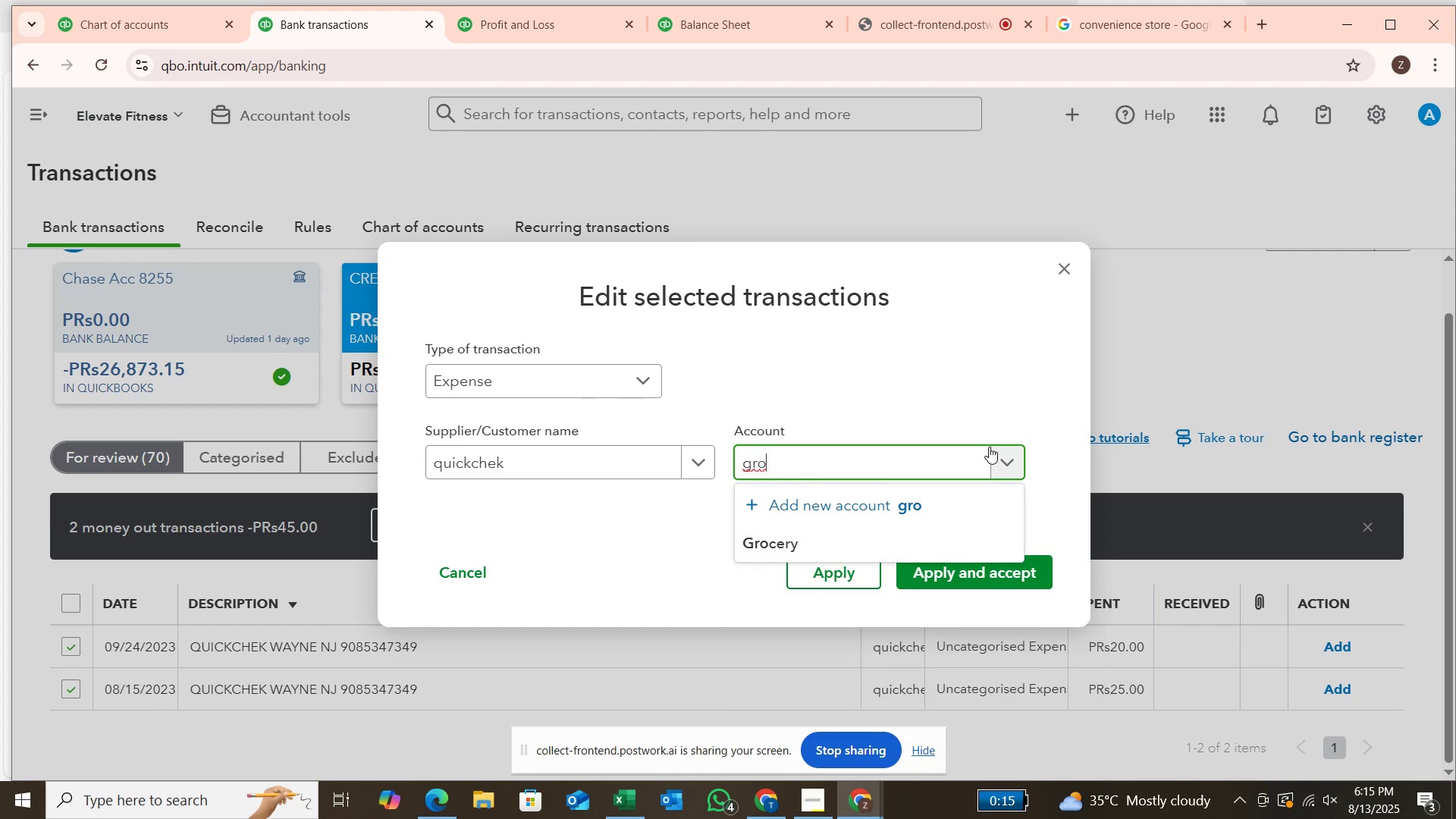 
left_click([921, 529])
 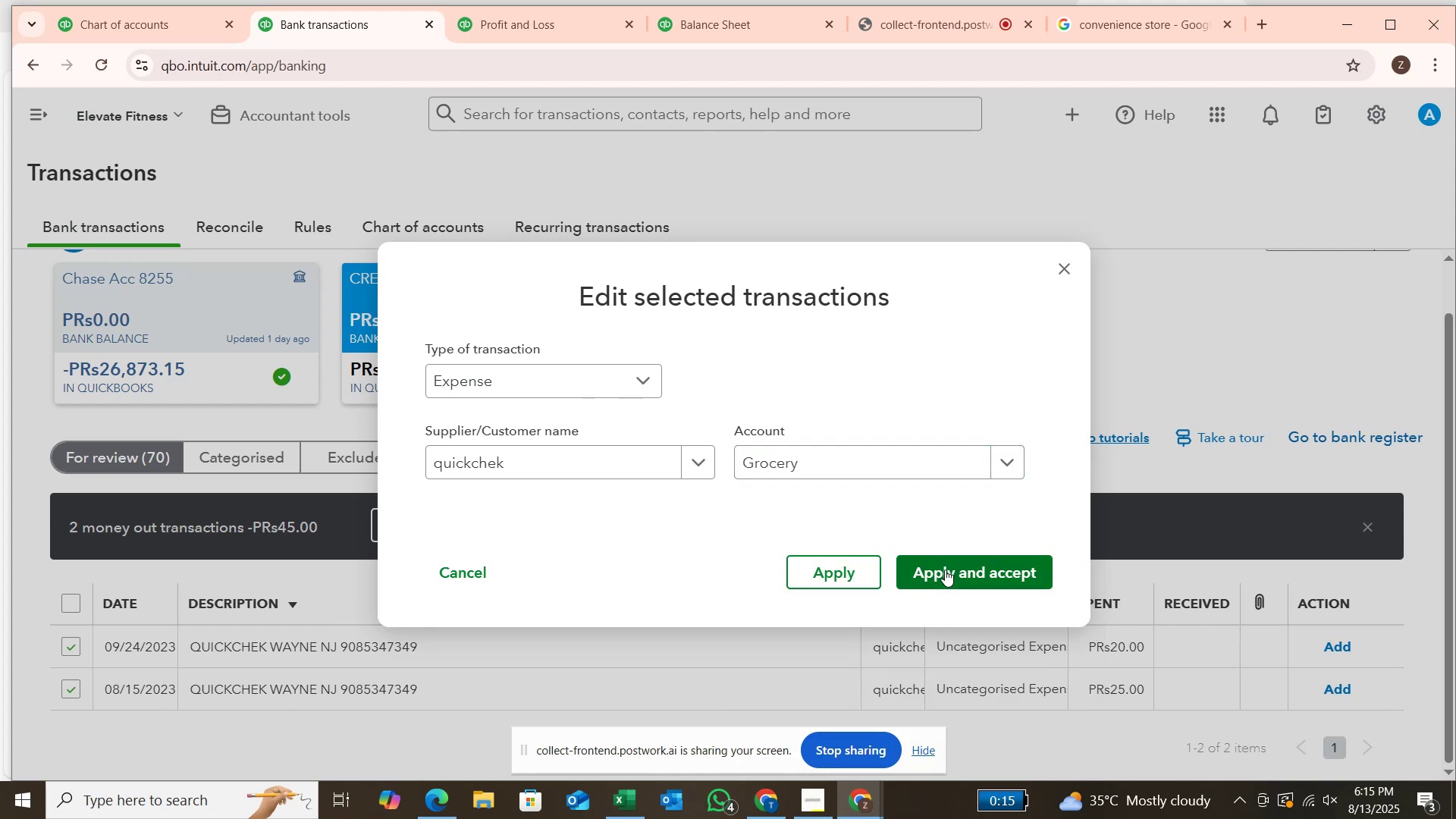 
left_click([945, 570])
 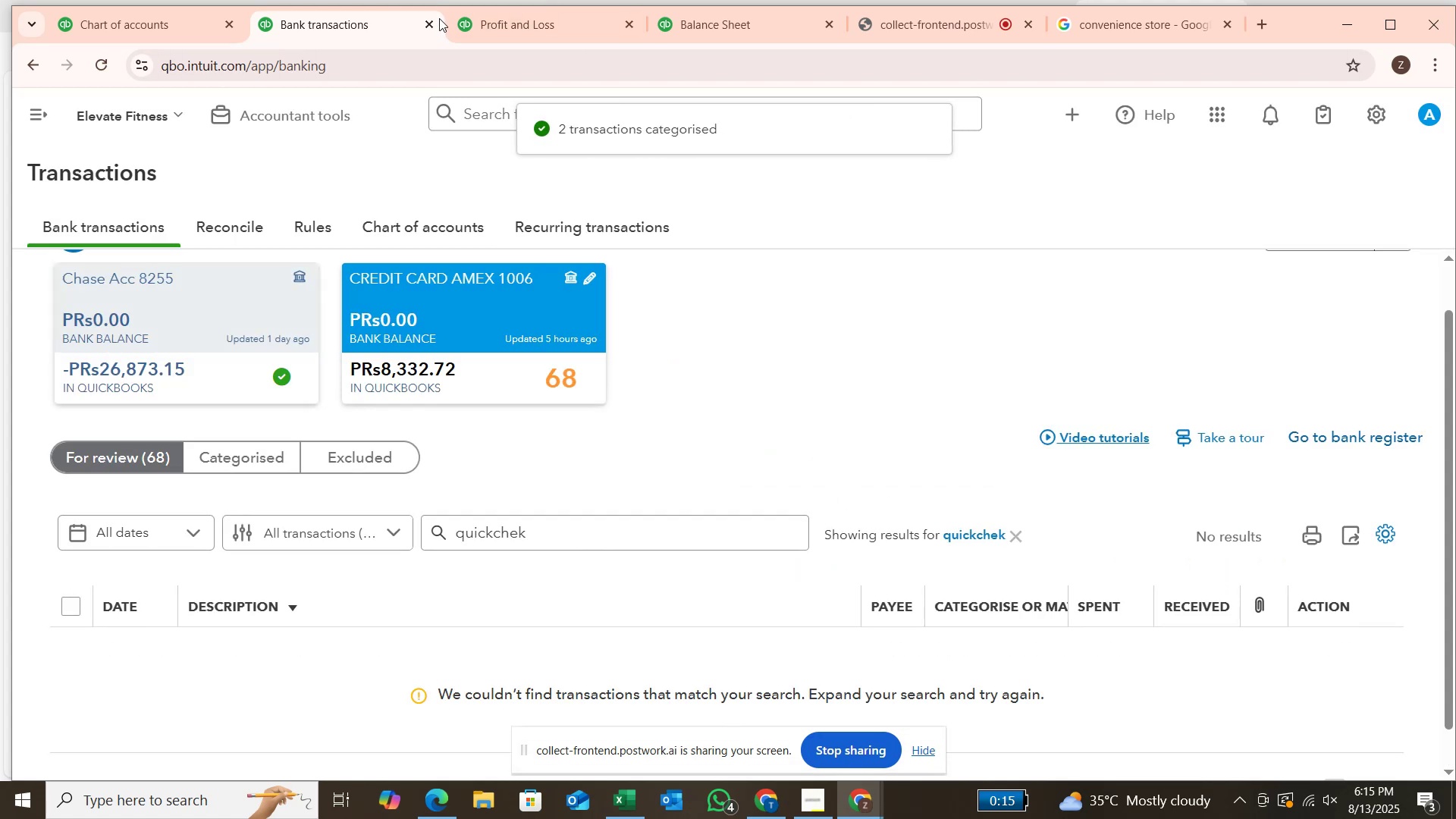 
left_click([494, 28])
 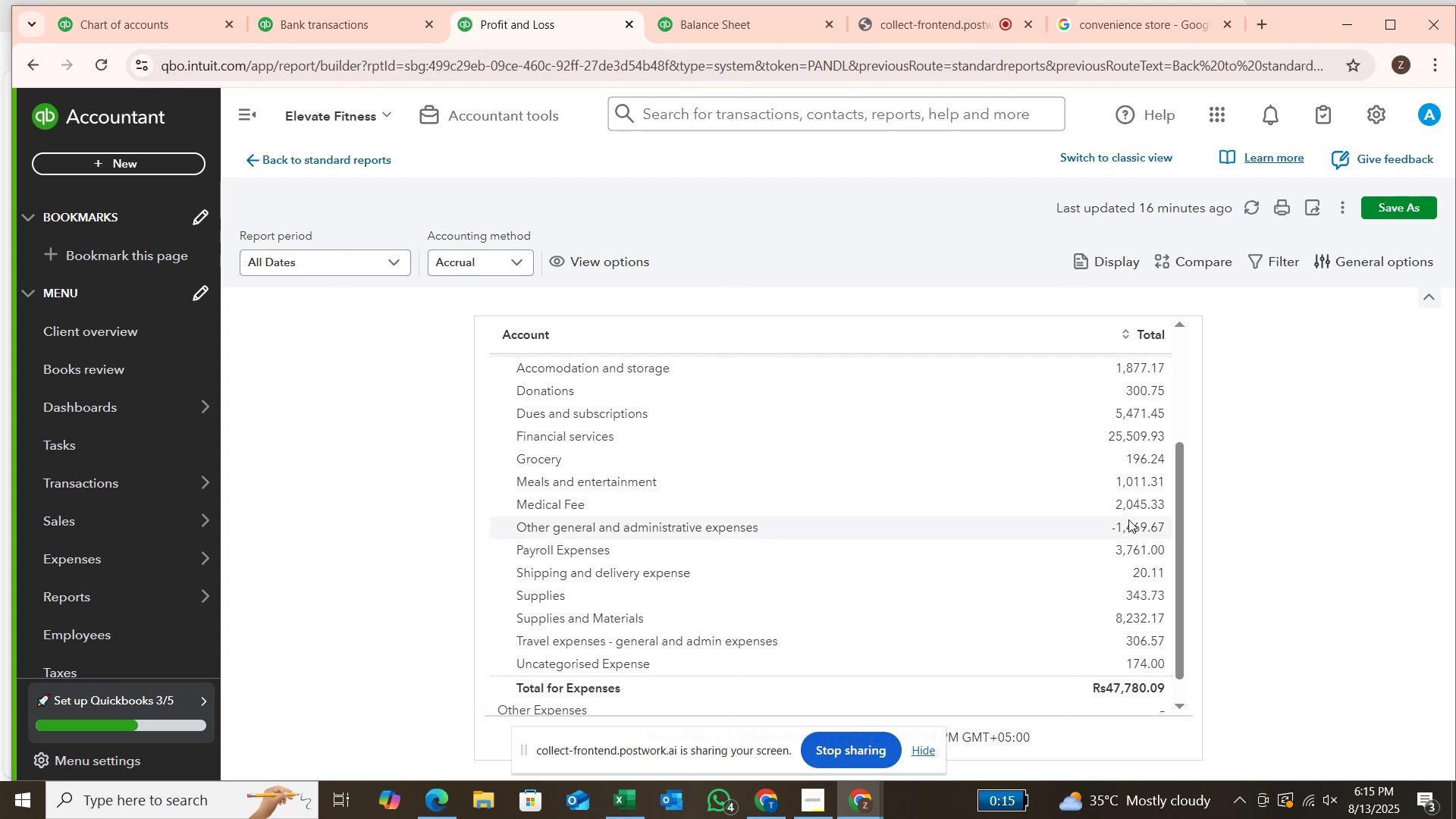 
scroll: coordinate [1124, 507], scroll_direction: up, amount: 4.0
 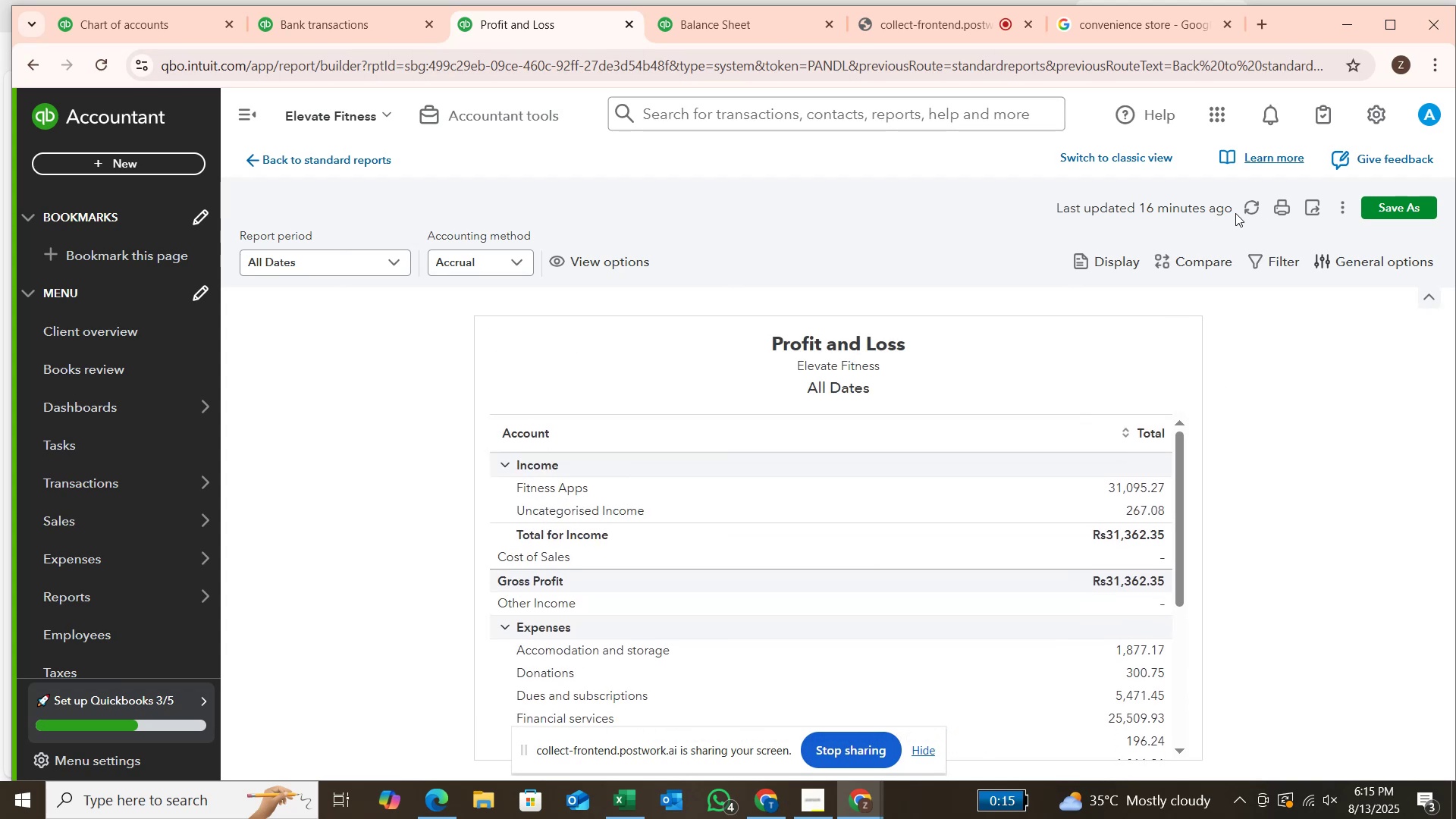 
left_click([1249, 209])
 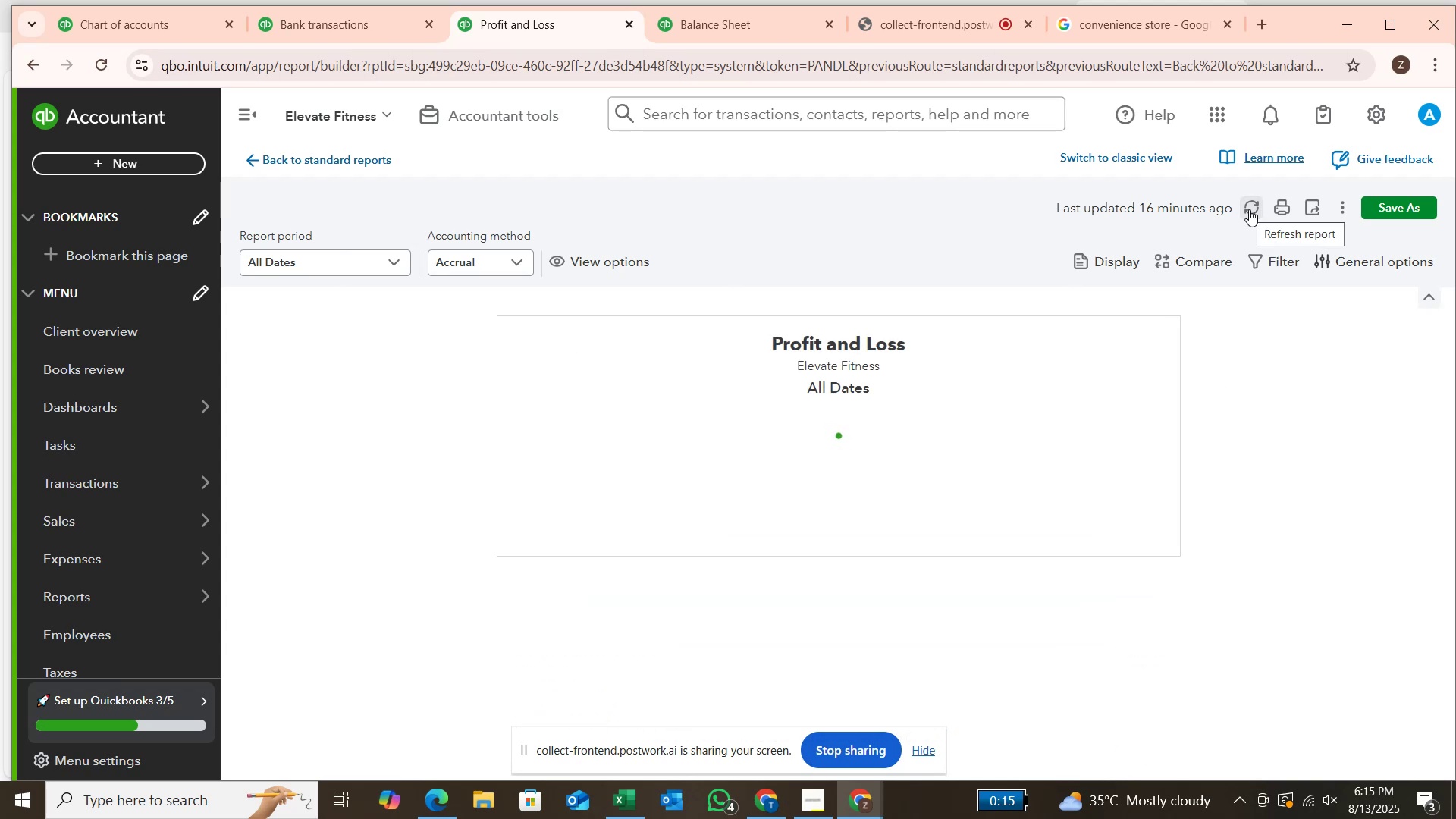 
wait(5.37)
 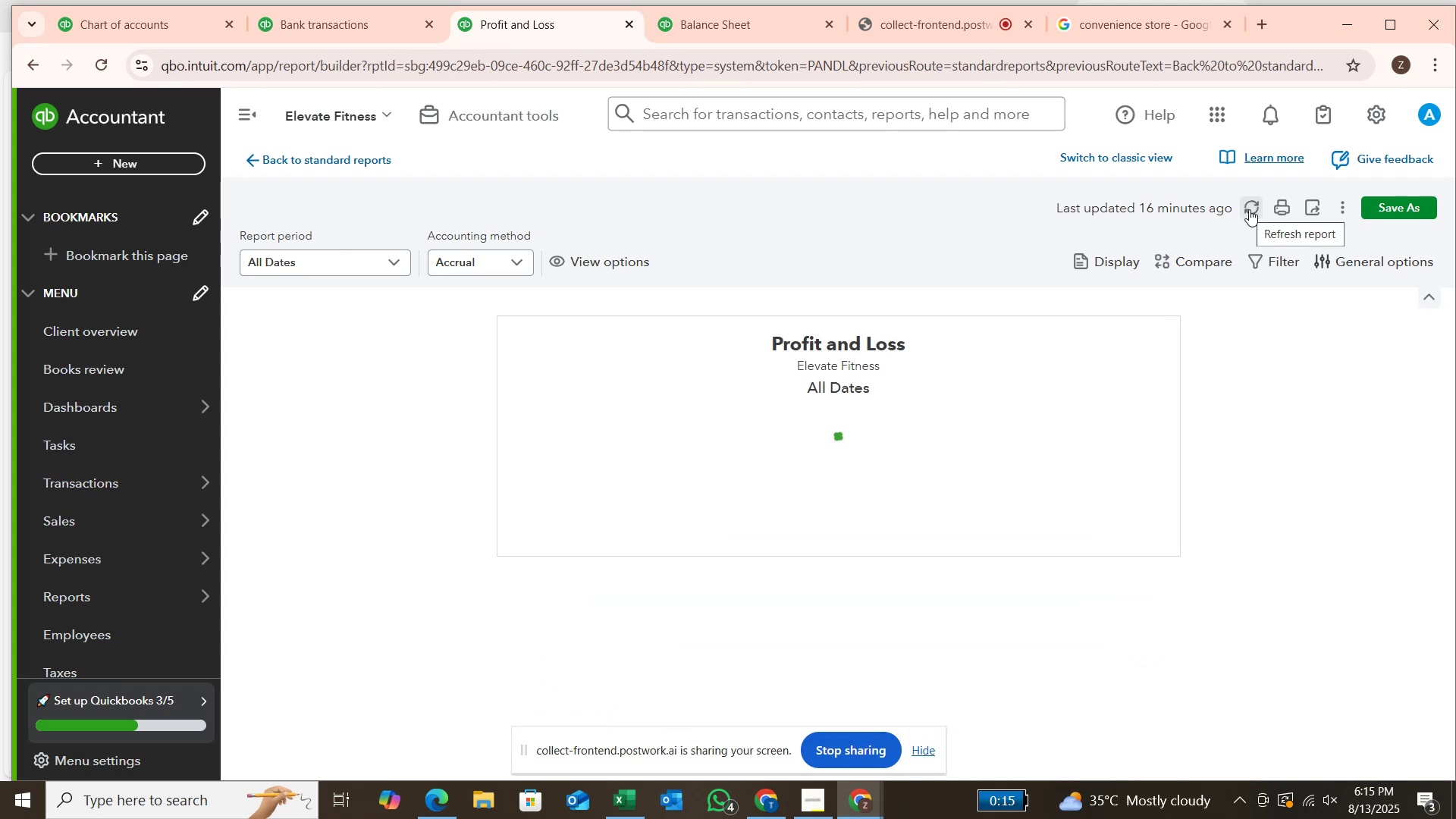 
left_click([1249, 209])
 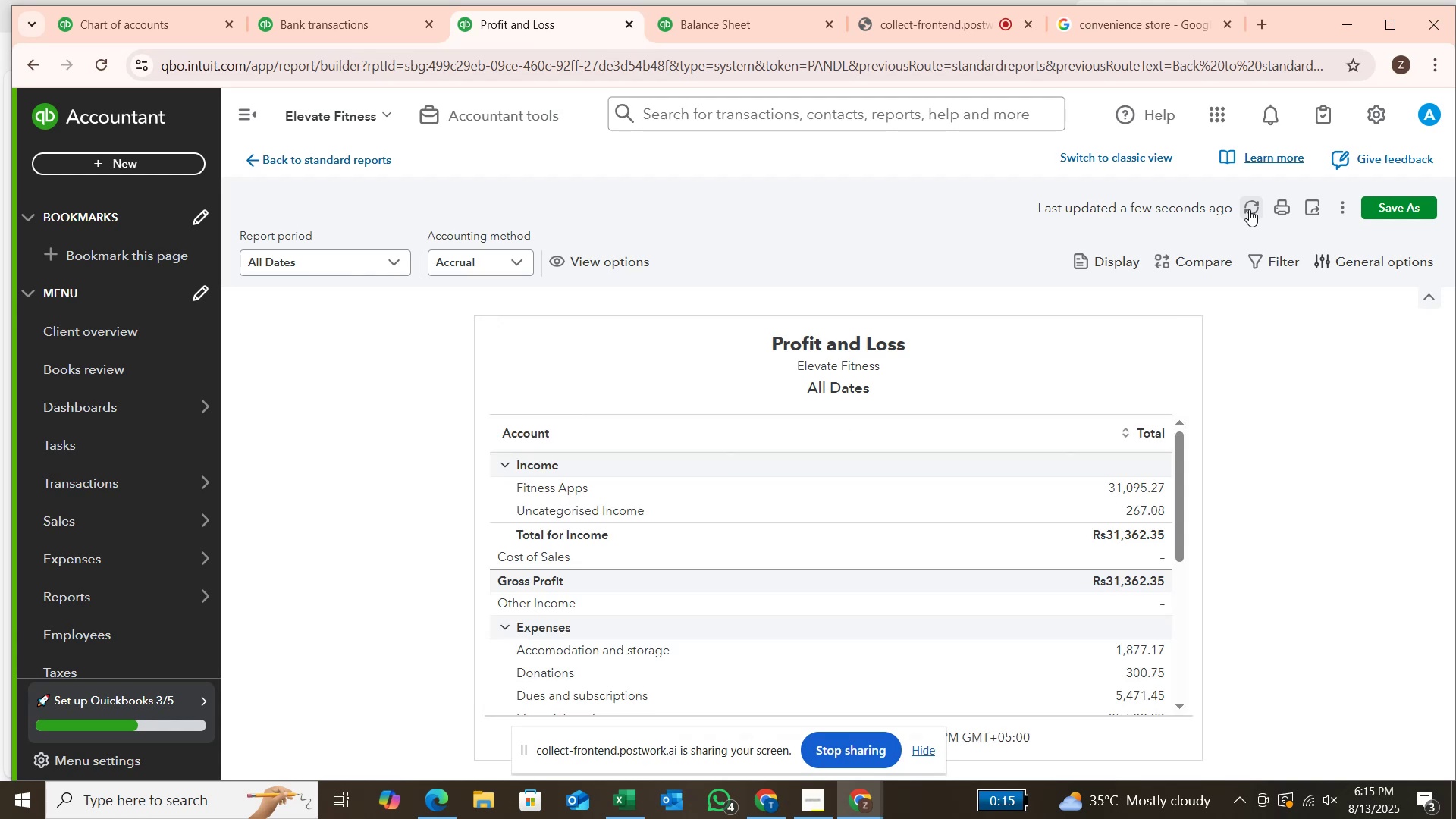 
scroll: coordinate [1023, 494], scroll_direction: down, amount: 4.0
 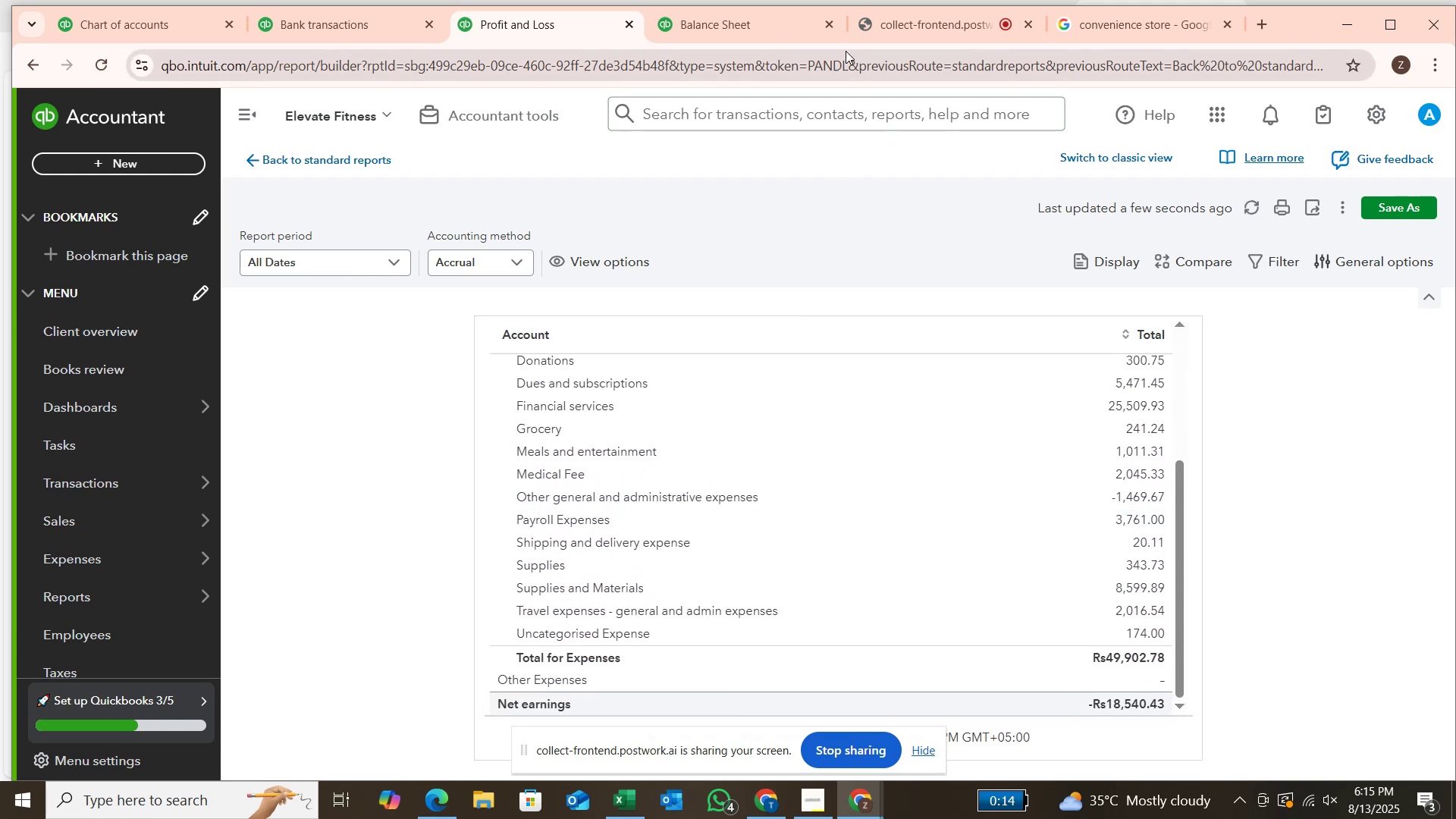 
wait(6.92)
 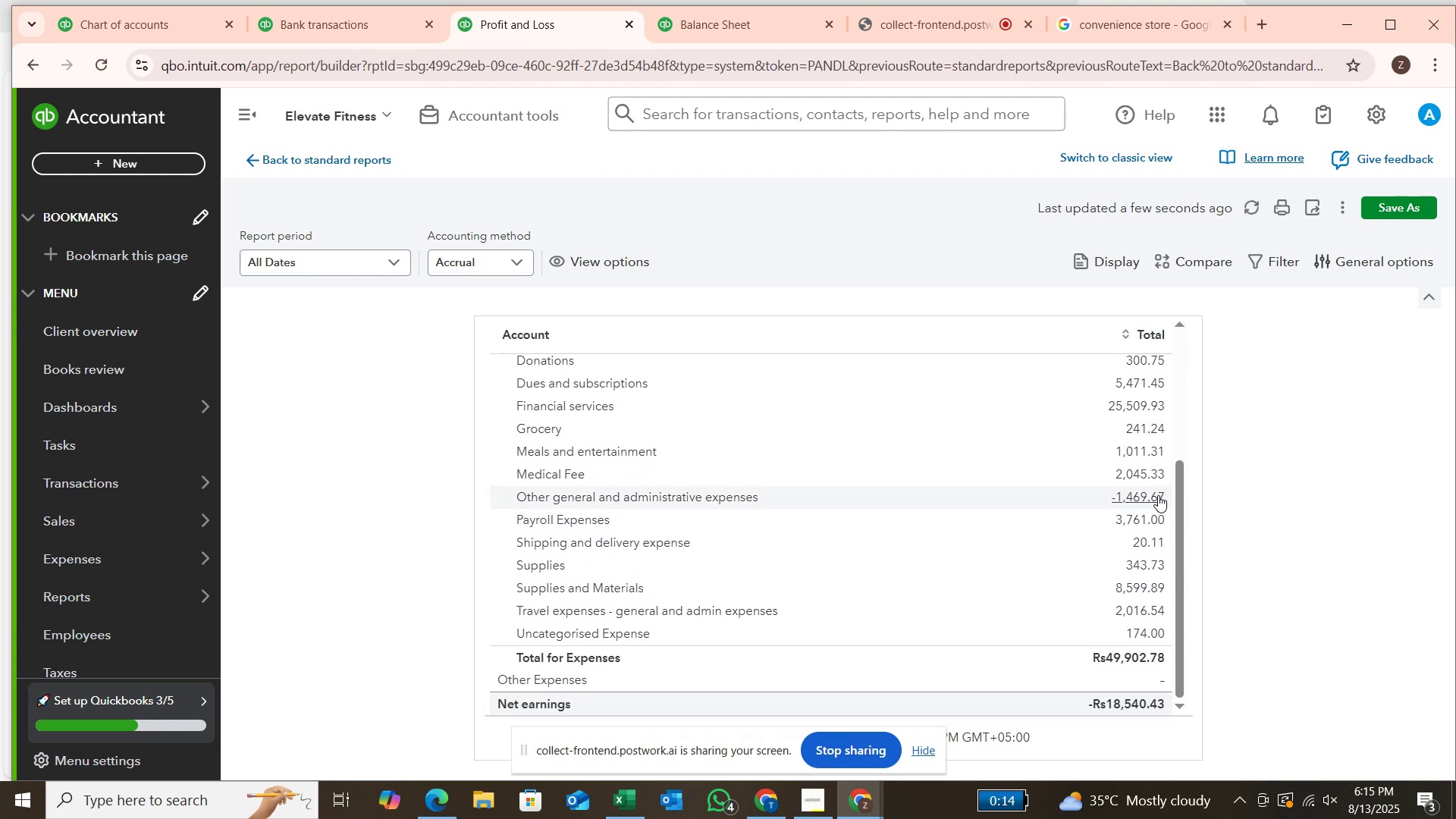 
left_click([359, 27])
 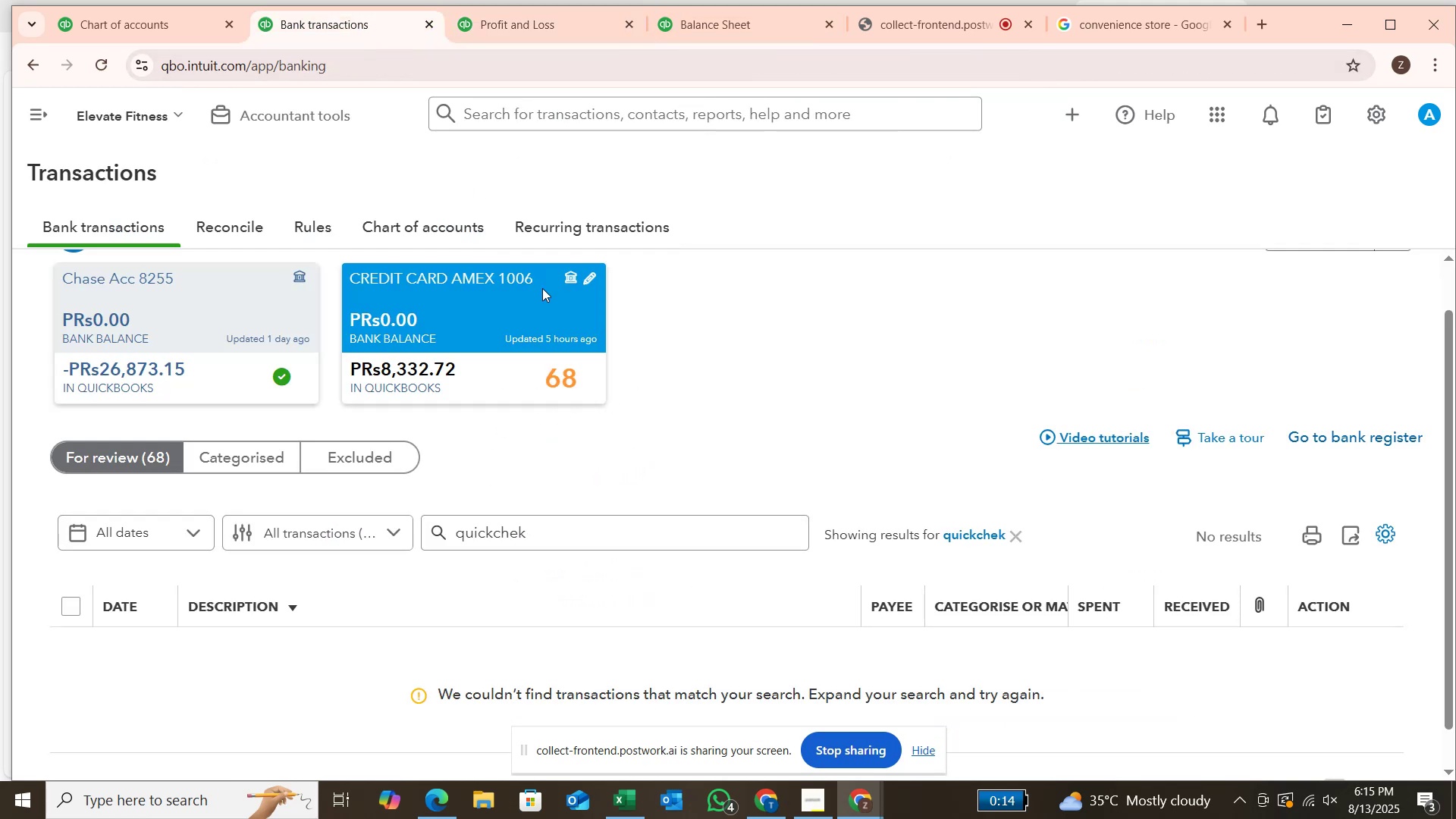 
scroll: coordinate [577, 338], scroll_direction: down, amount: 2.0
 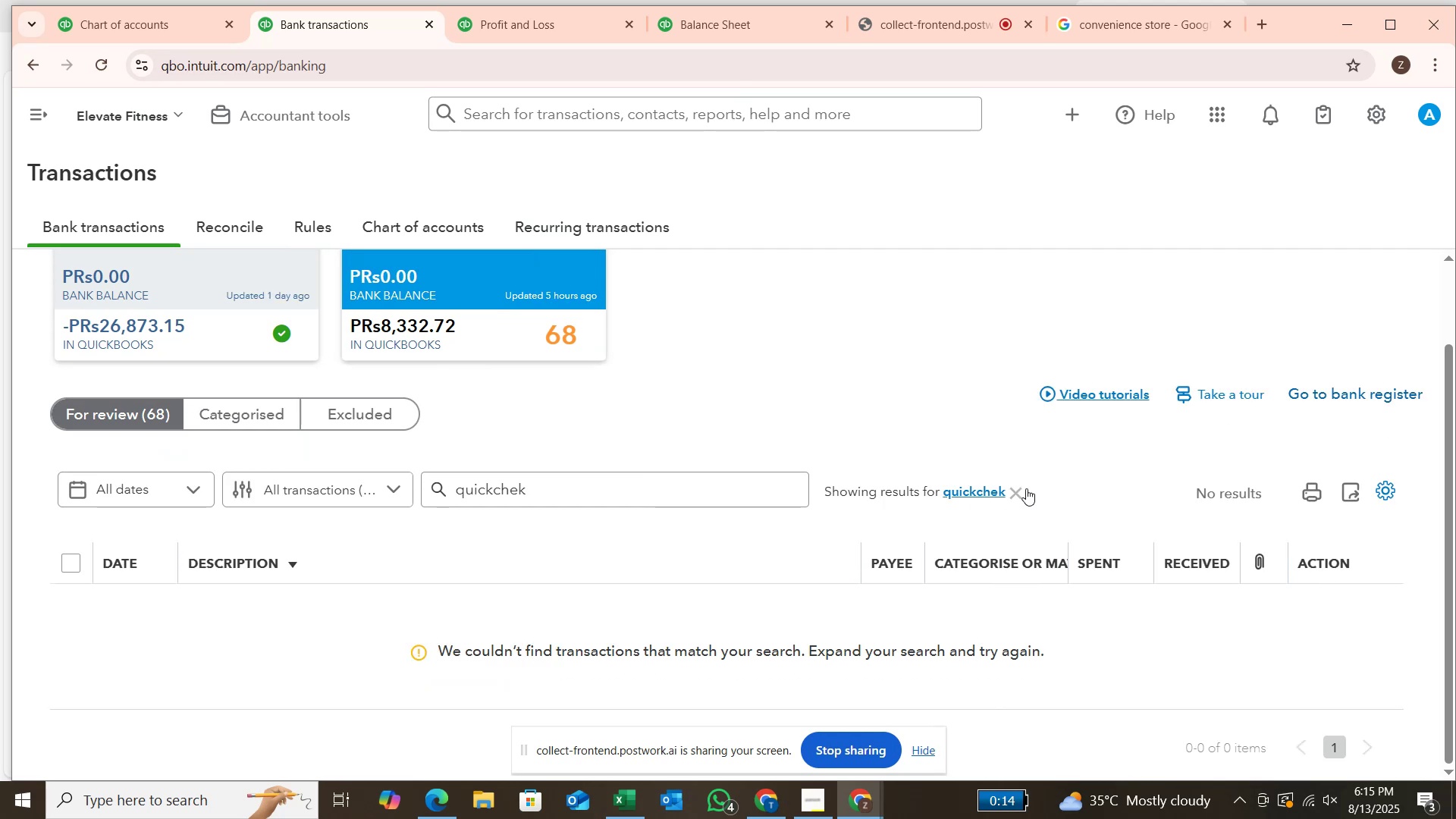 
left_click([1028, 488])
 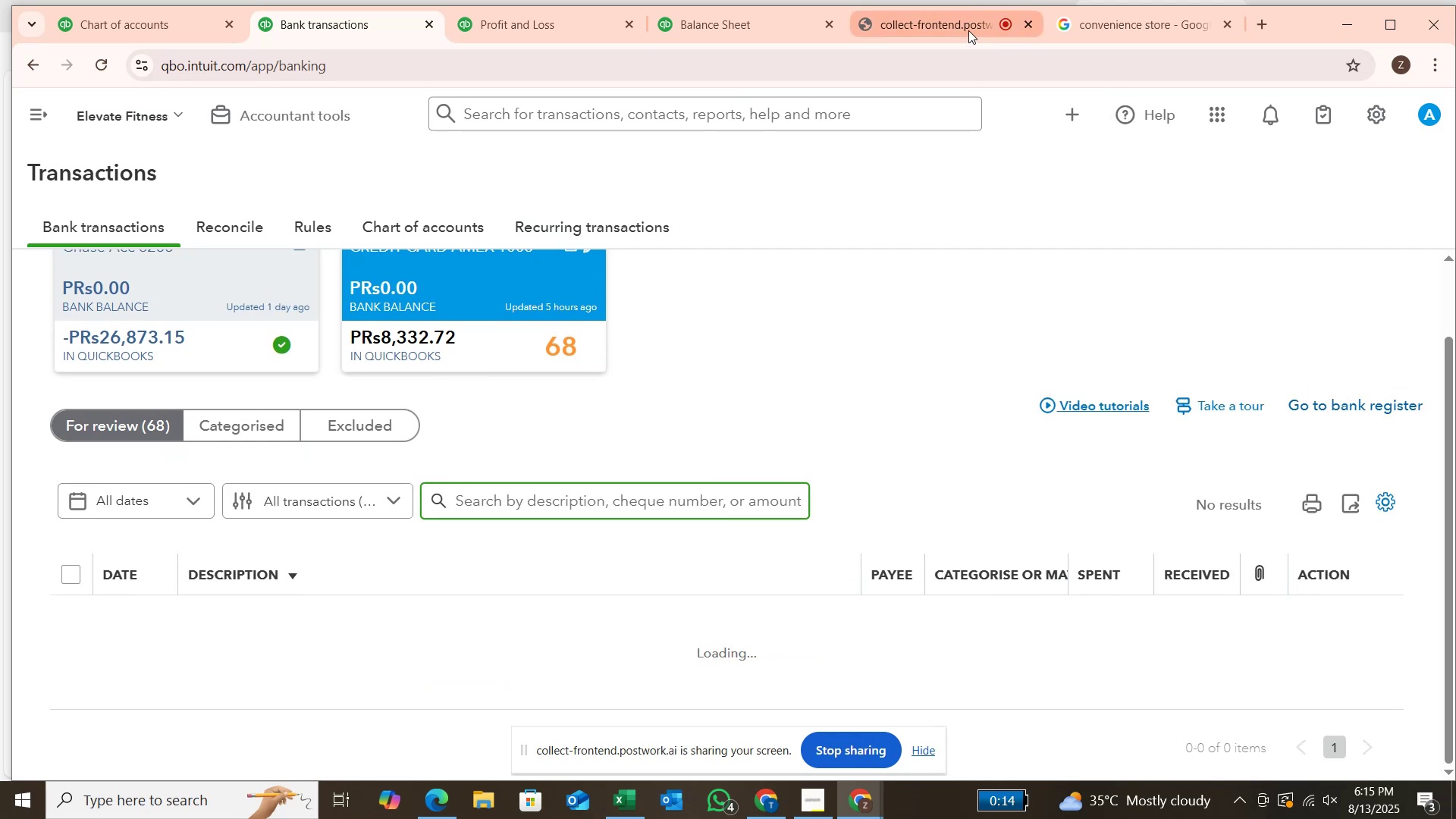 
left_click([962, 22])
 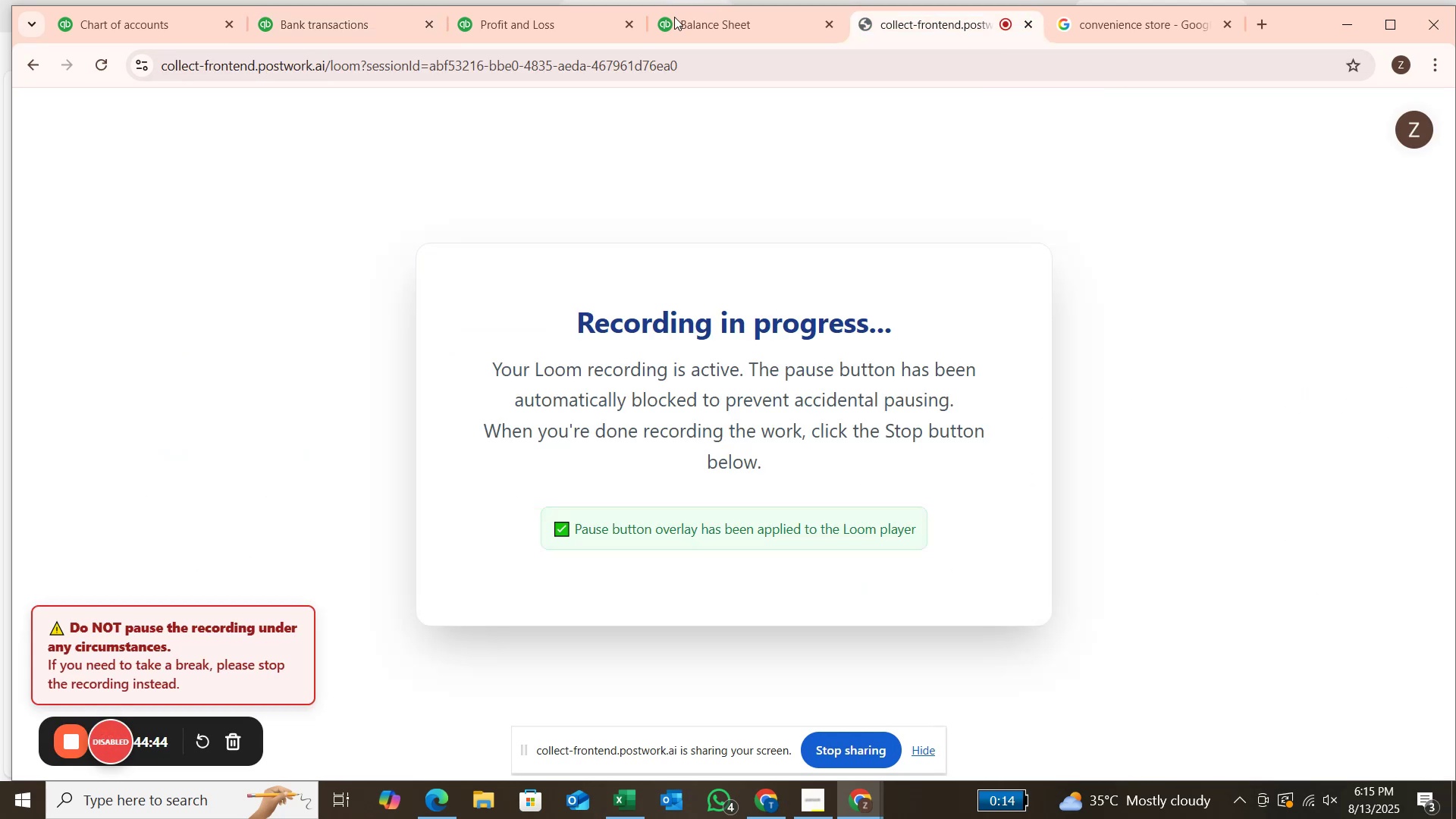 
left_click([561, 30])
 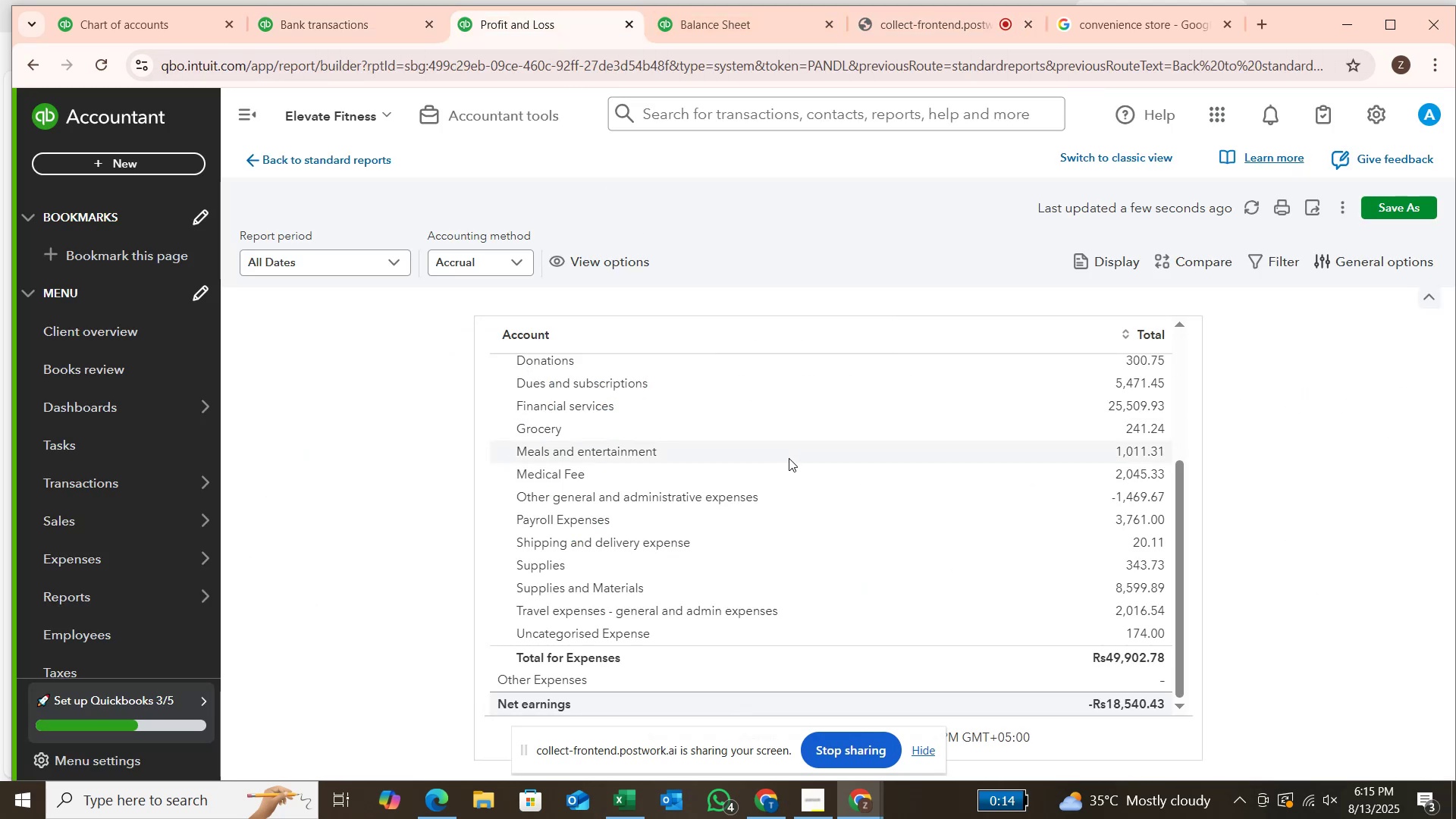 
scroll: coordinate [794, 451], scroll_direction: up, amount: 1.0
 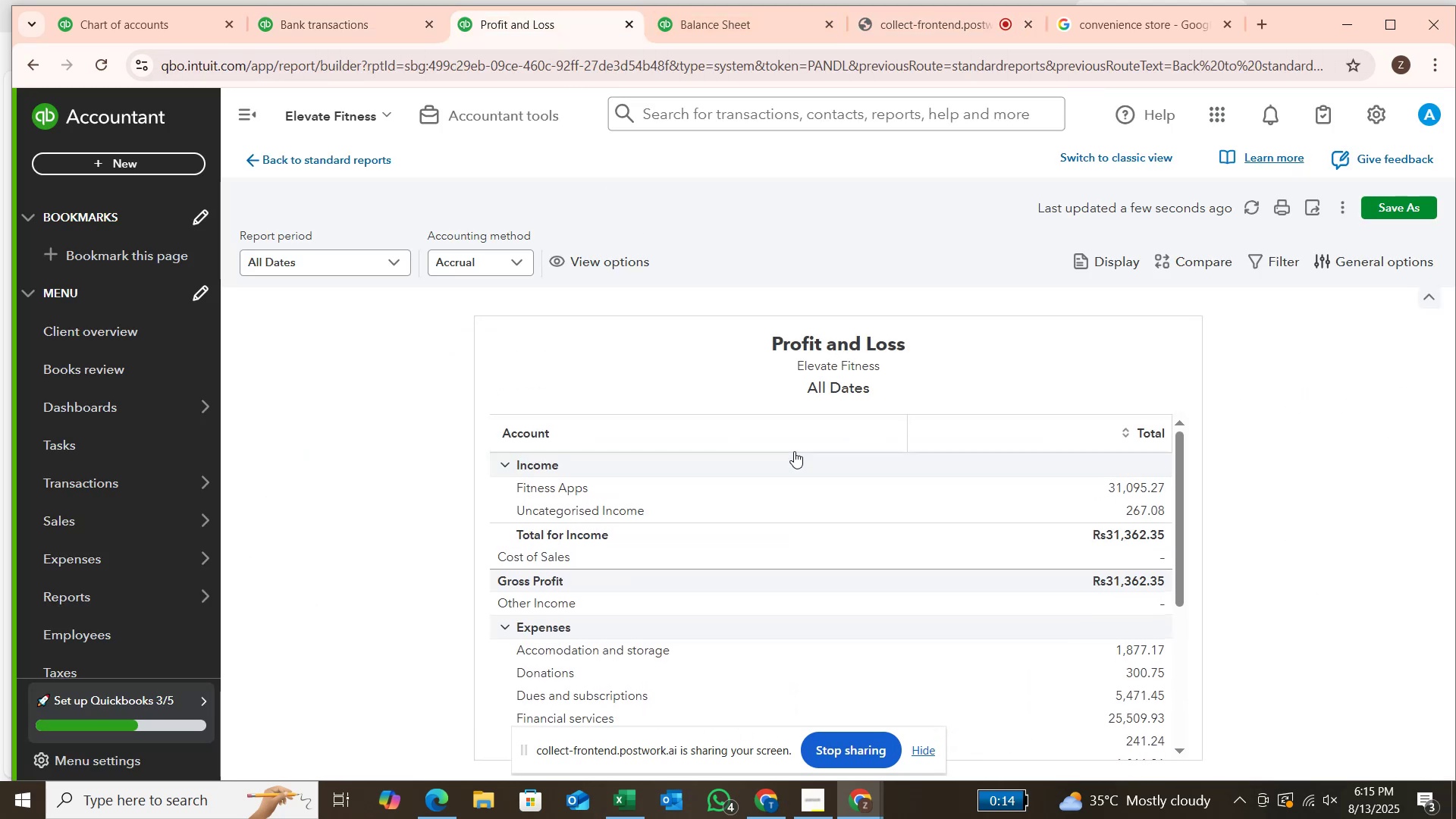 
scroll: coordinate [794, 451], scroll_direction: down, amount: 3.0
 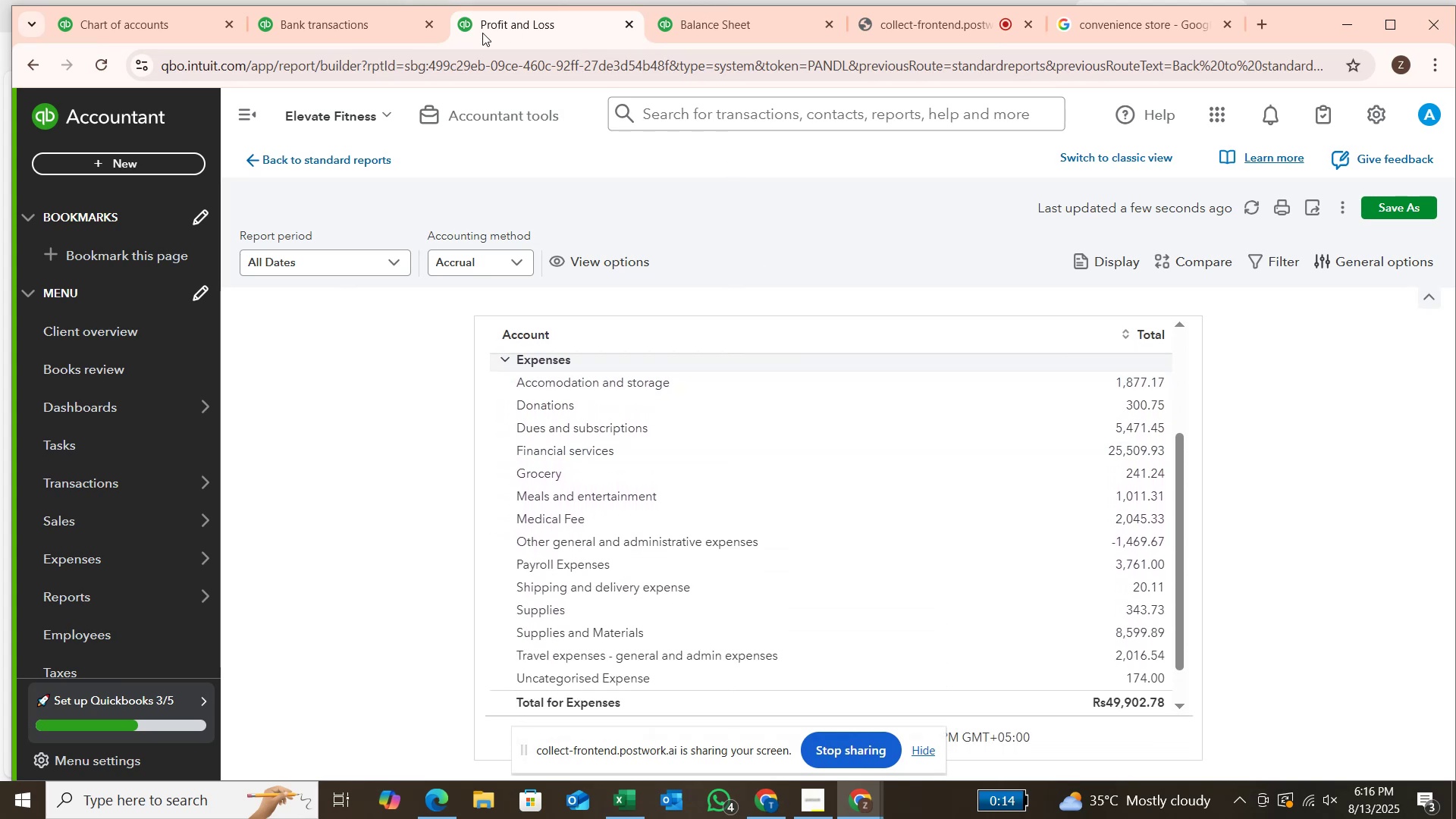 
left_click([358, 20])
 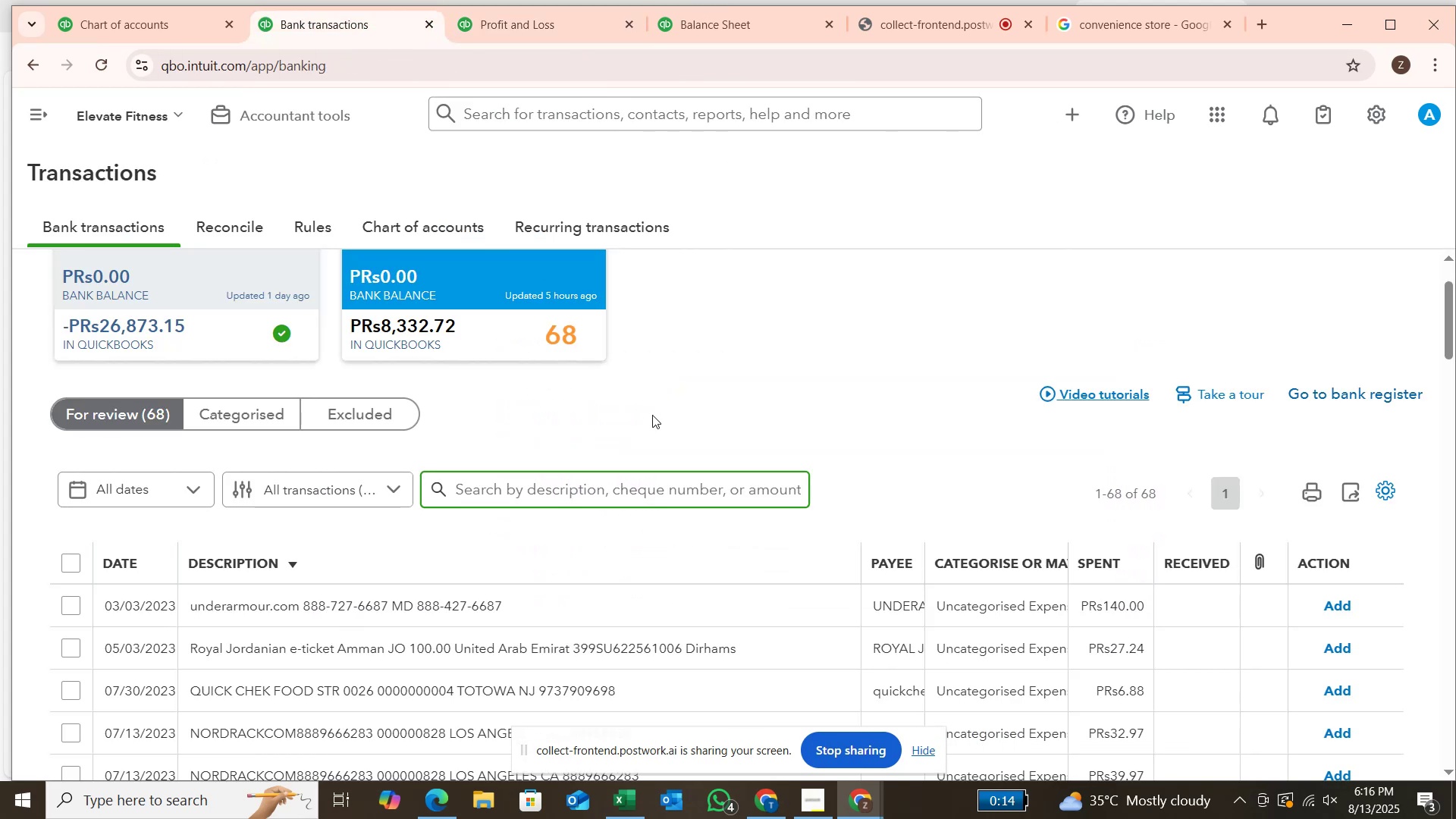 
scroll: coordinate [88, 441], scroll_direction: down, amount: 3.0
 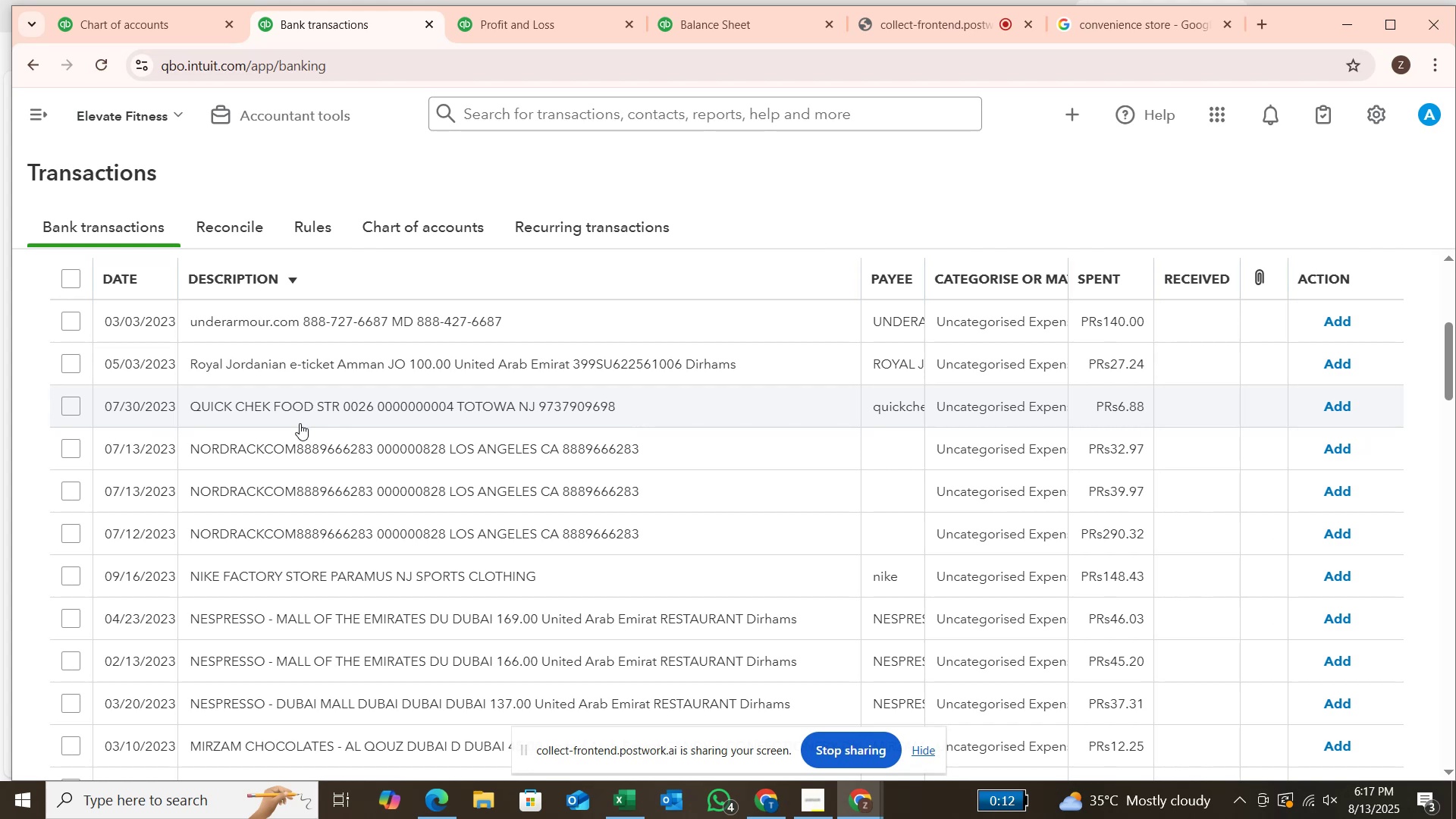 
wait(85.33)
 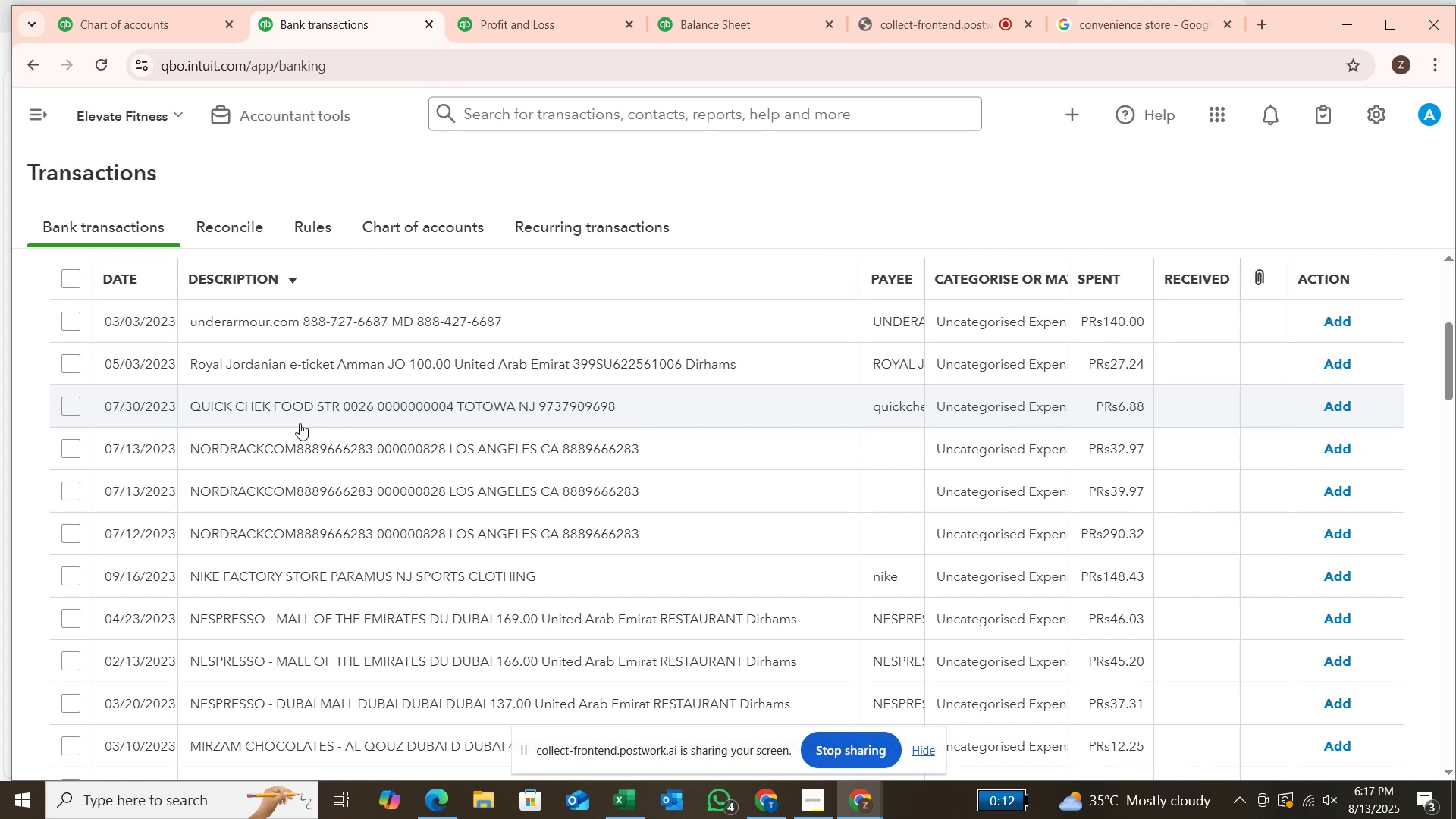 
scroll: coordinate [639, 253], scroll_direction: up, amount: 3.0
 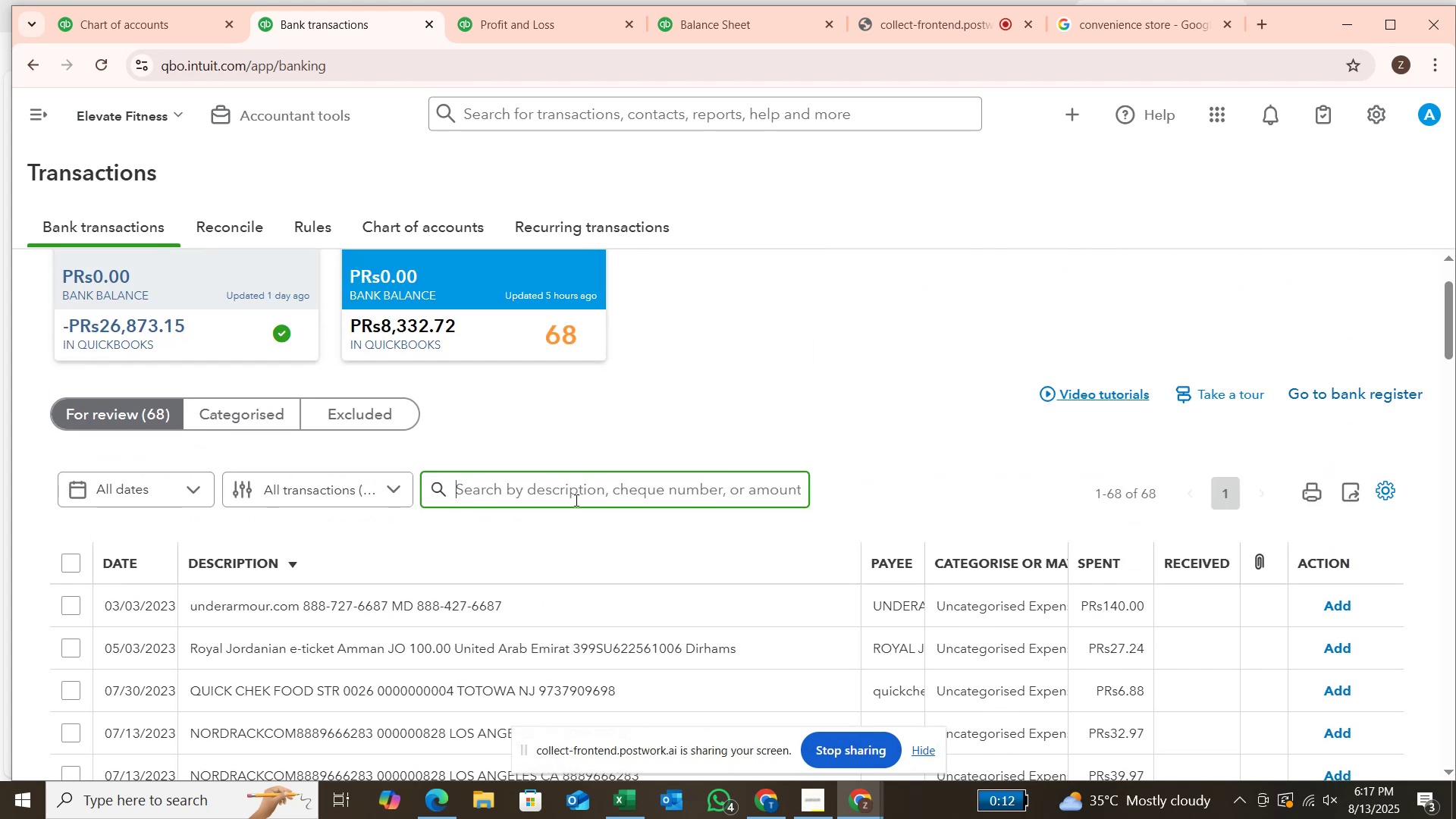 
left_click([584, 486])
 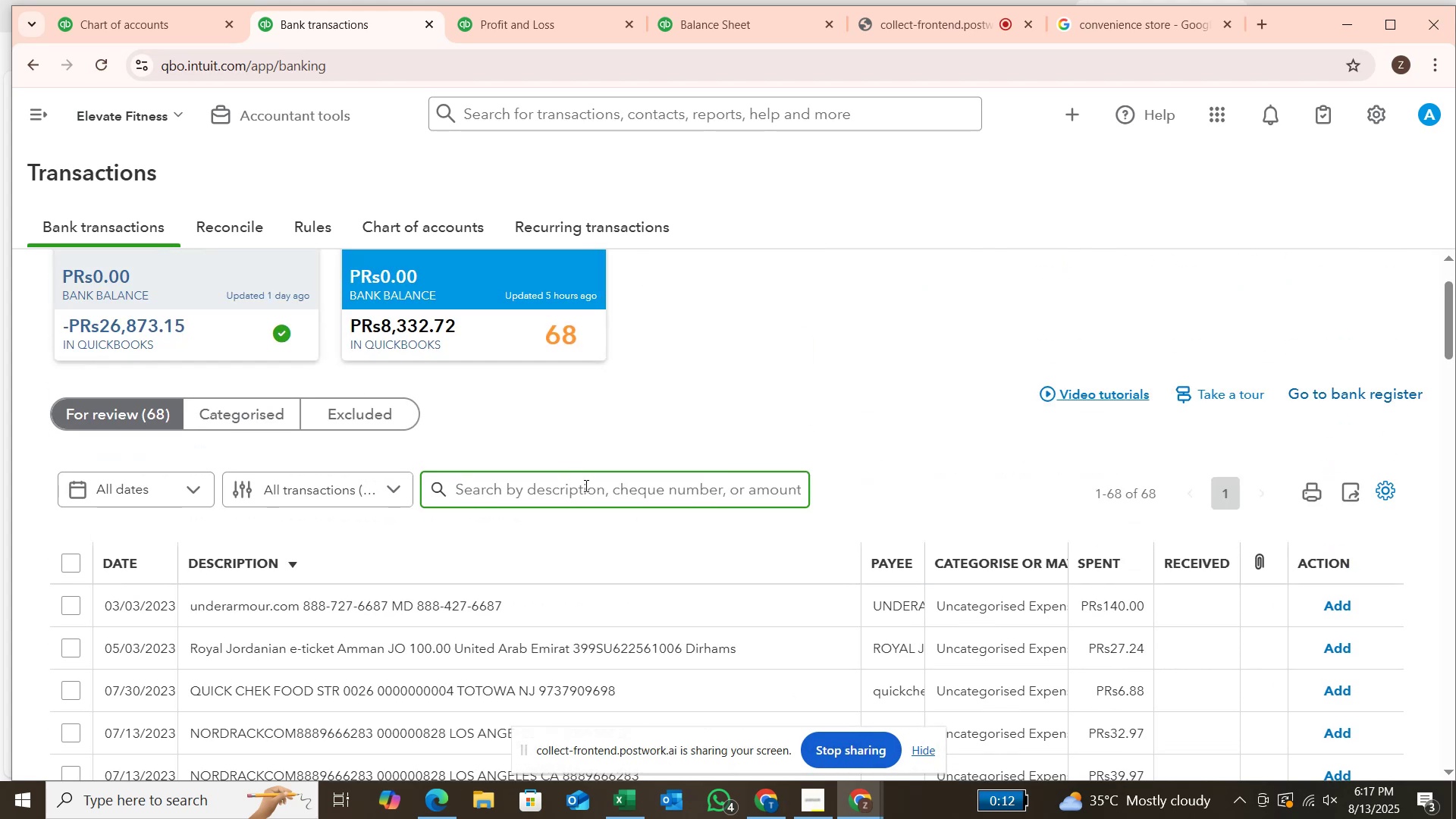 
type(nespresso)
 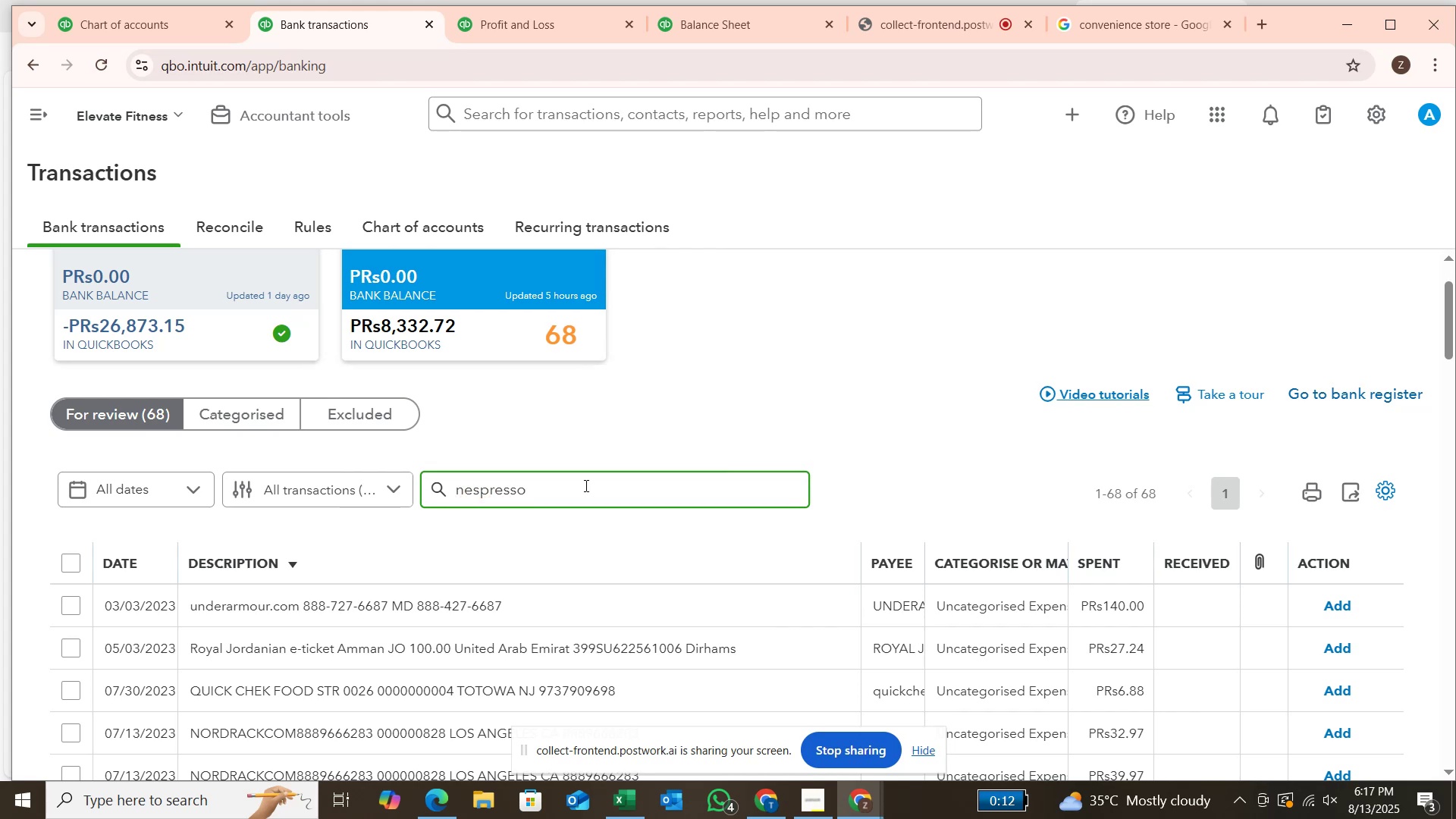 
key(Enter)
 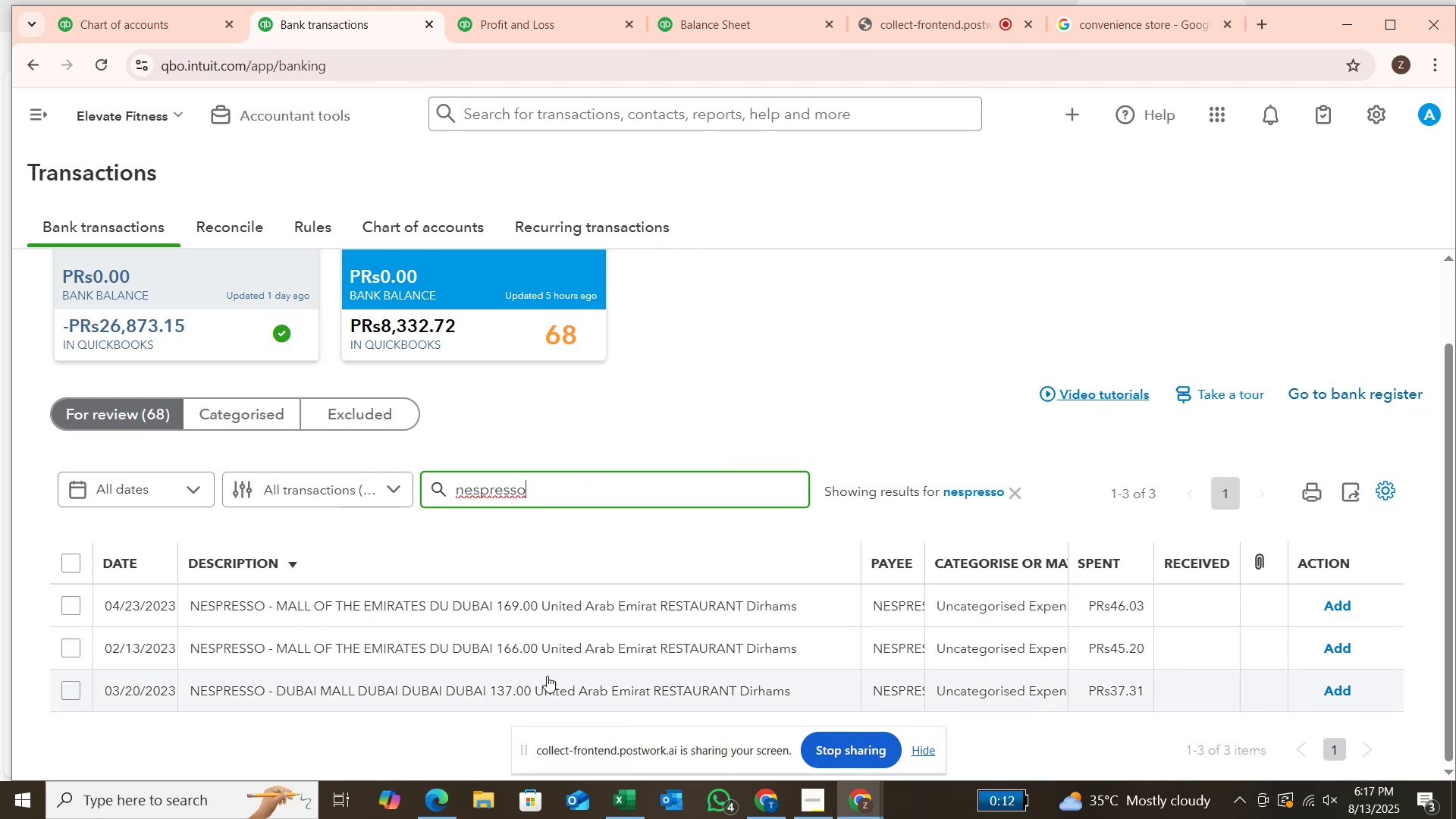 
wait(9.41)
 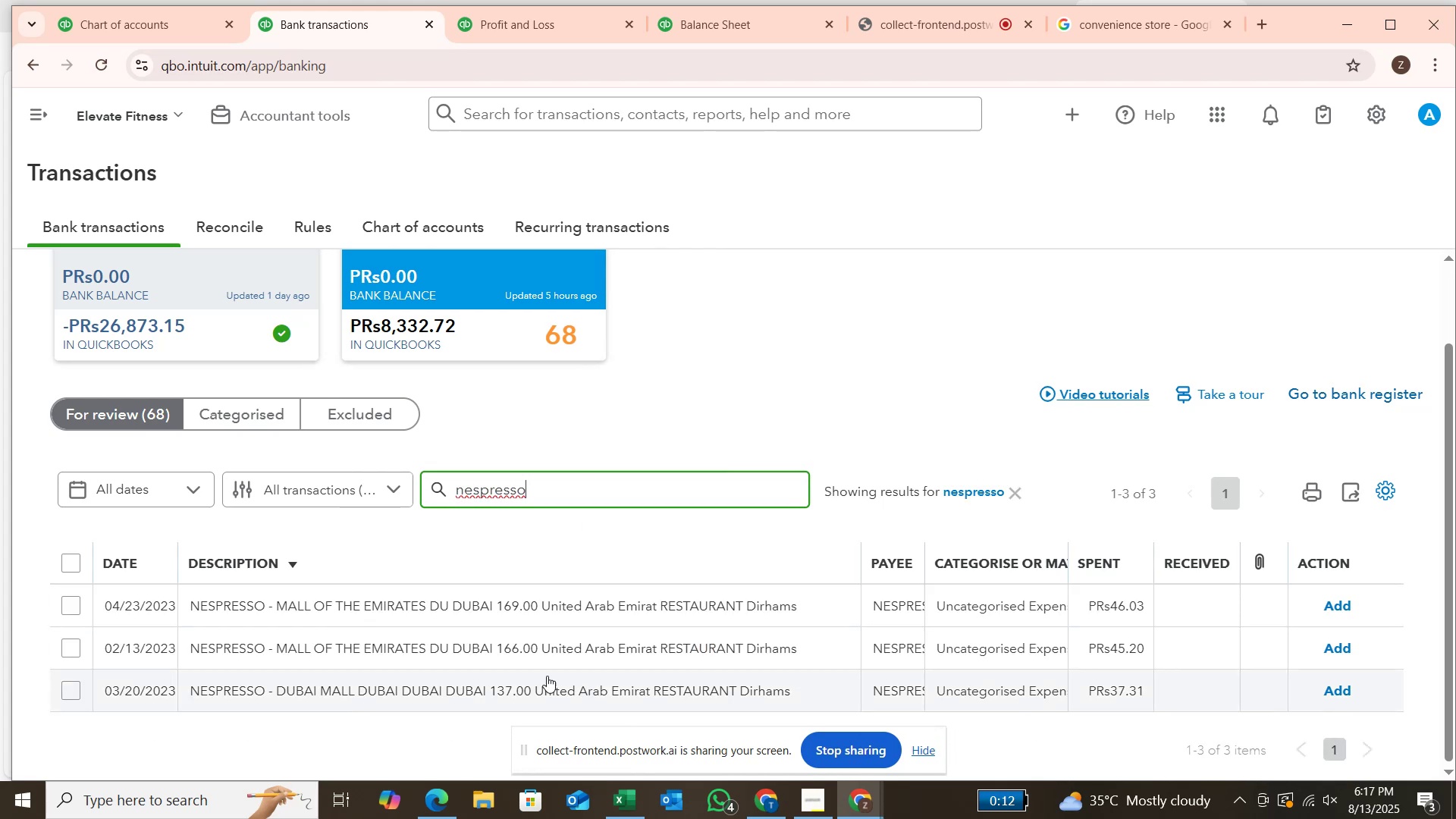 
left_click([74, 566])
 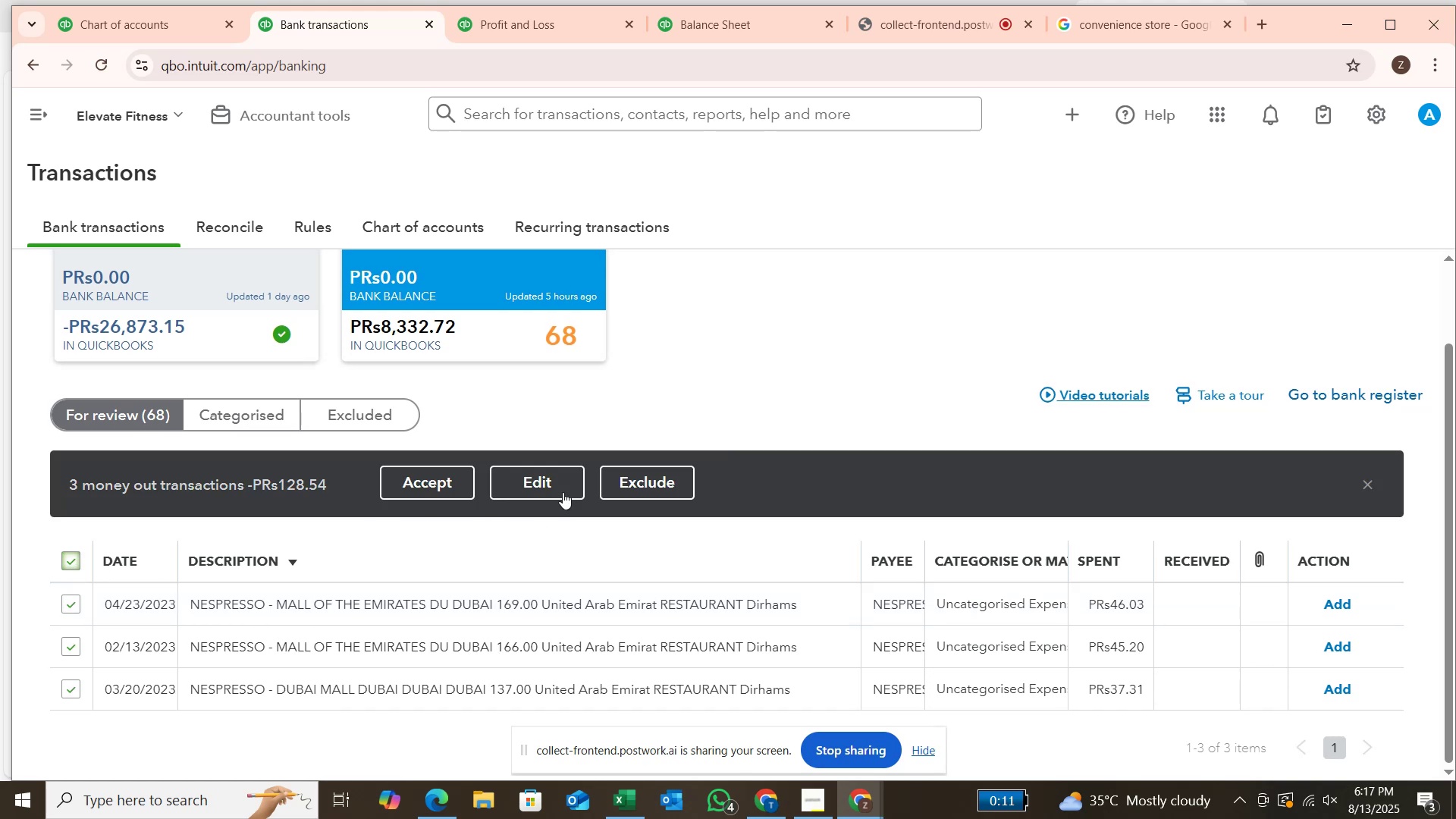 
left_click([563, 488])
 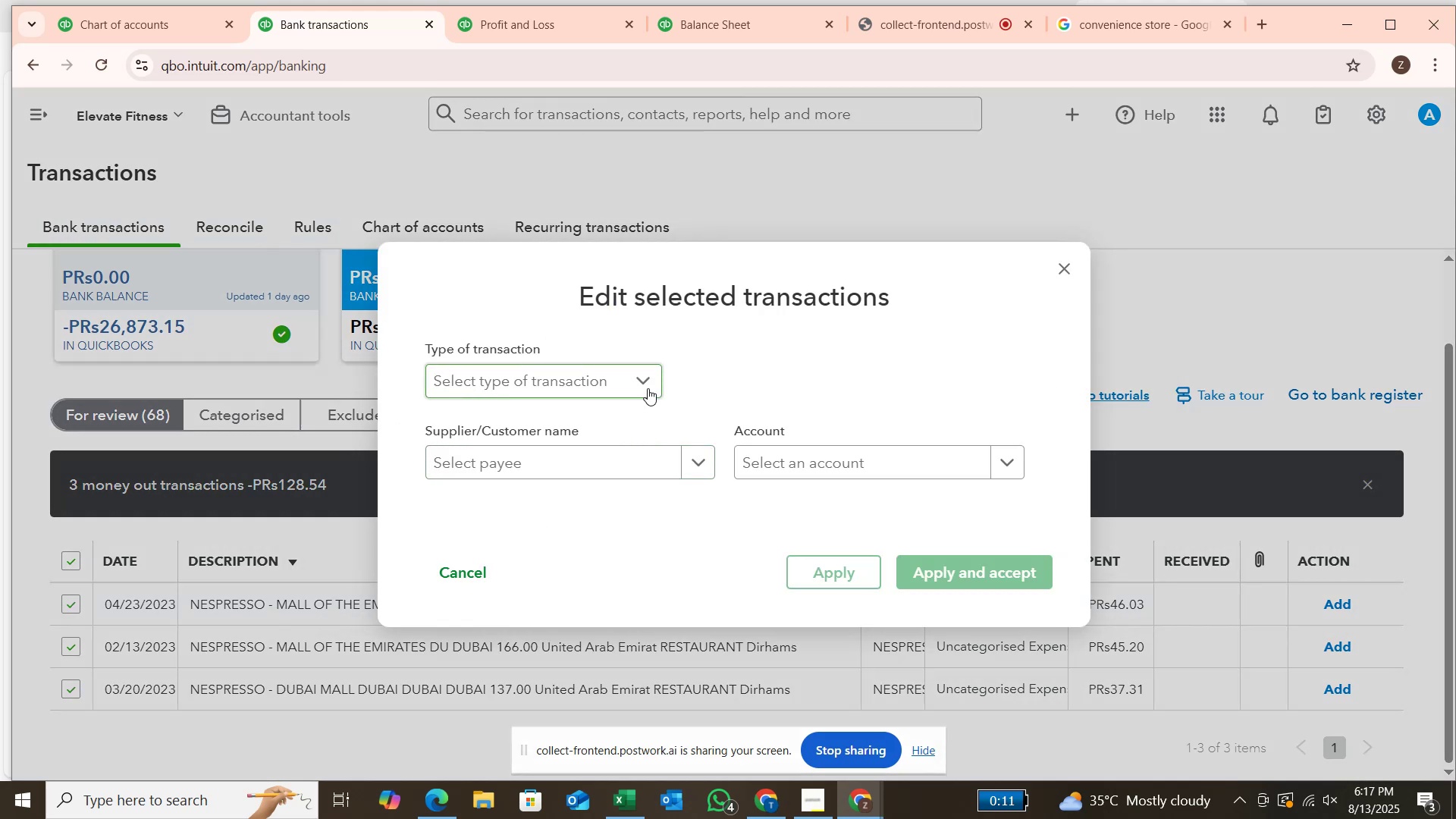 
left_click([648, 388])
 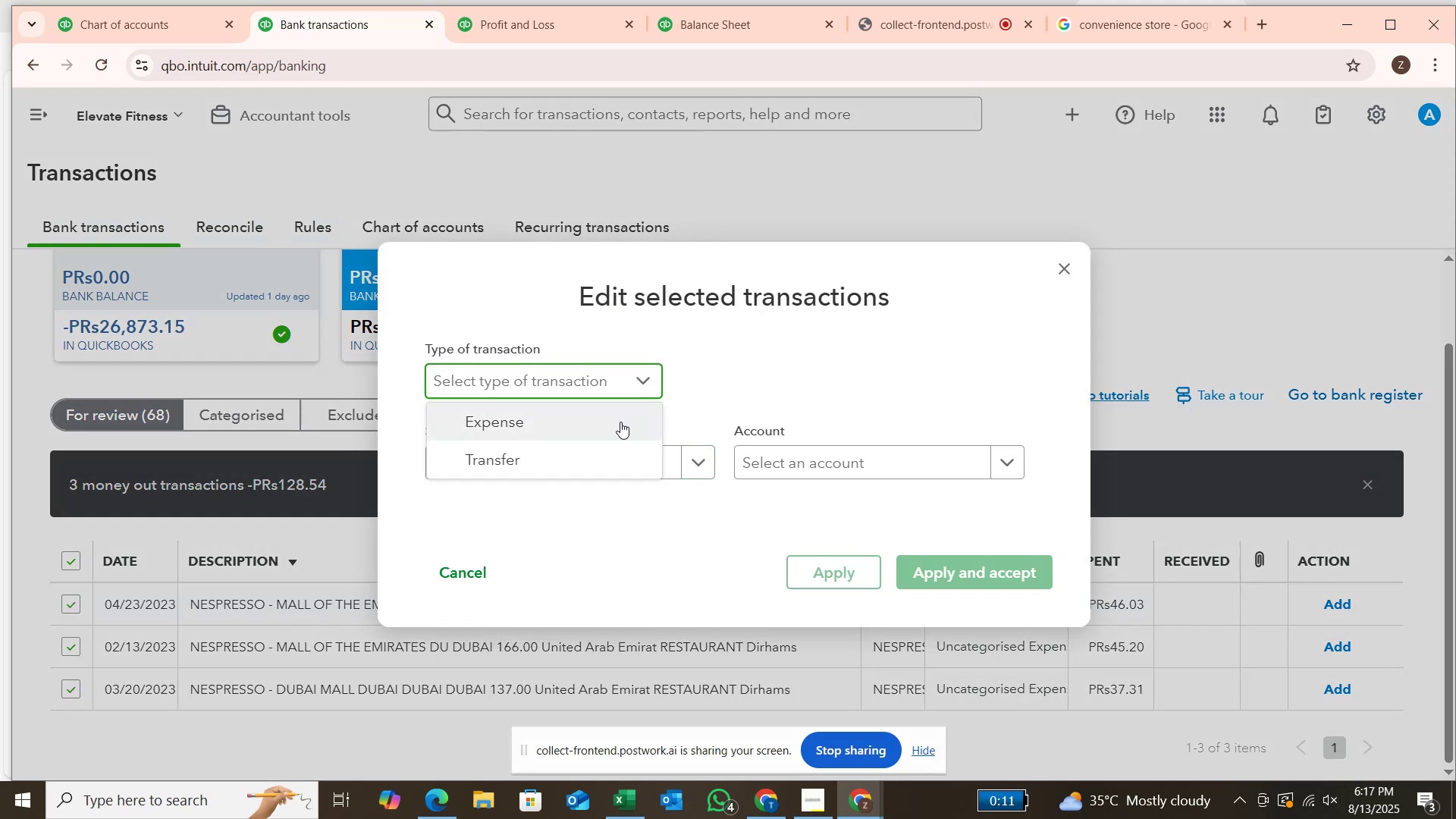 
left_click([620, 422])
 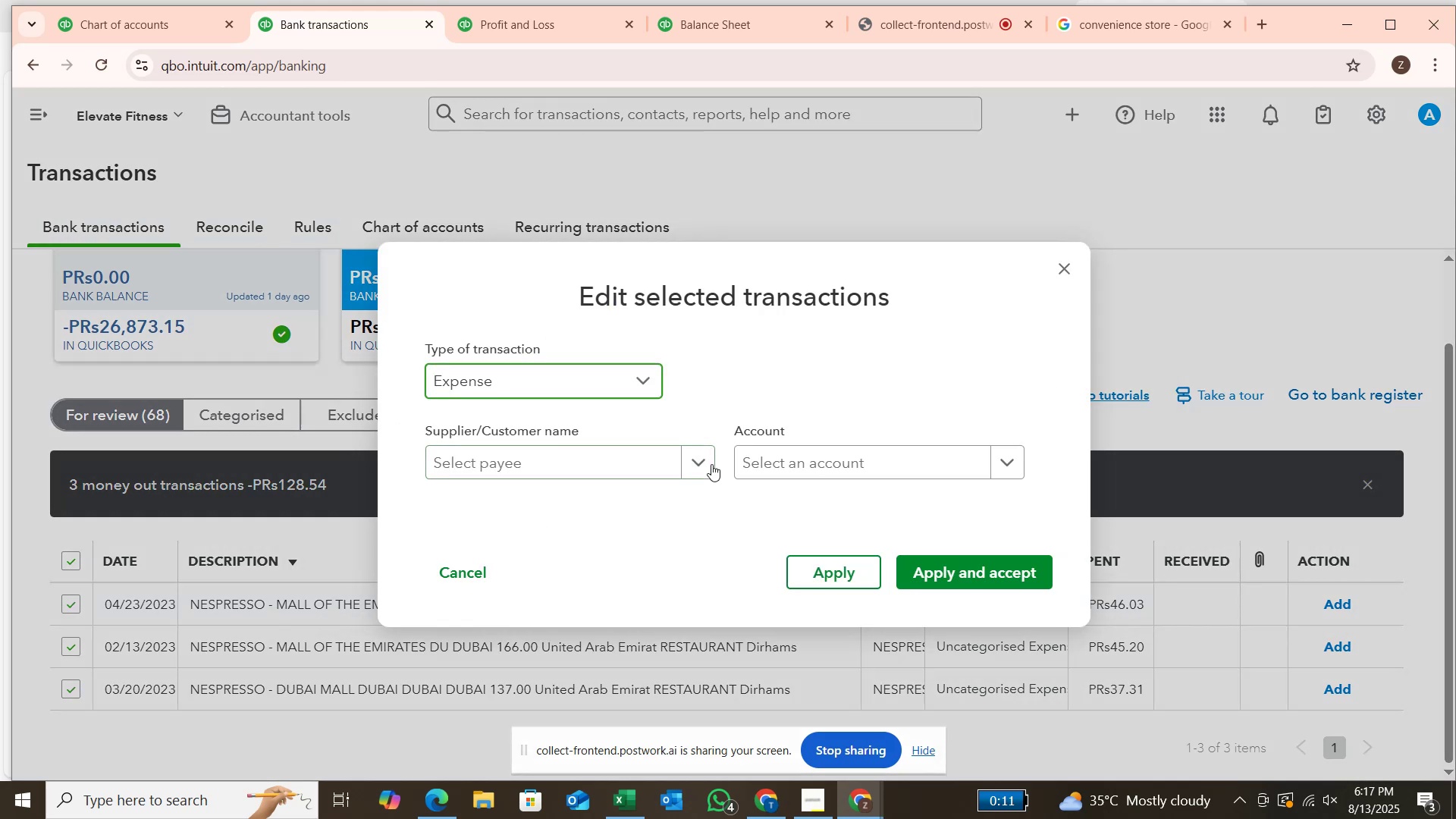 
left_click([711, 464])
 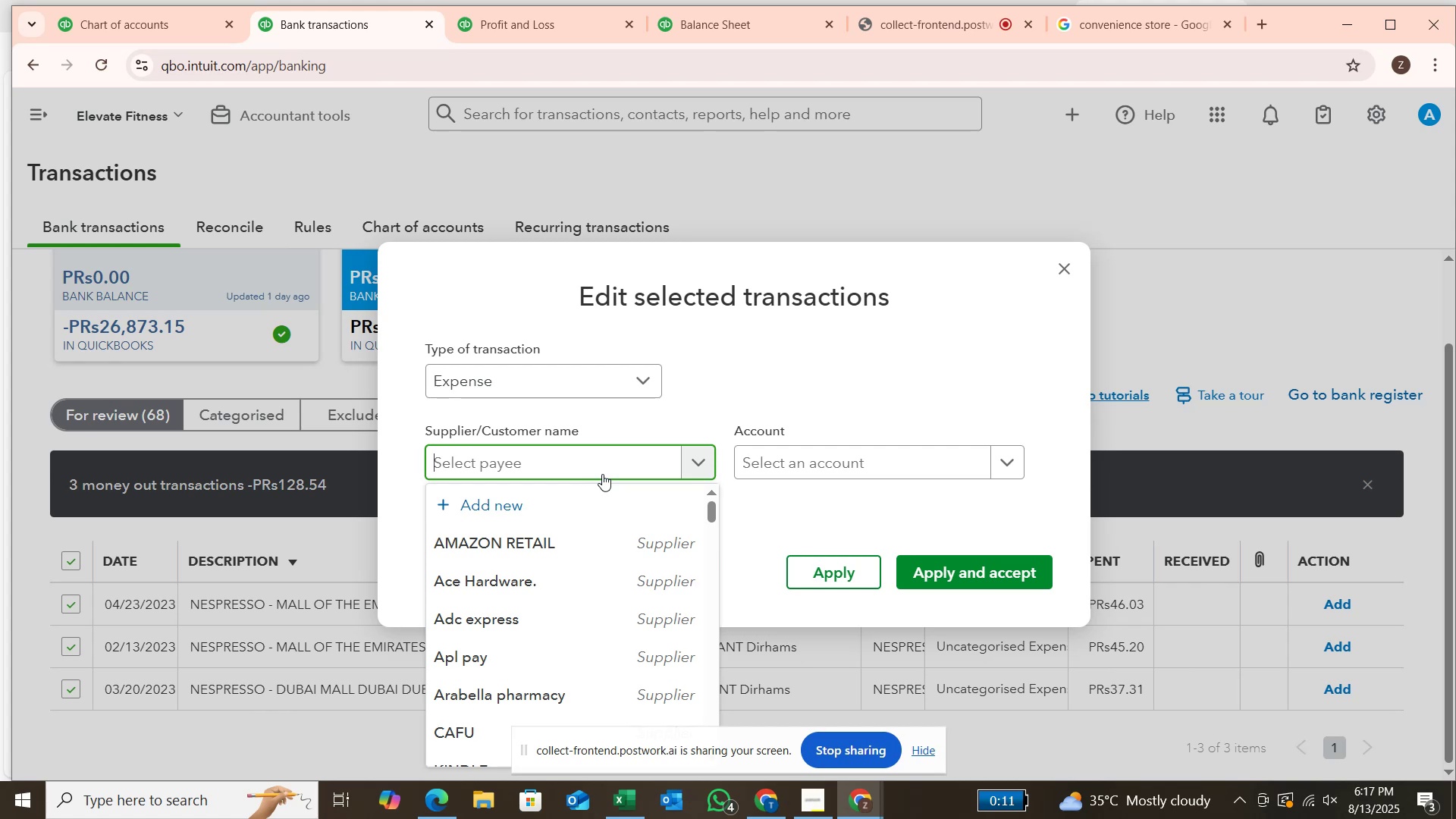 
type(nes)
 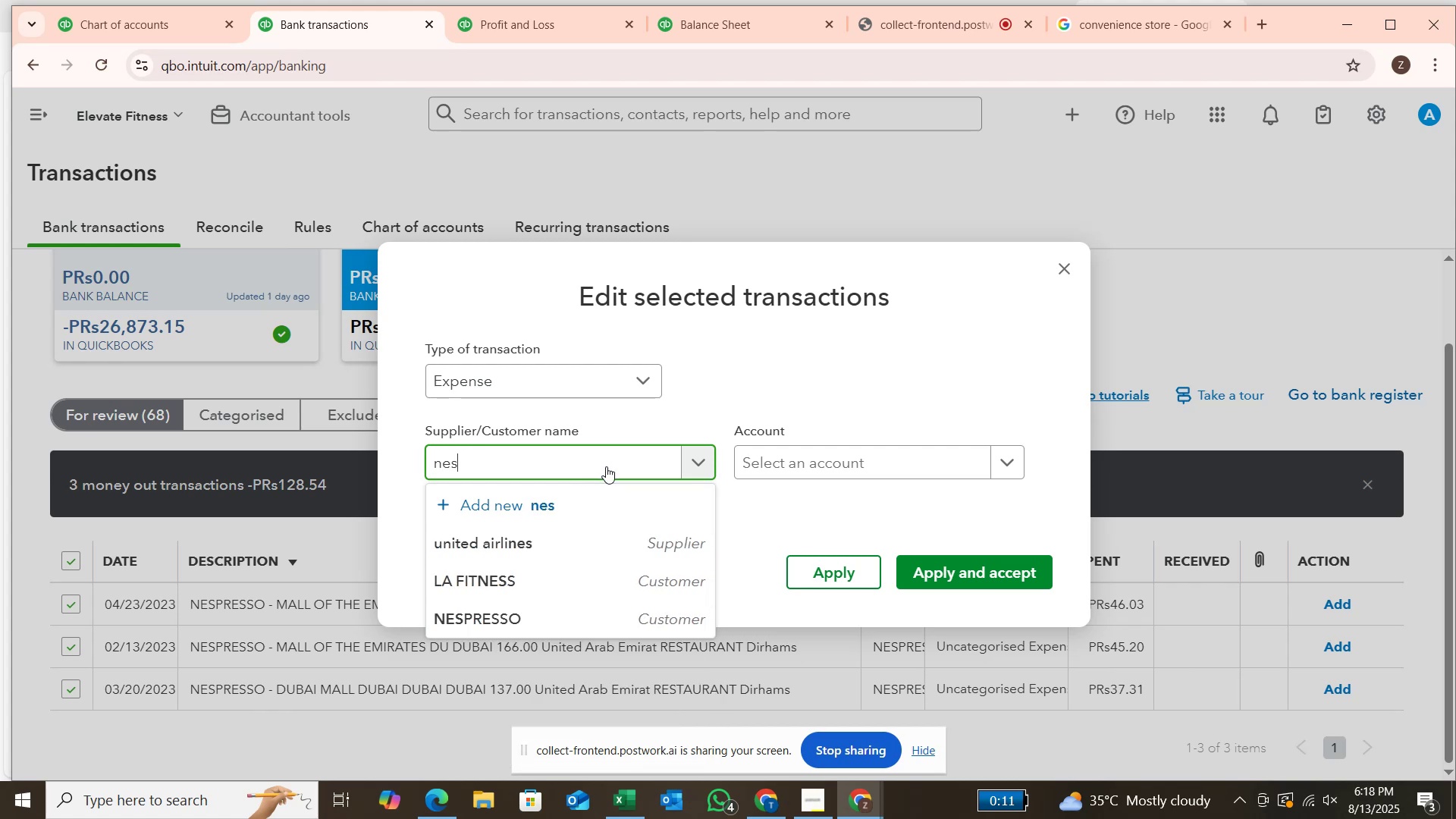 
left_click([643, 627])
 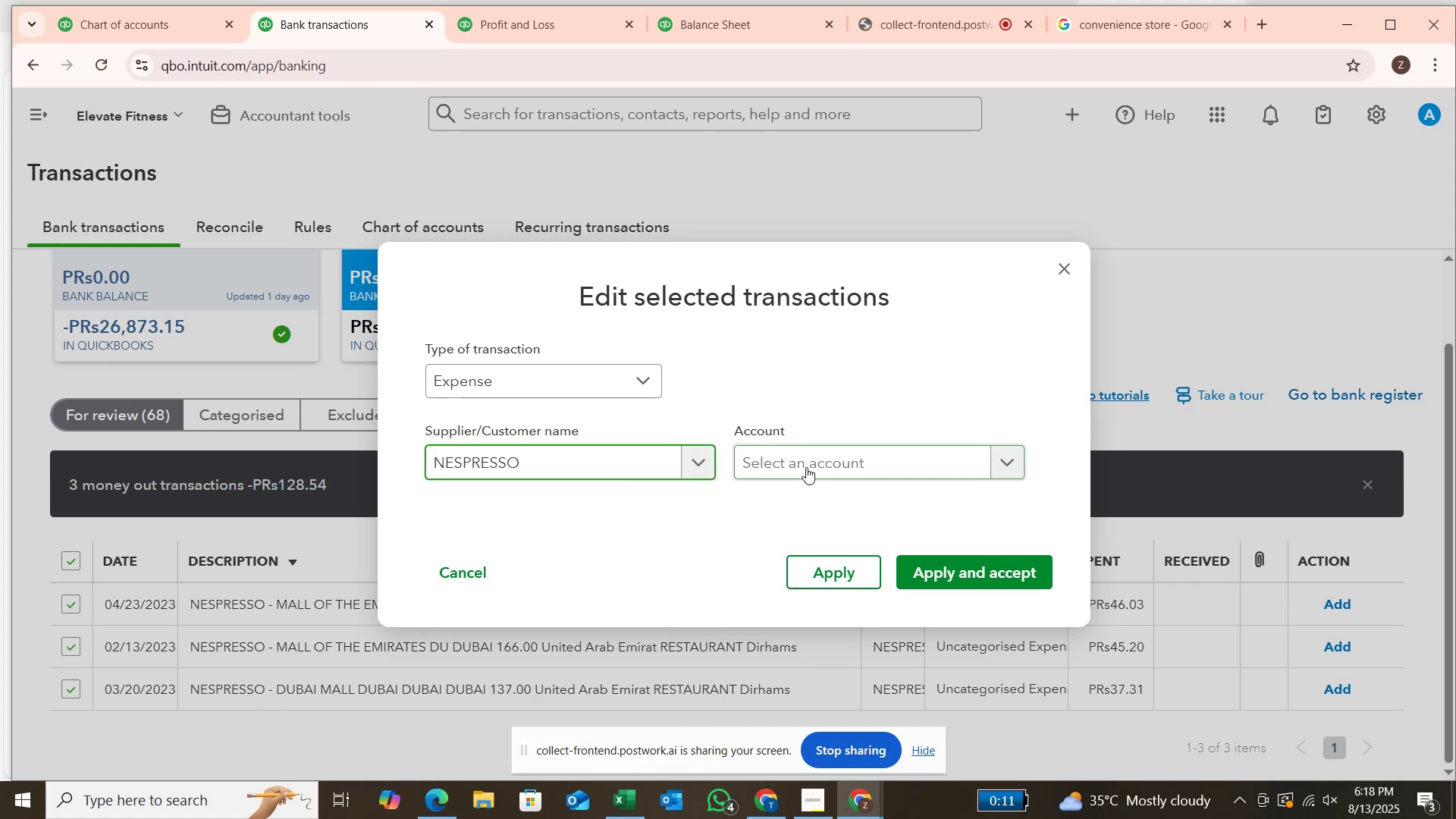 
left_click([806, 467])
 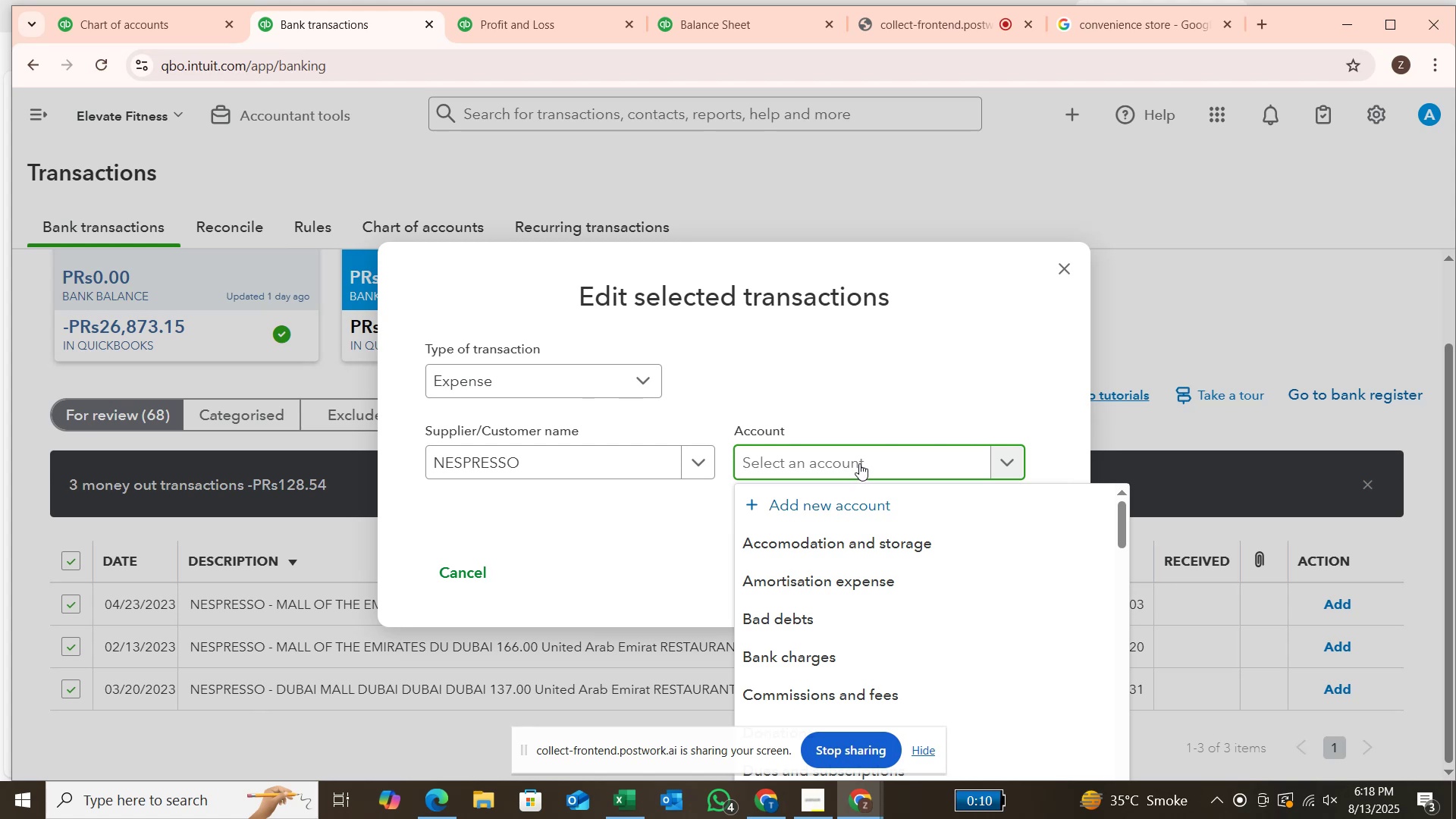 
wait(53.43)
 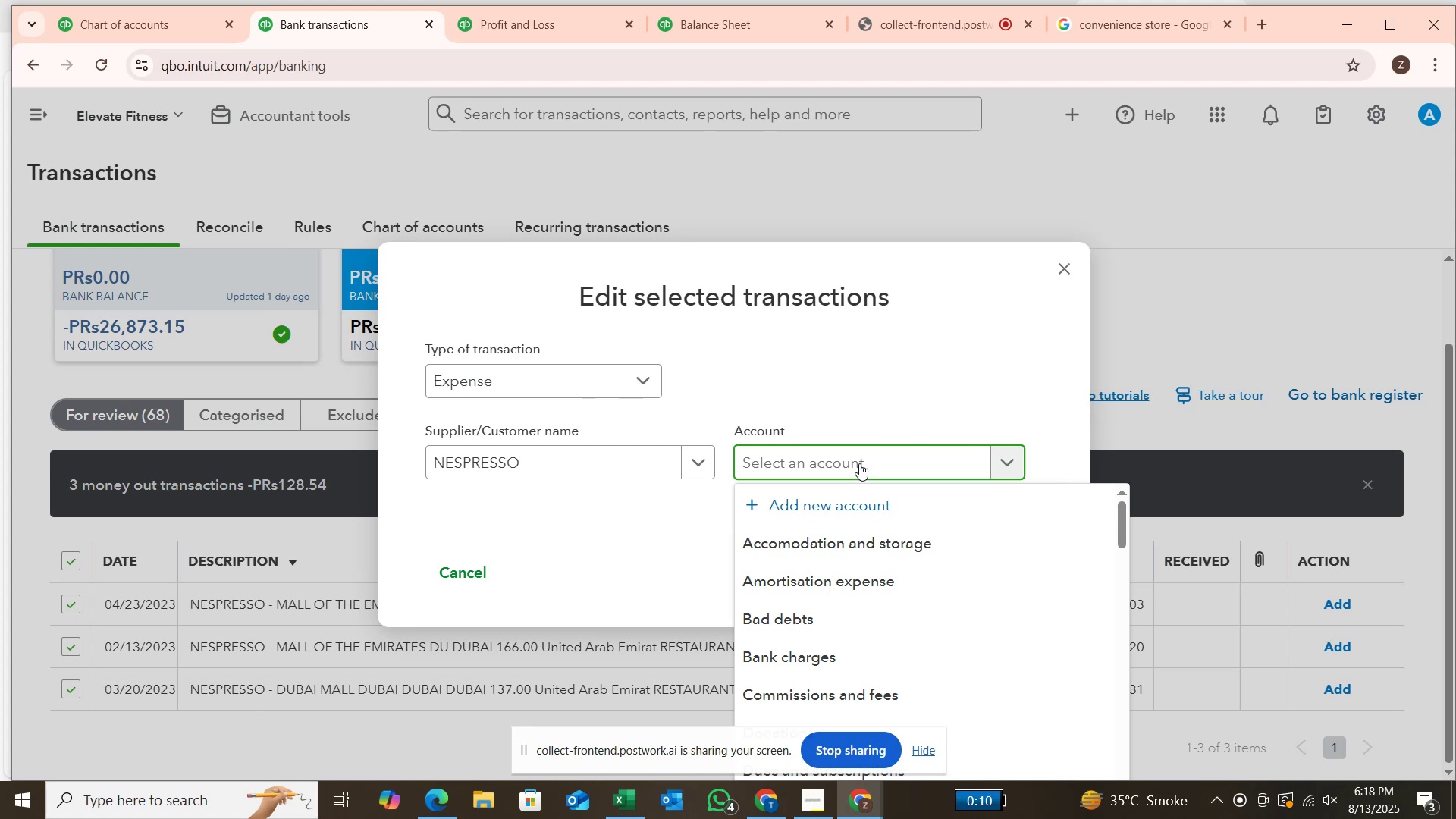 
key(A)
 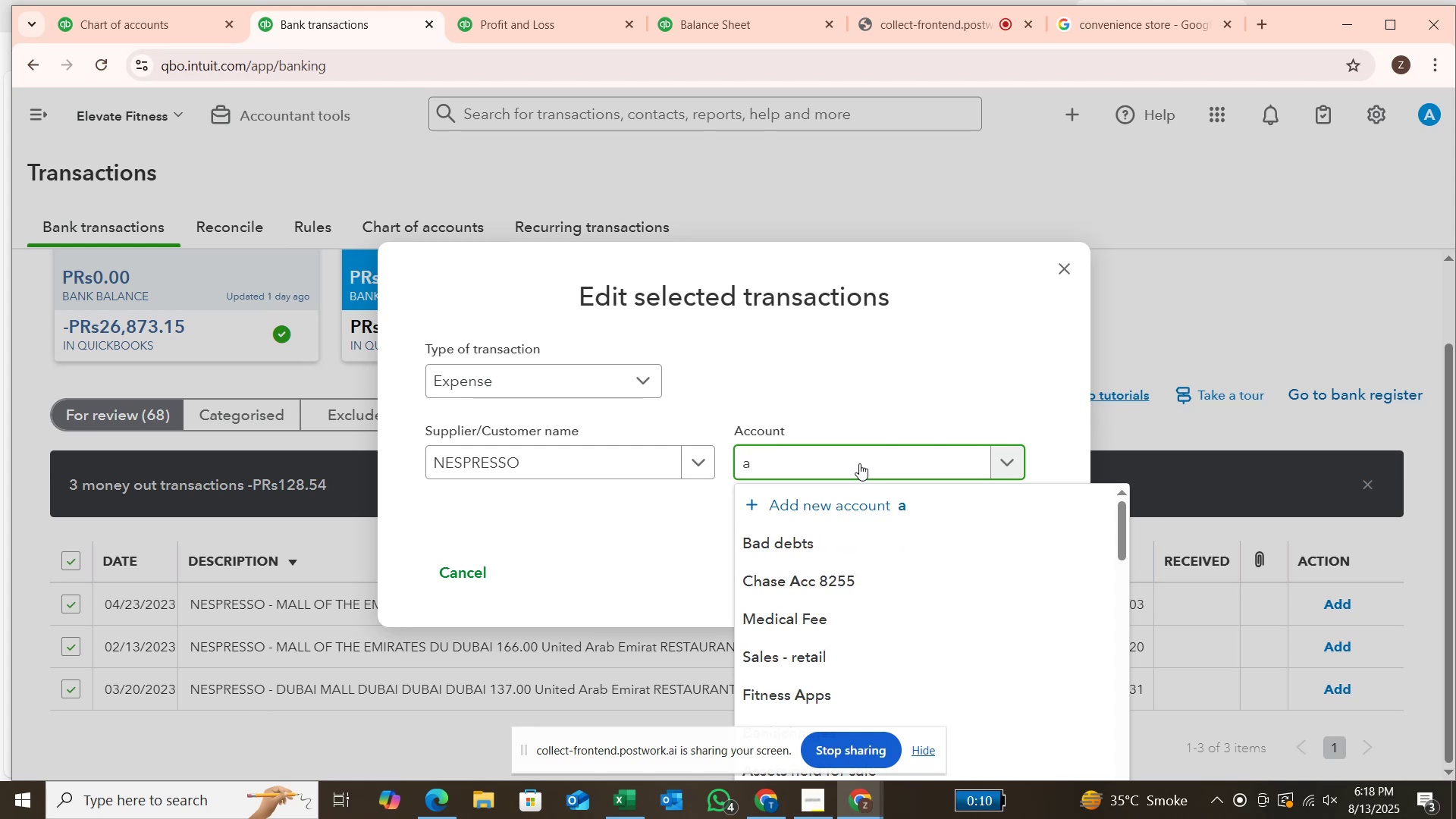 
key(Backspace)
 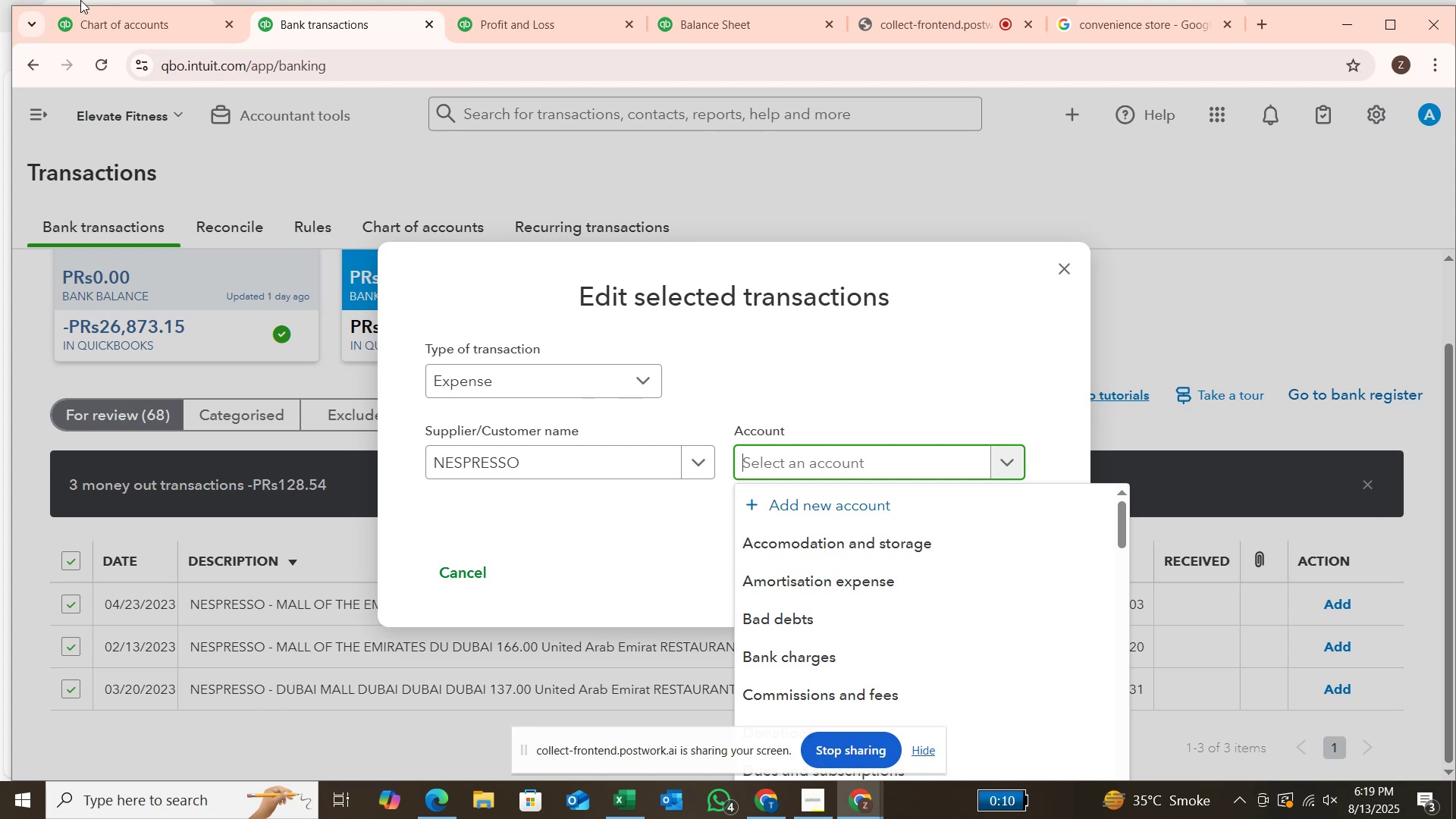 
wait(46.57)
 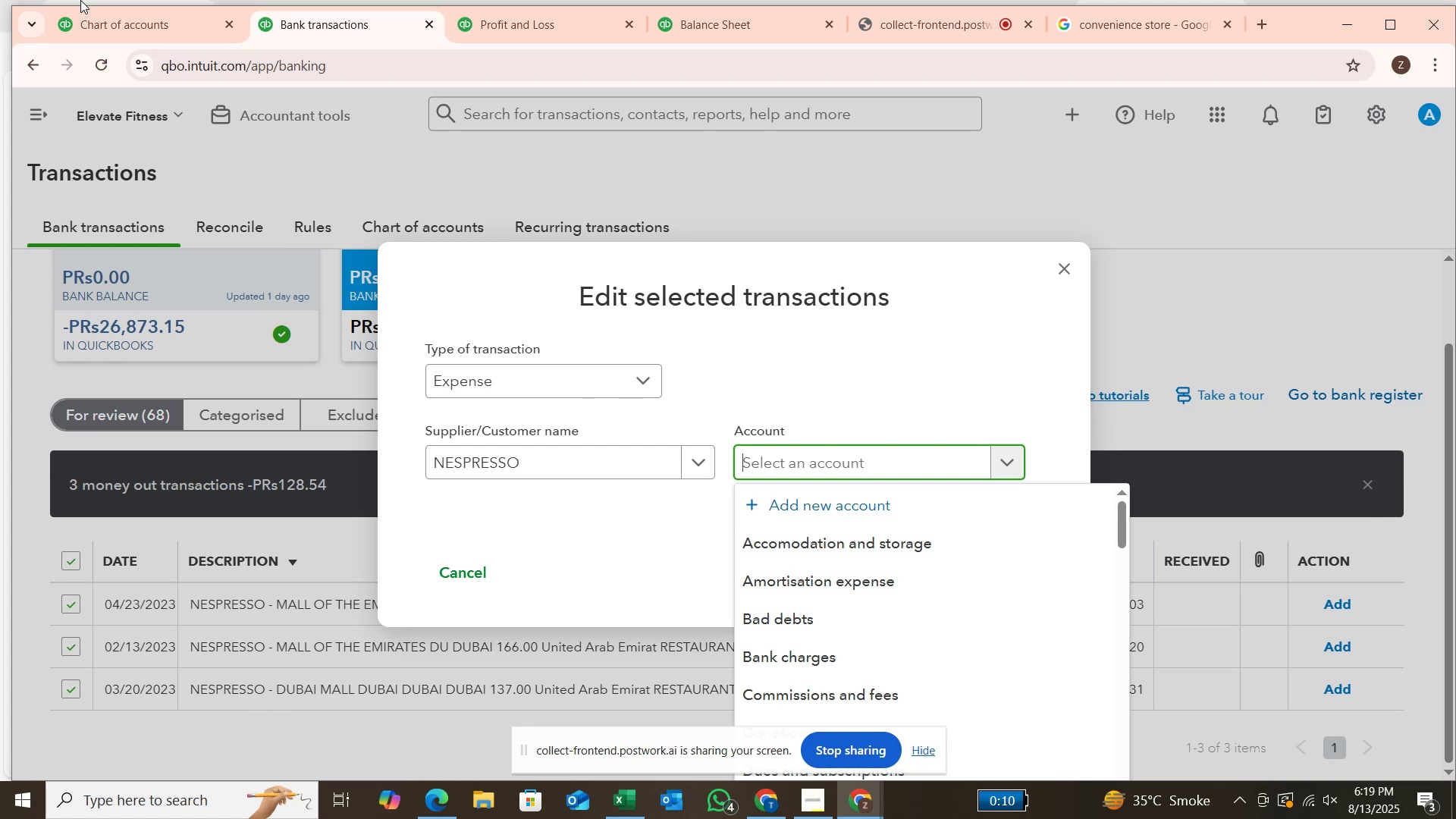 
type(meals)
 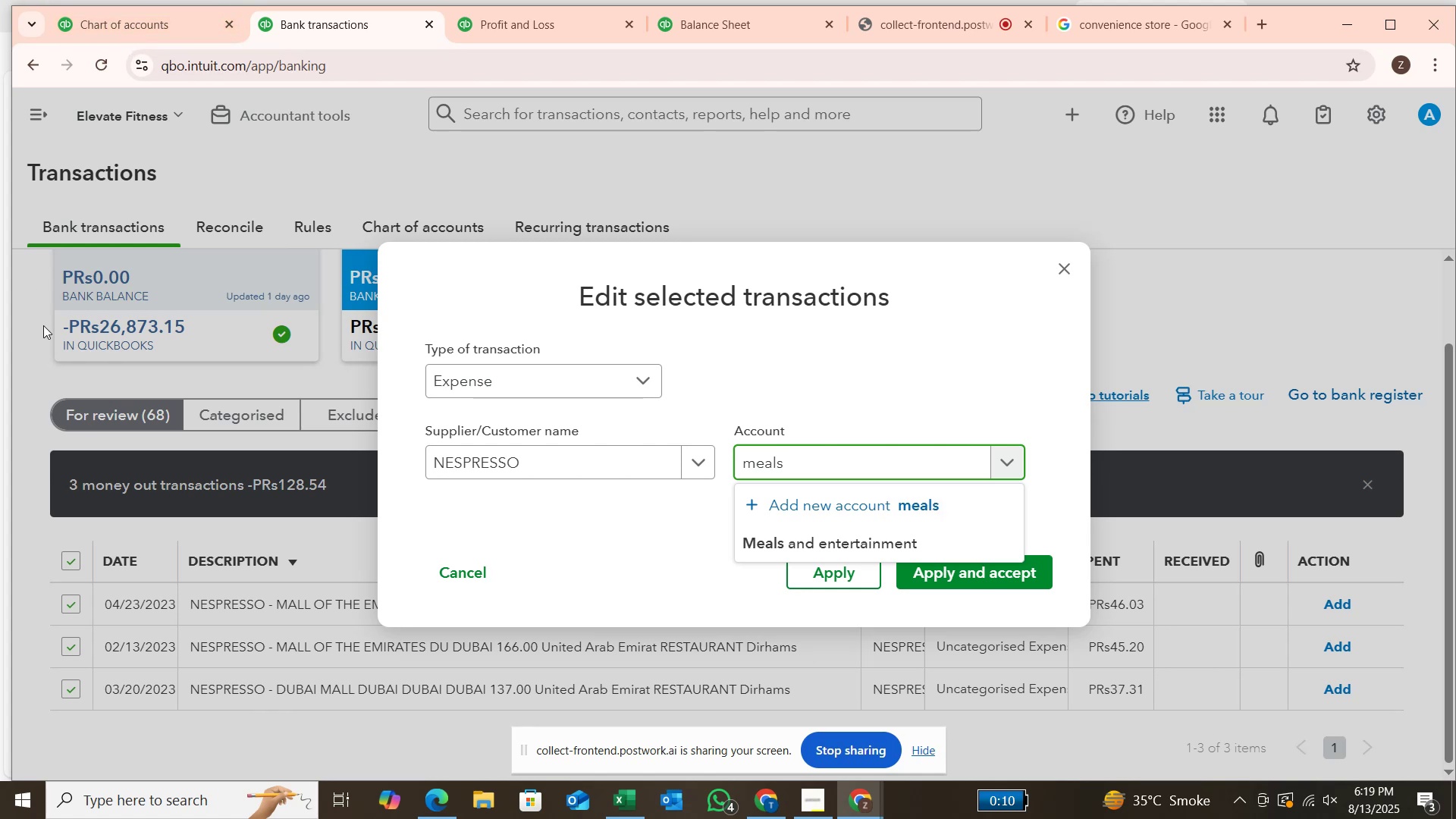 
left_click_drag(start_coordinate=[790, 535], to_coordinate=[798, 535])
 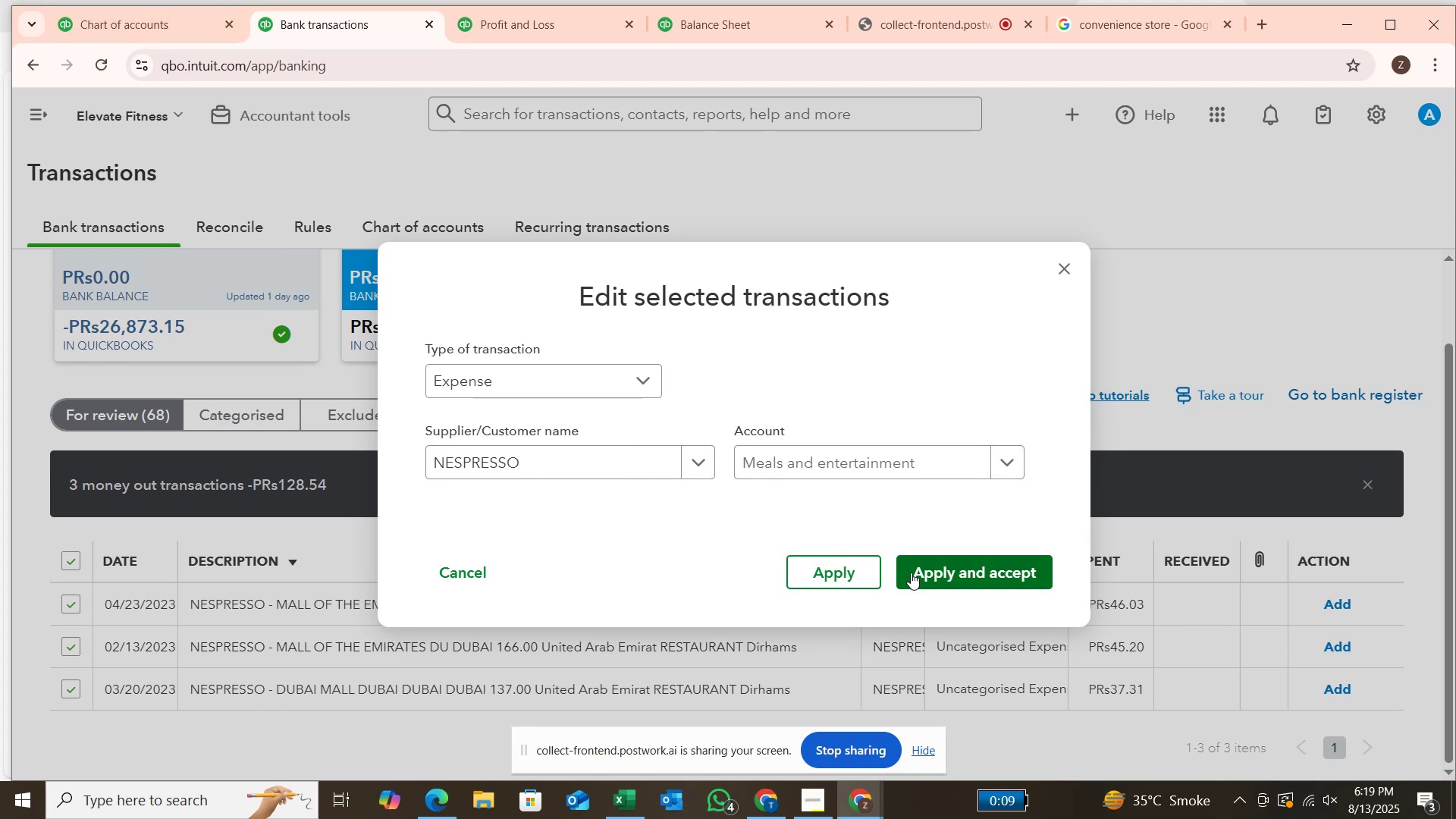 
left_click([911, 573])
 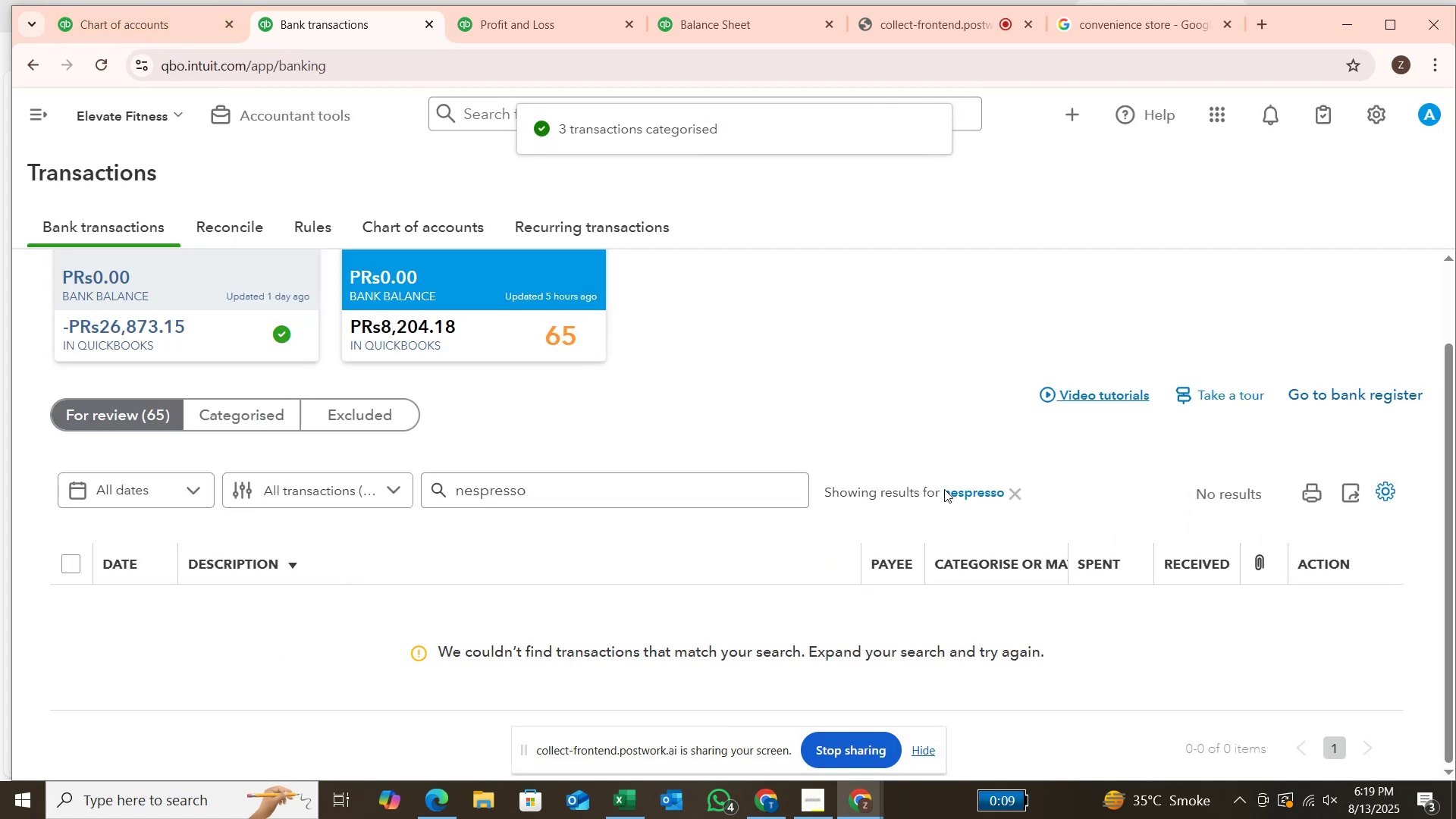 
left_click([1015, 488])
 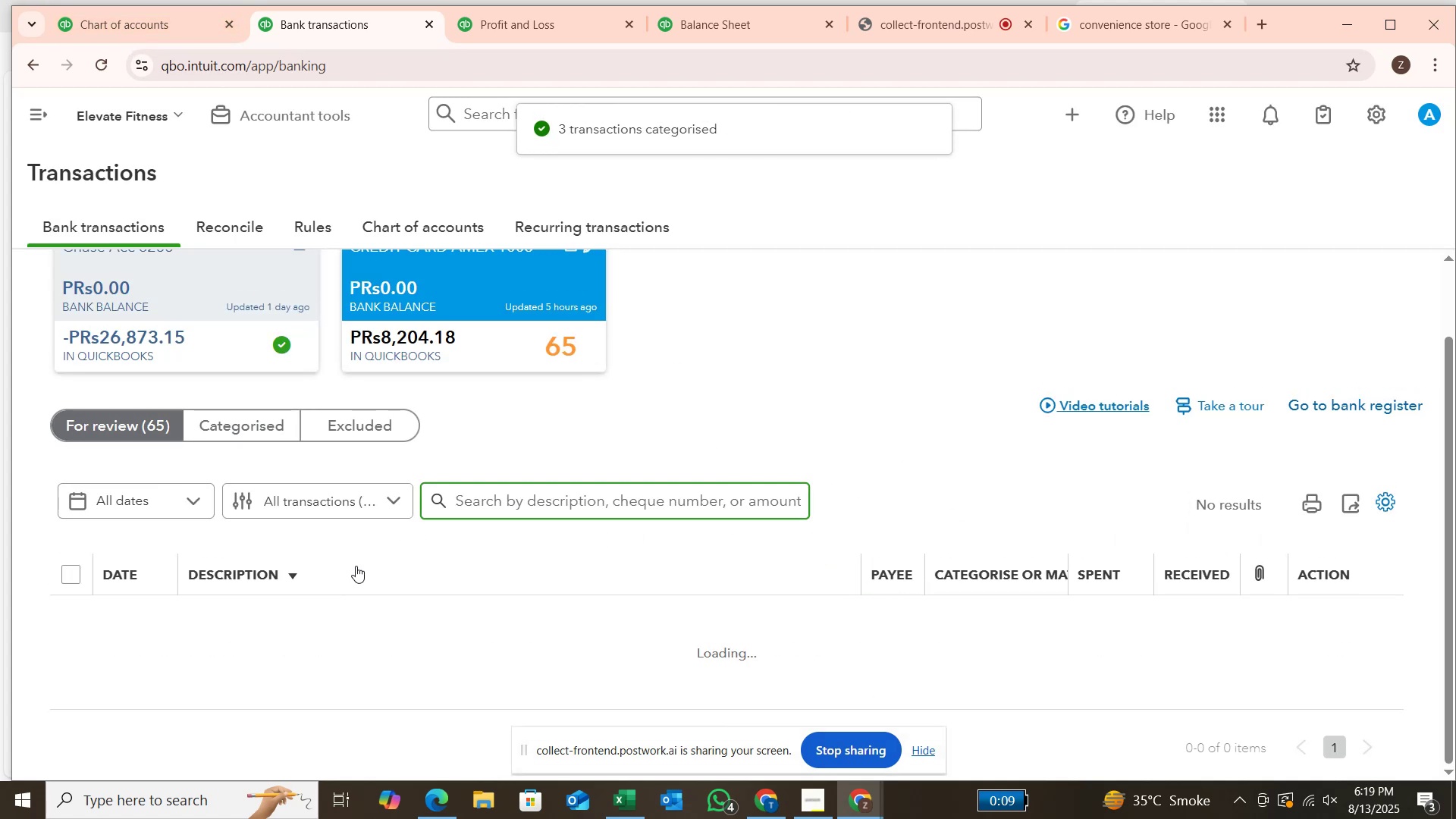 
scroll: coordinate [291, 532], scroll_direction: down, amount: 3.0
 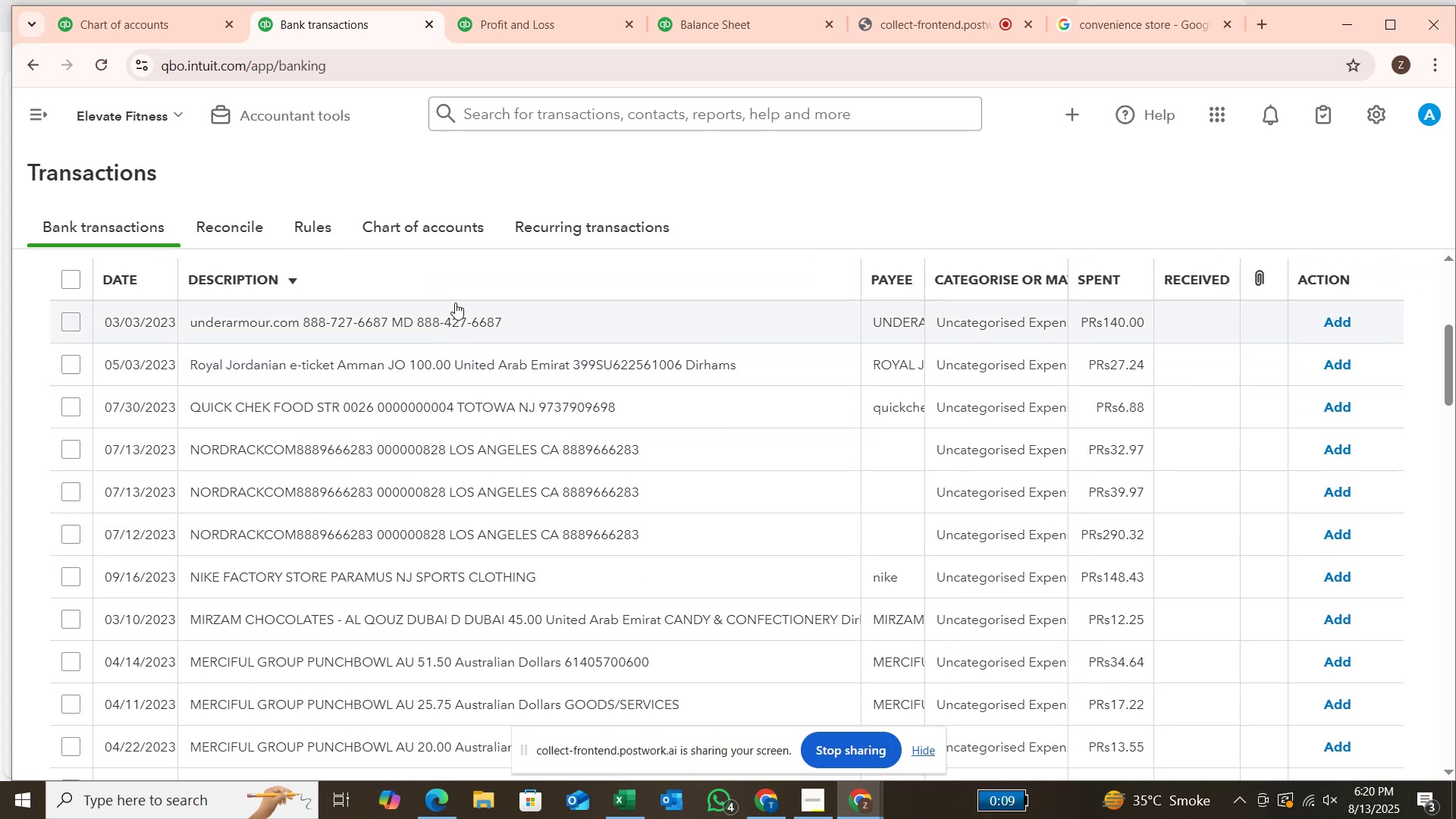 
scroll: coordinate [475, 340], scroll_direction: up, amount: 3.0
 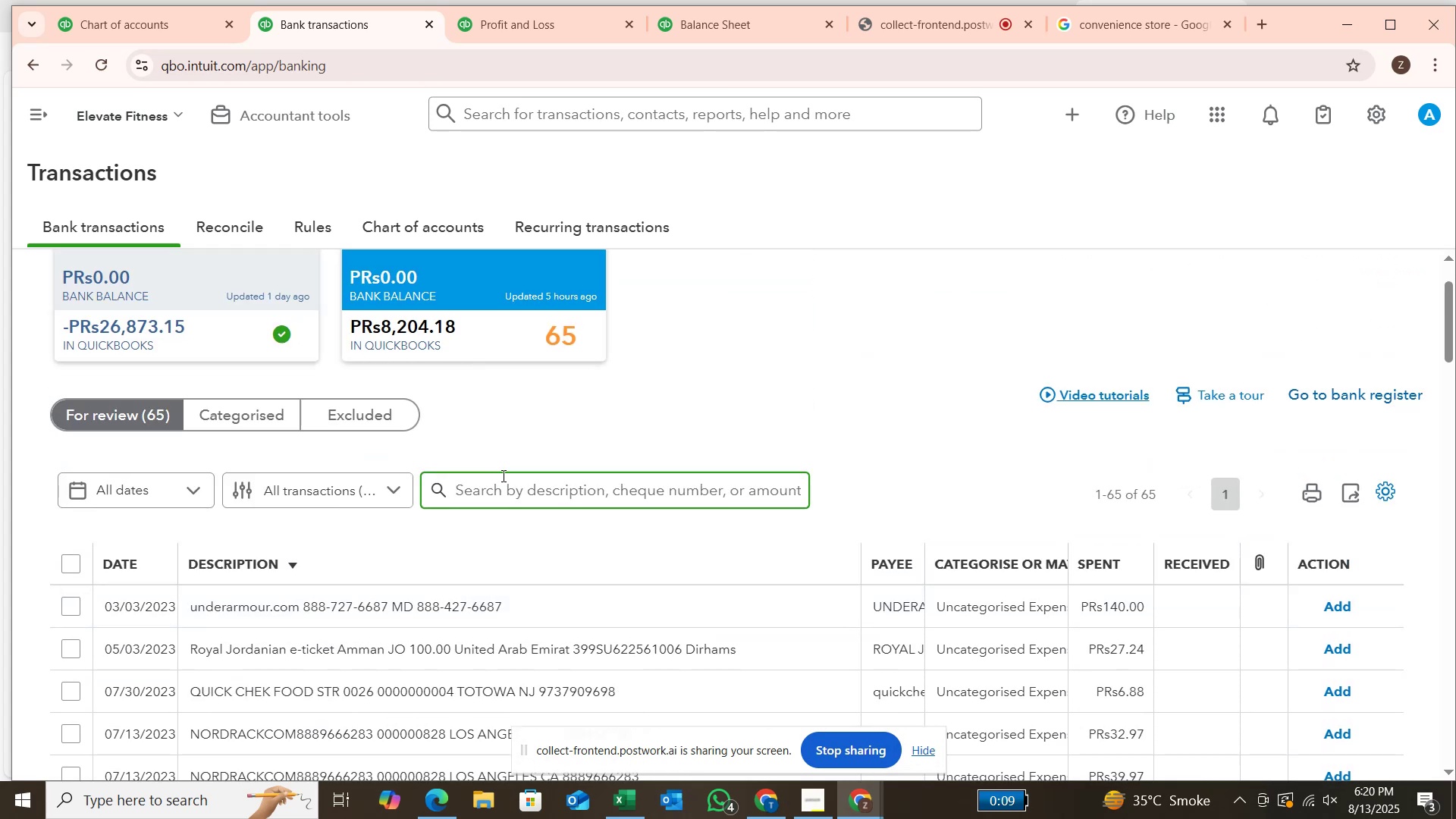 
left_click([502, 481])
 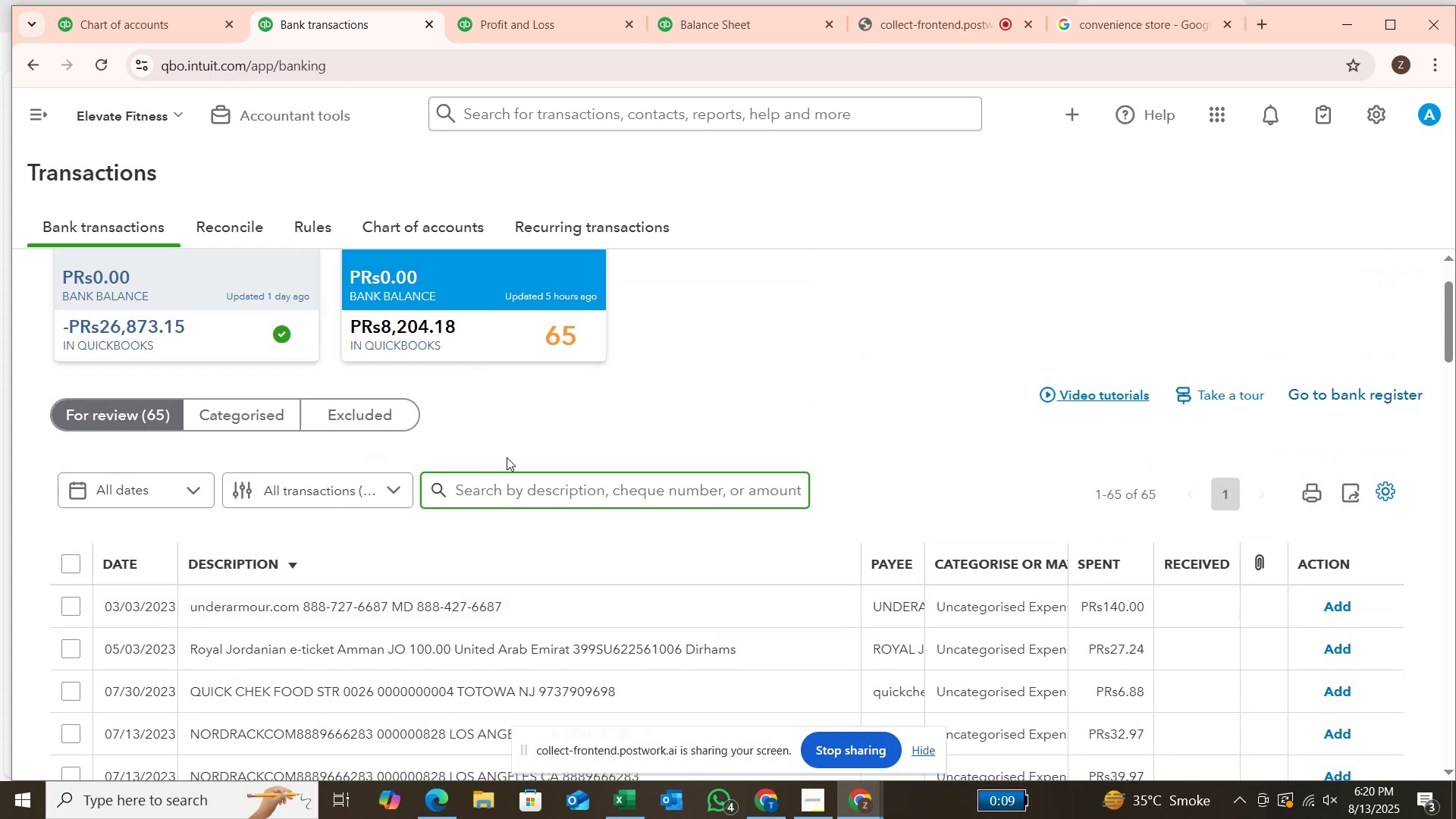 
type(nordrack)
 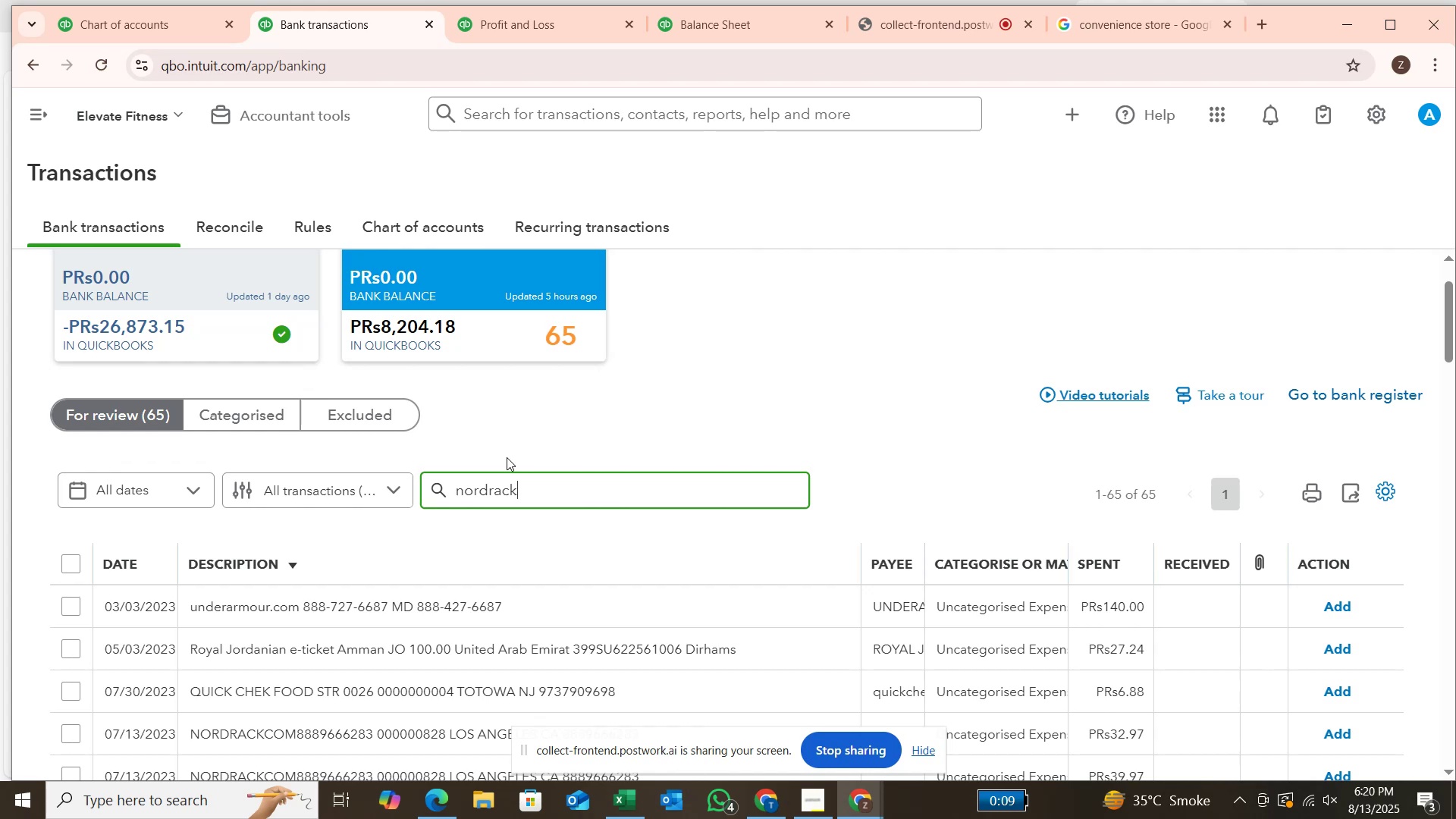 
key(Enter)
 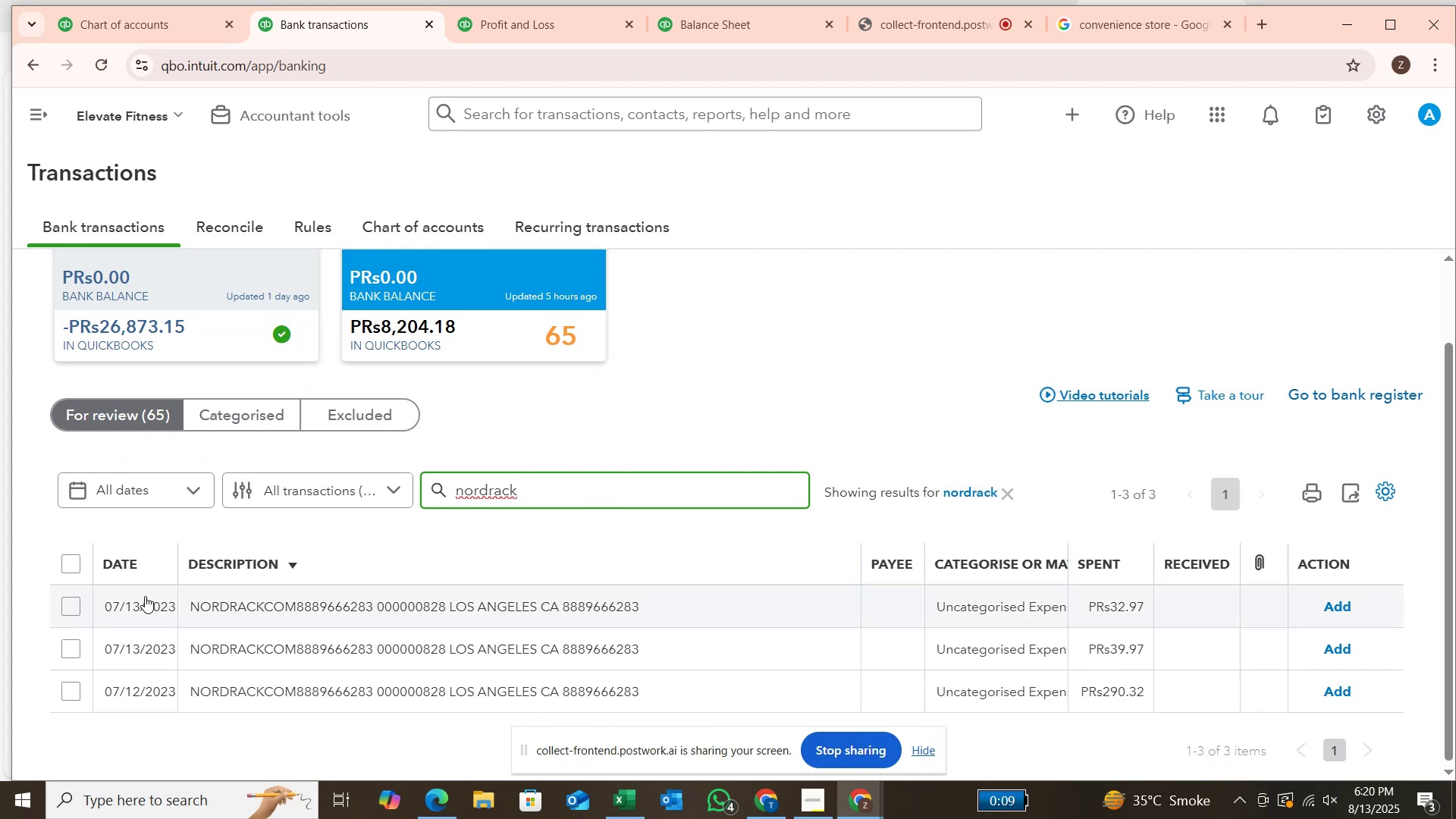 
left_click([74, 609])
 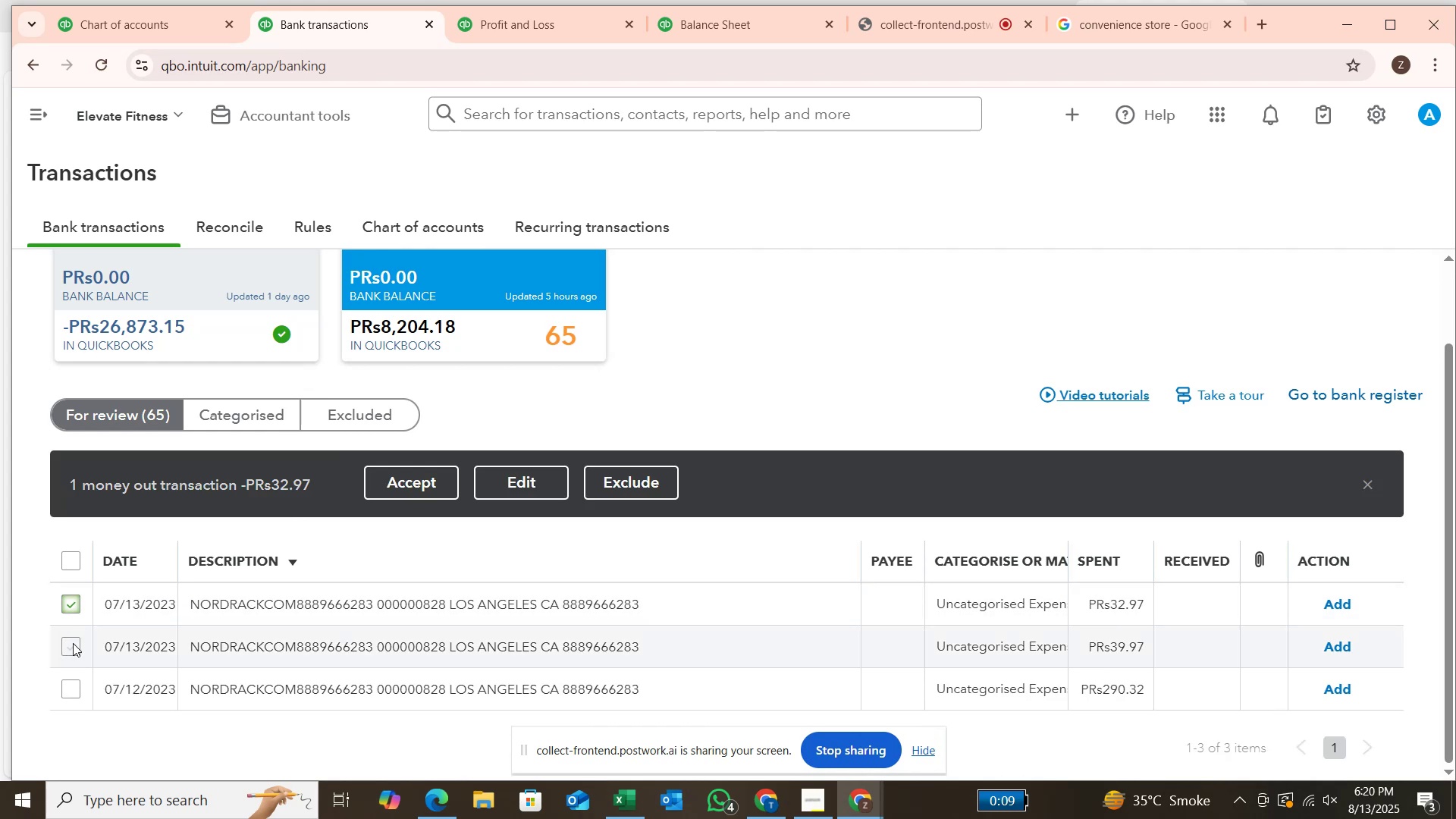 
left_click([73, 643])
 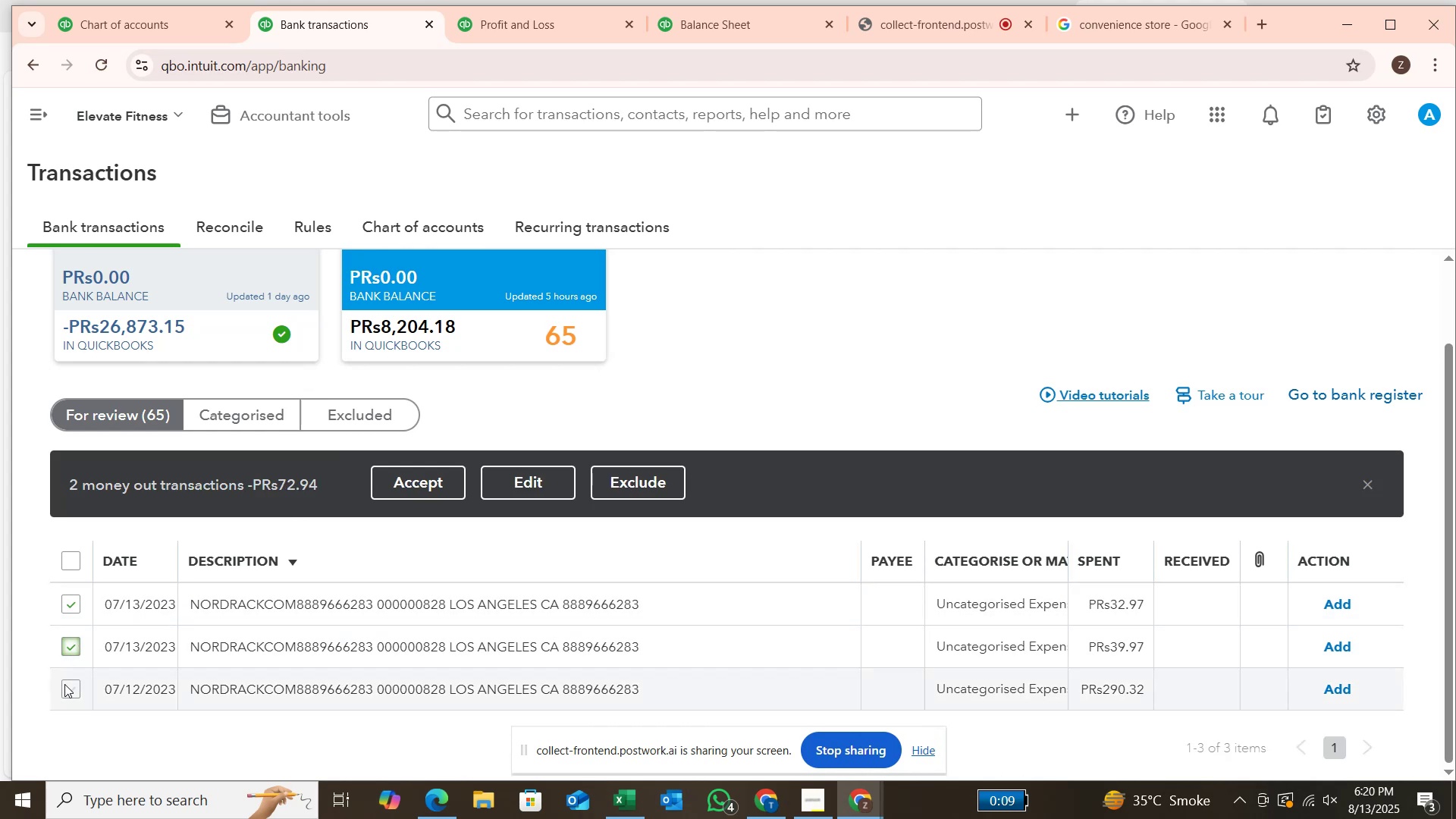 
left_click([64, 684])
 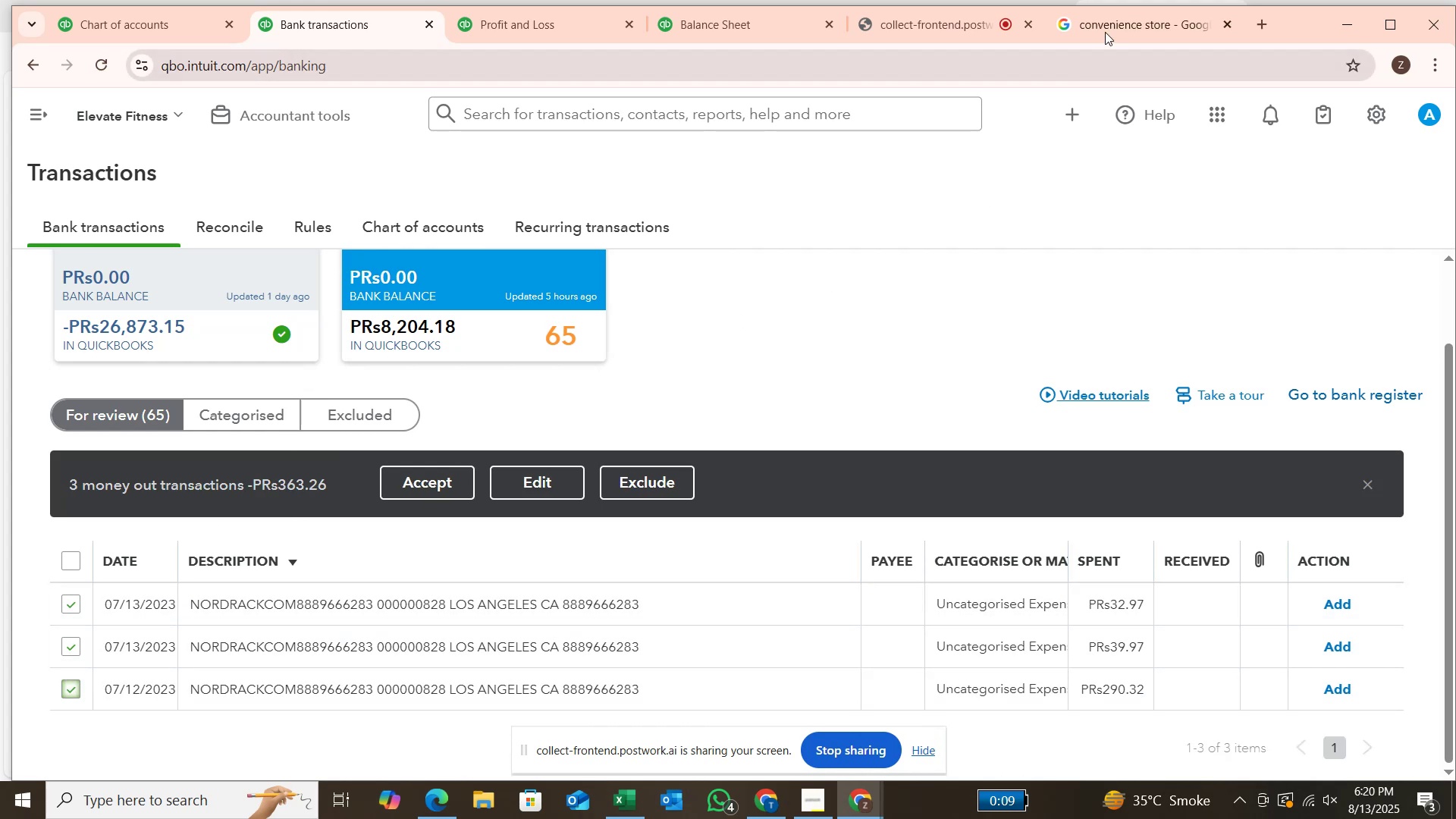 
left_click([1105, 28])
 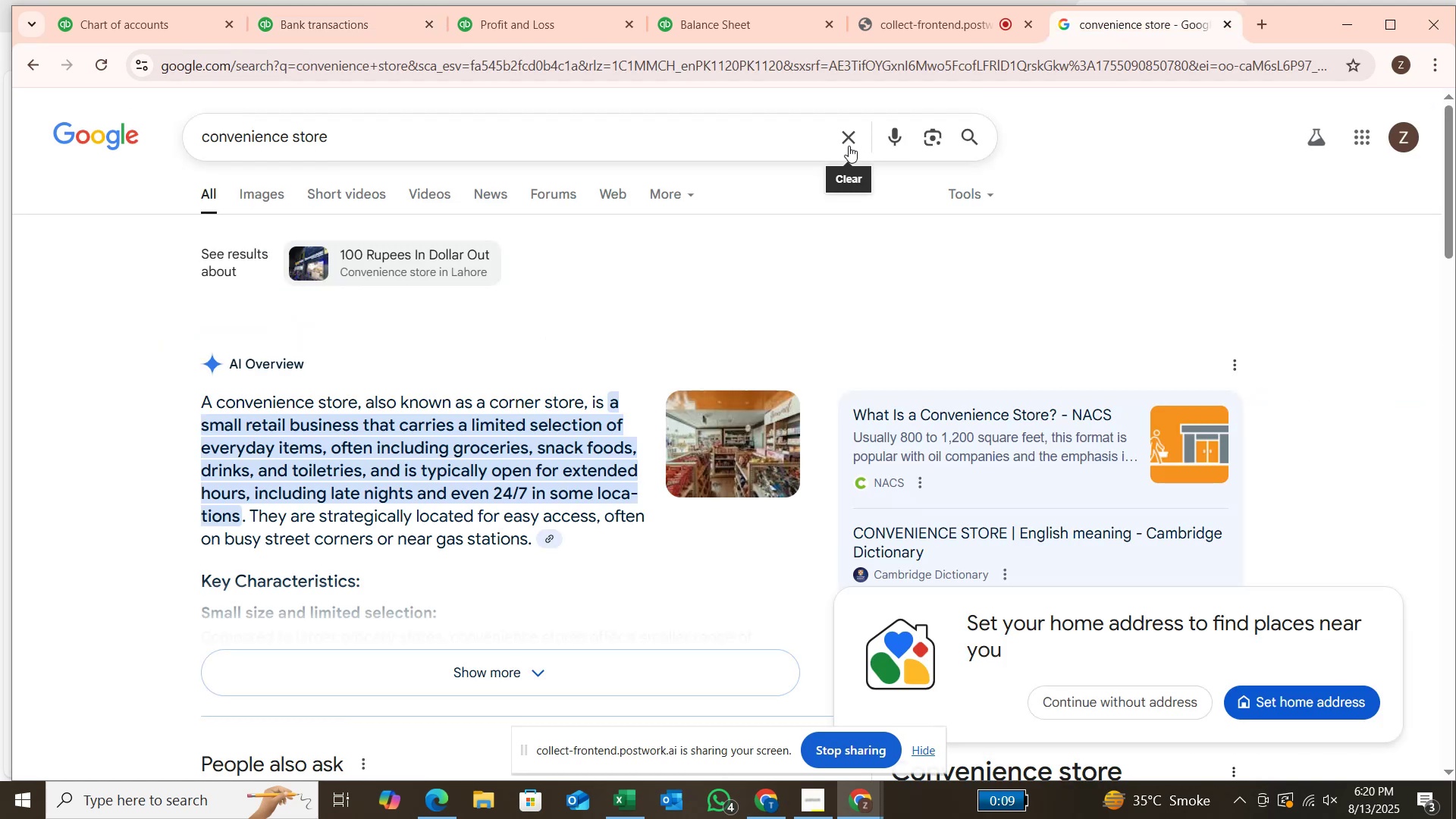 
left_click([849, 146])
 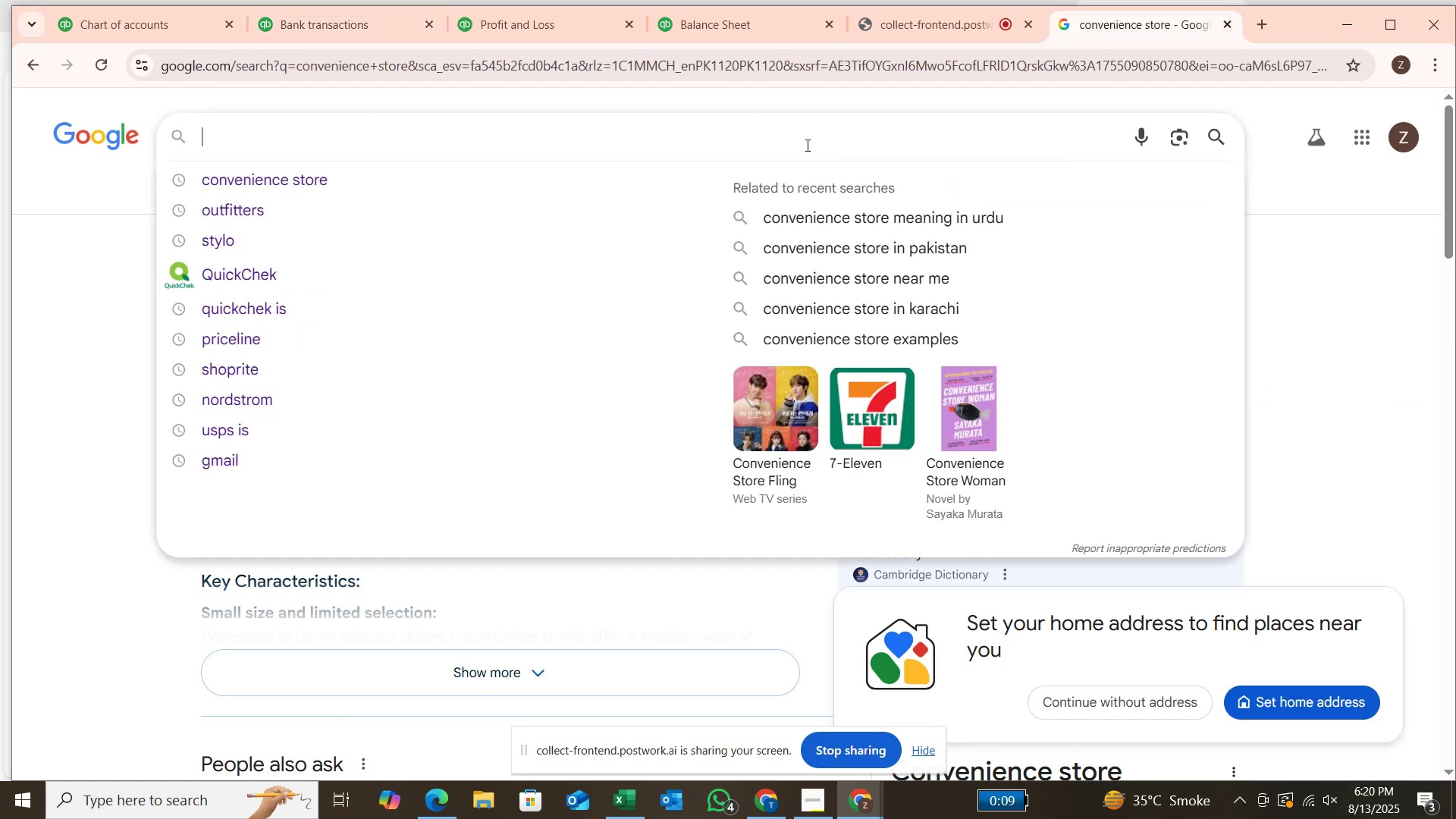 
type(nord)
 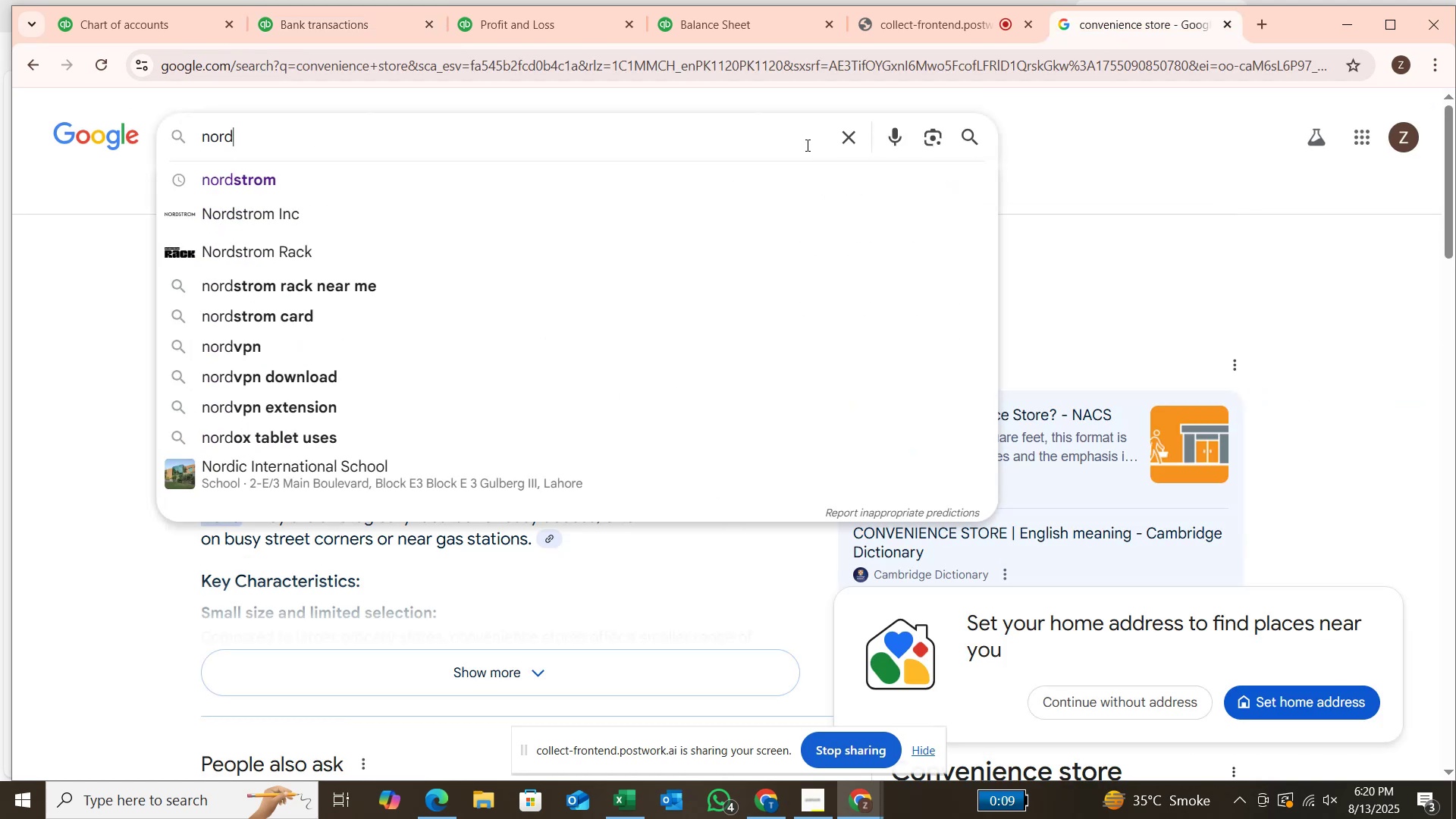 
type(rack)
 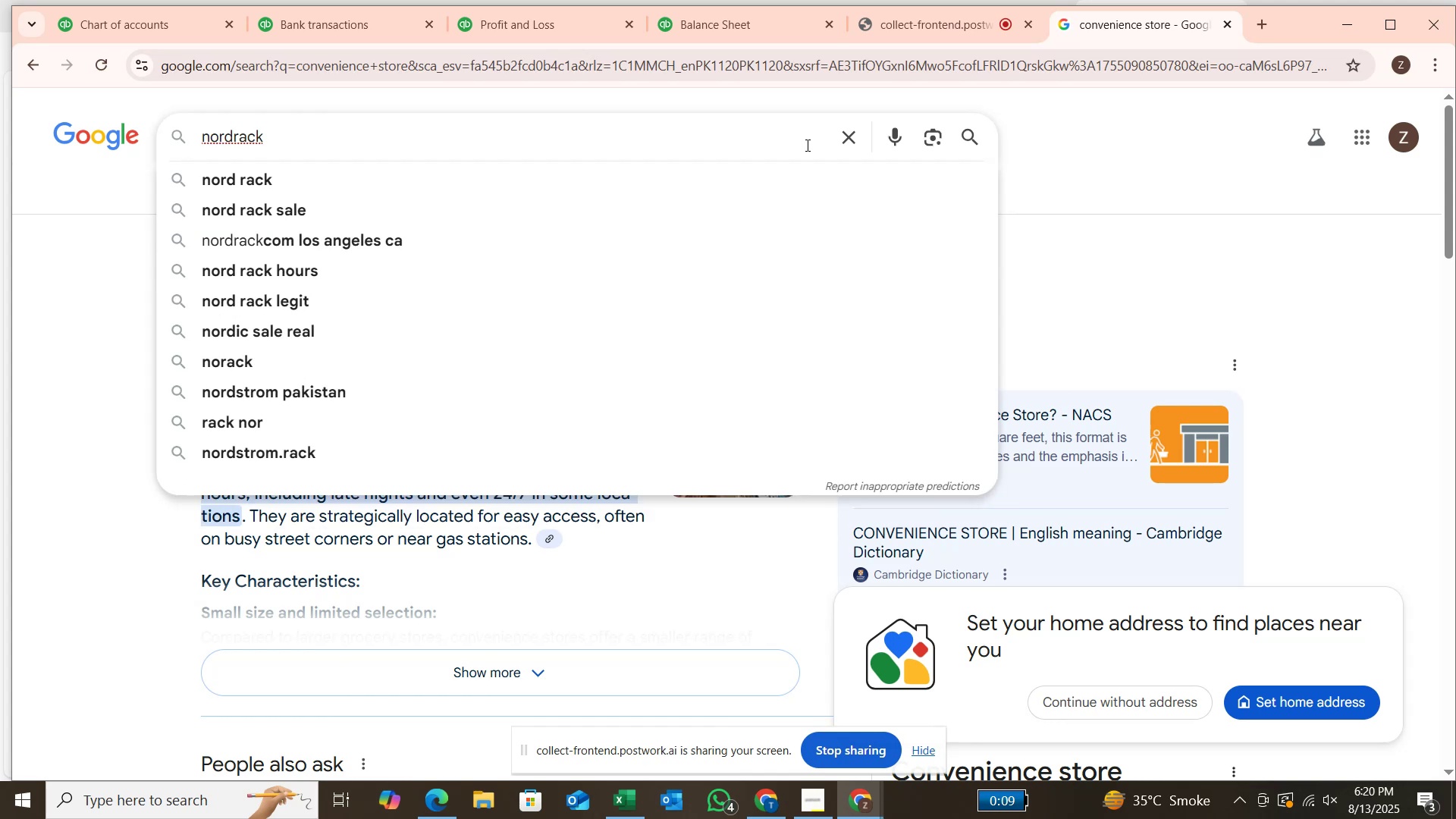 
key(Enter)
 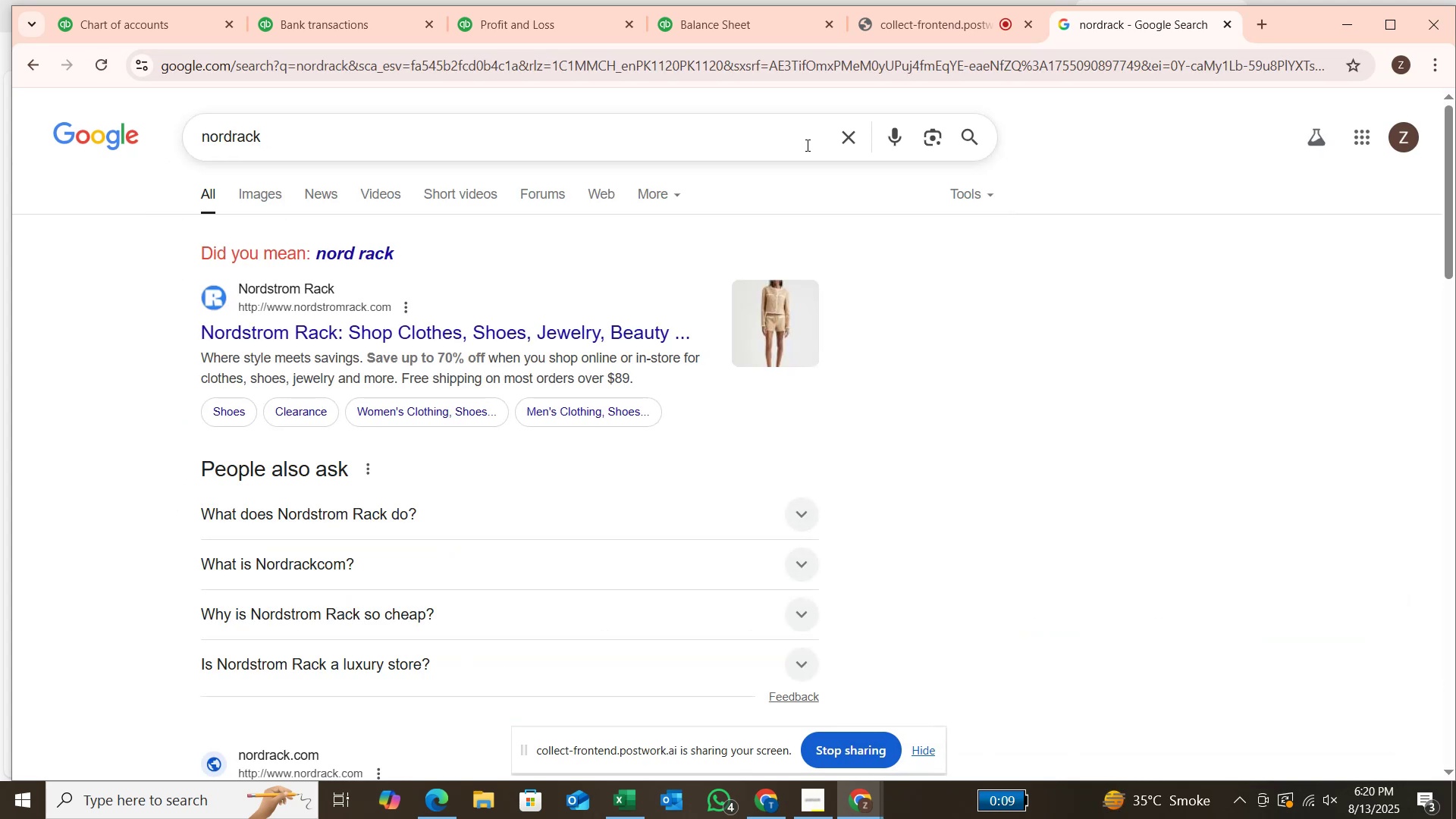 
wait(6.77)
 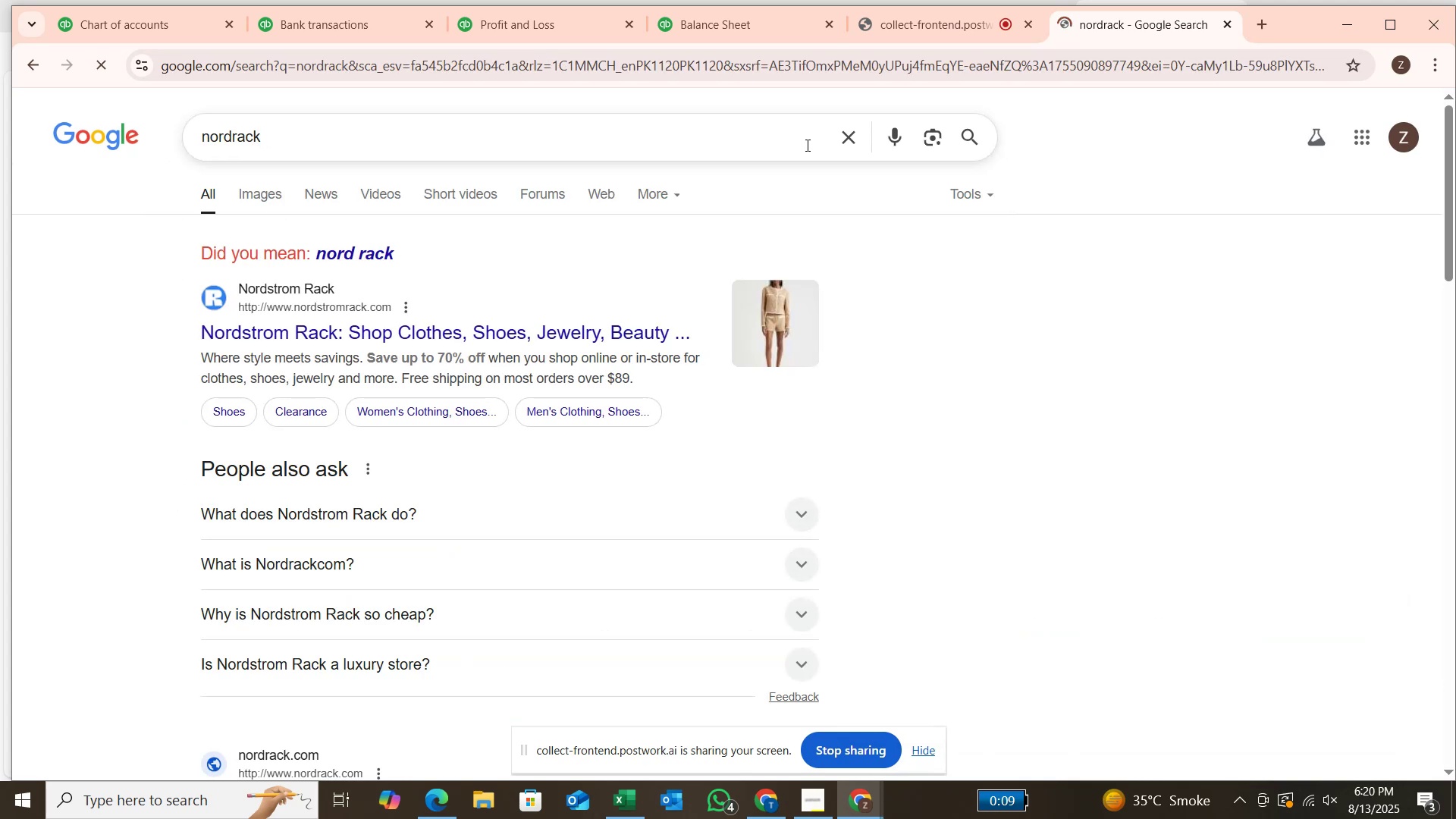 
left_click([371, 18])
 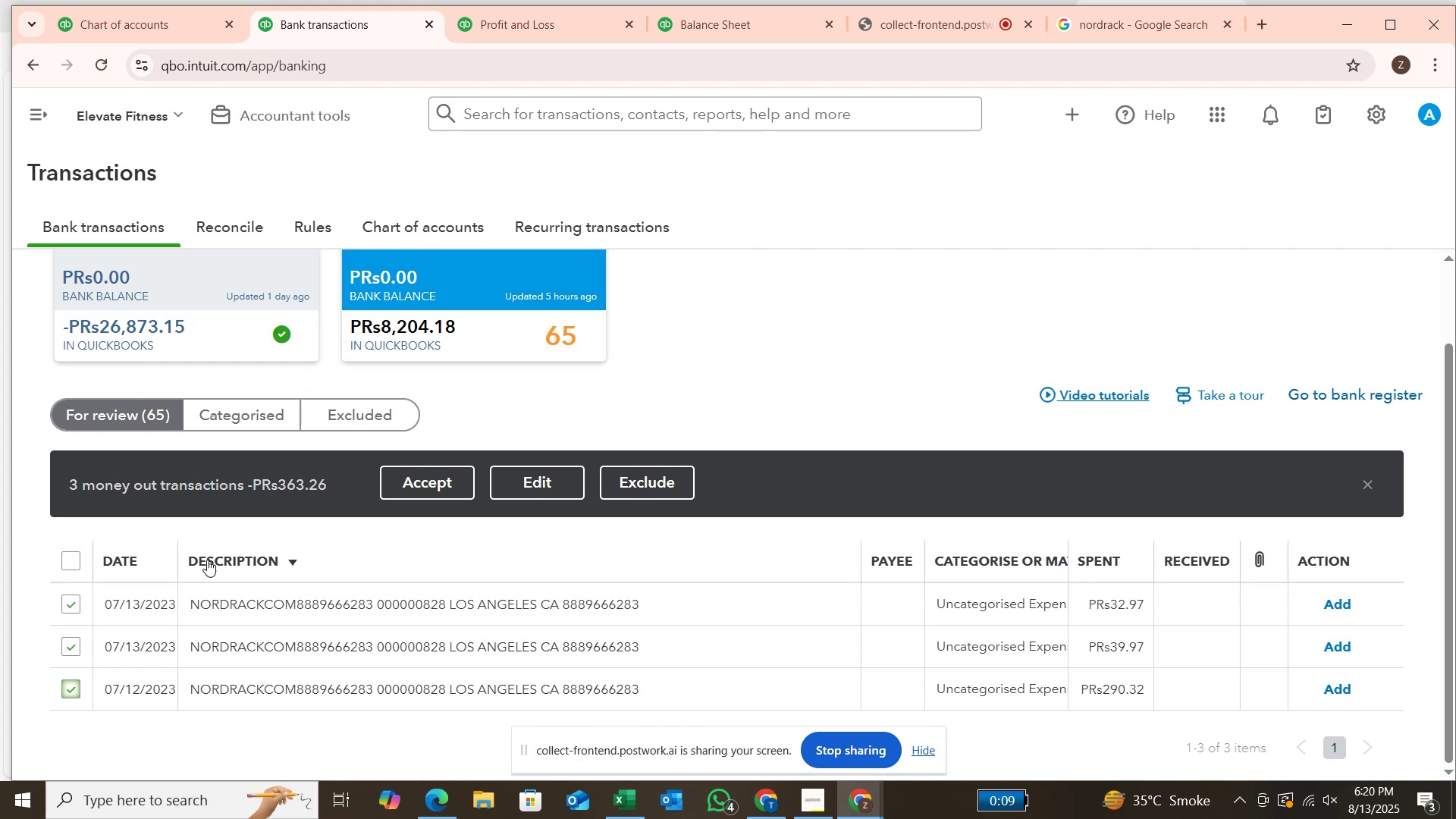 
left_click([68, 557])
 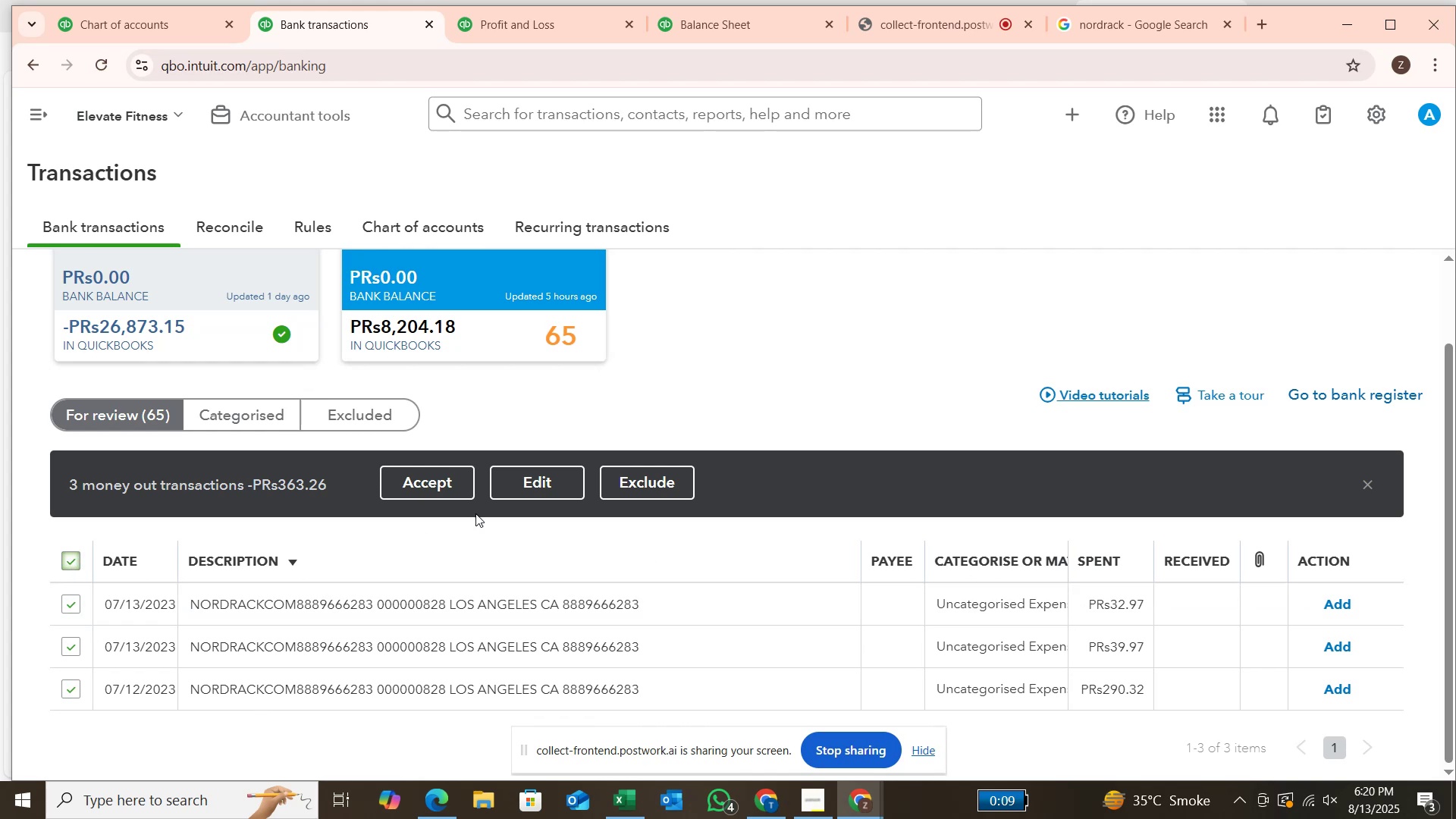 
left_click([522, 497])
 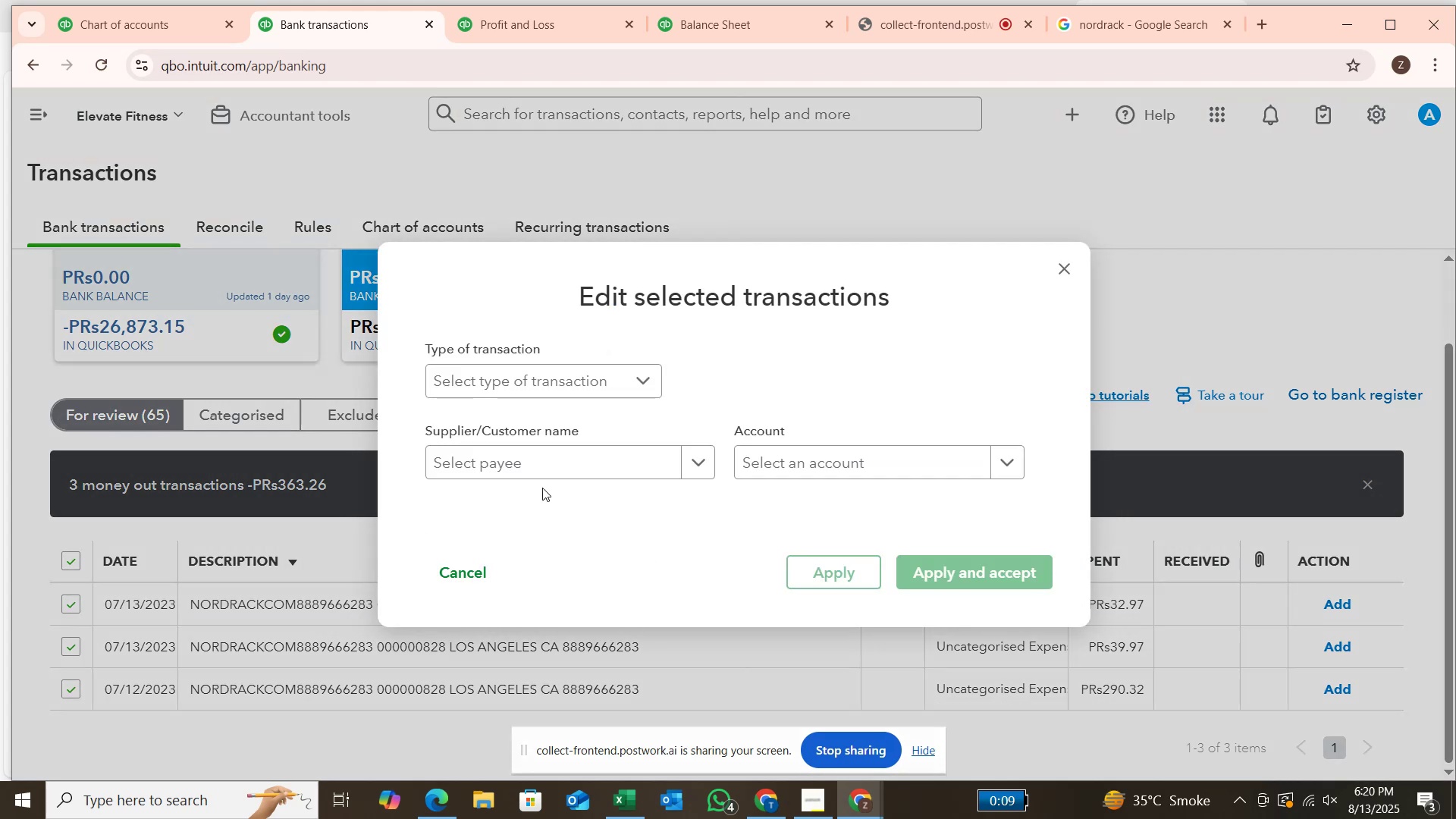 
wait(8.55)
 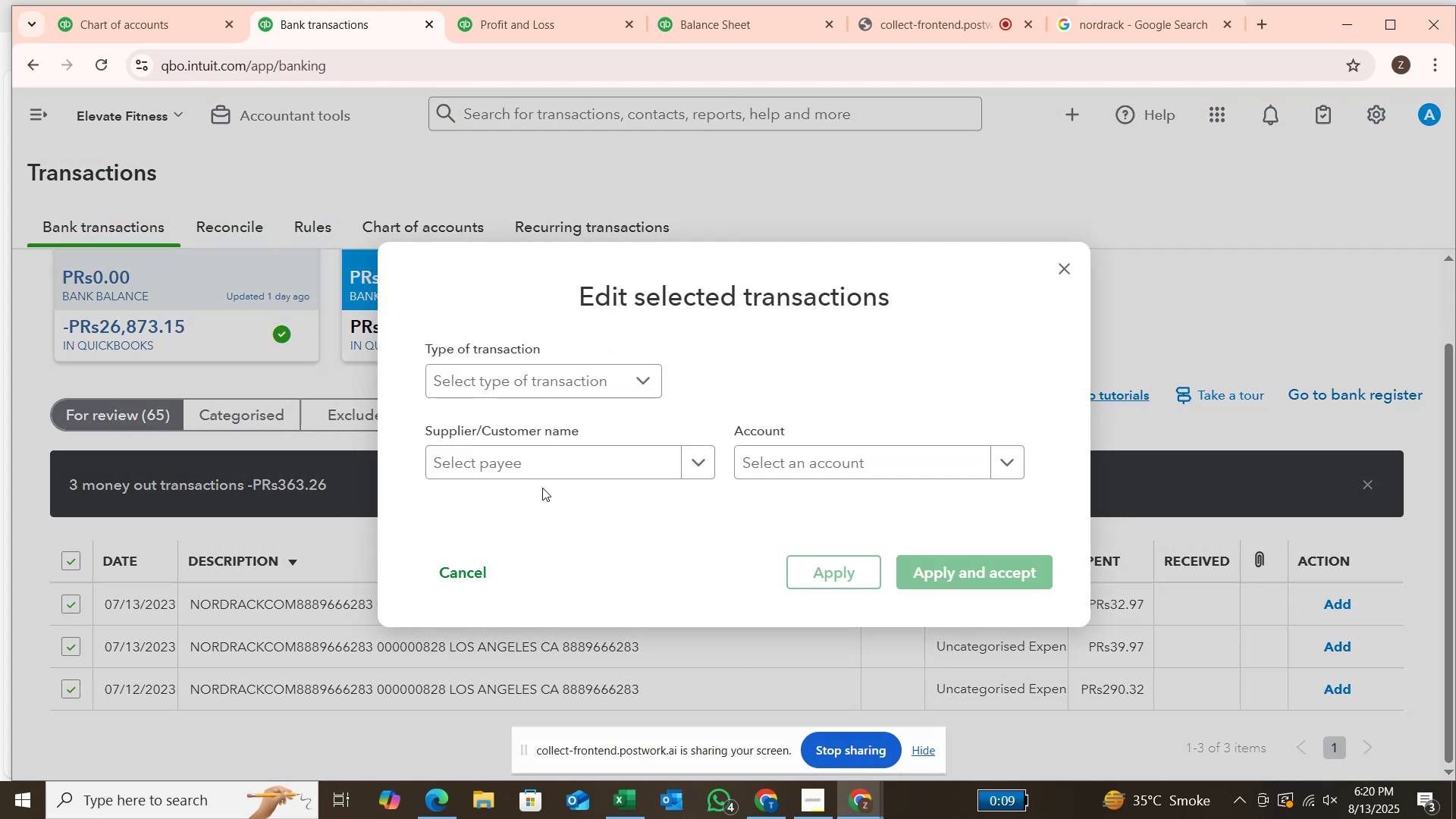 
left_click([643, 381])
 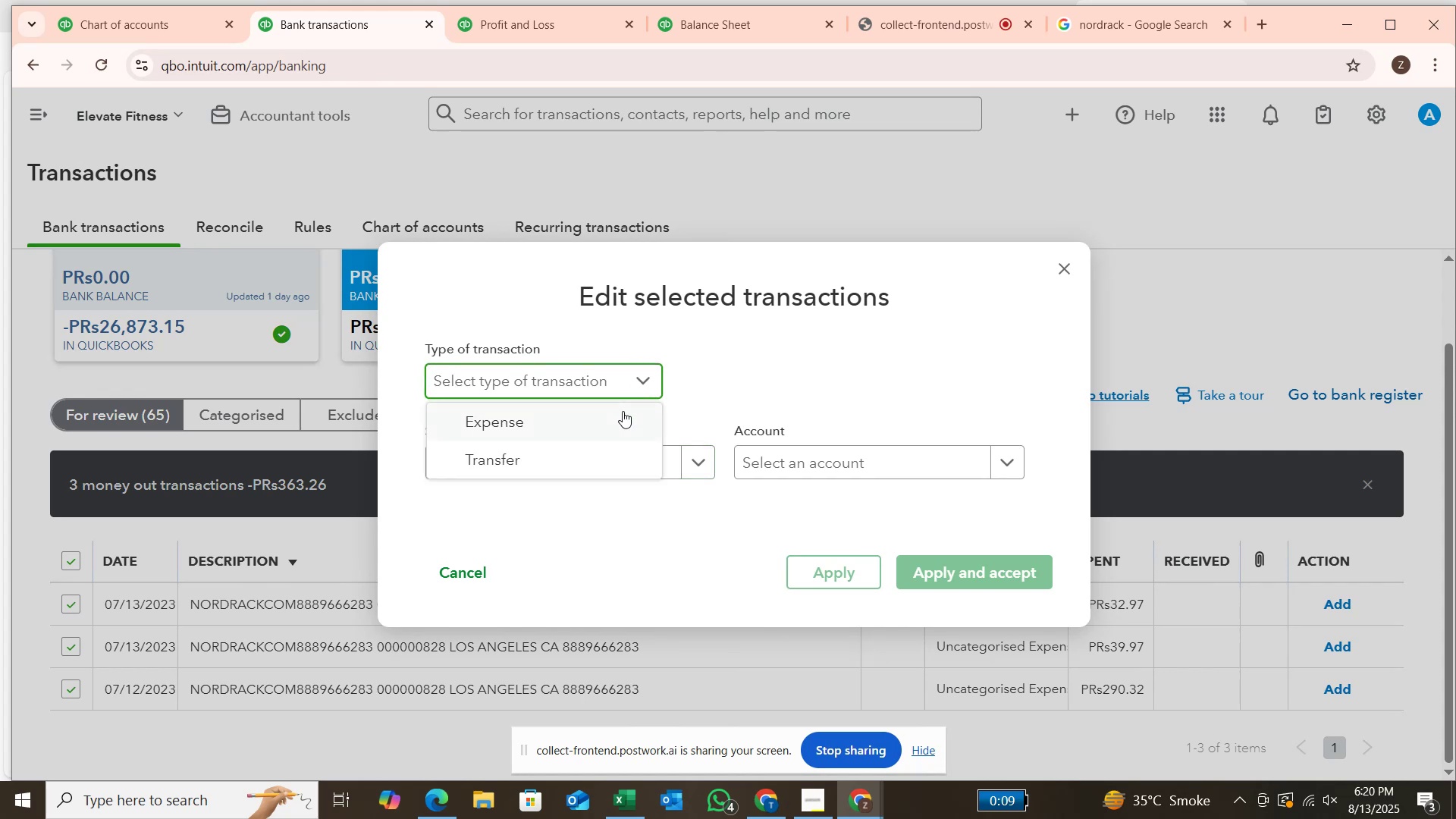 
left_click([623, 411])
 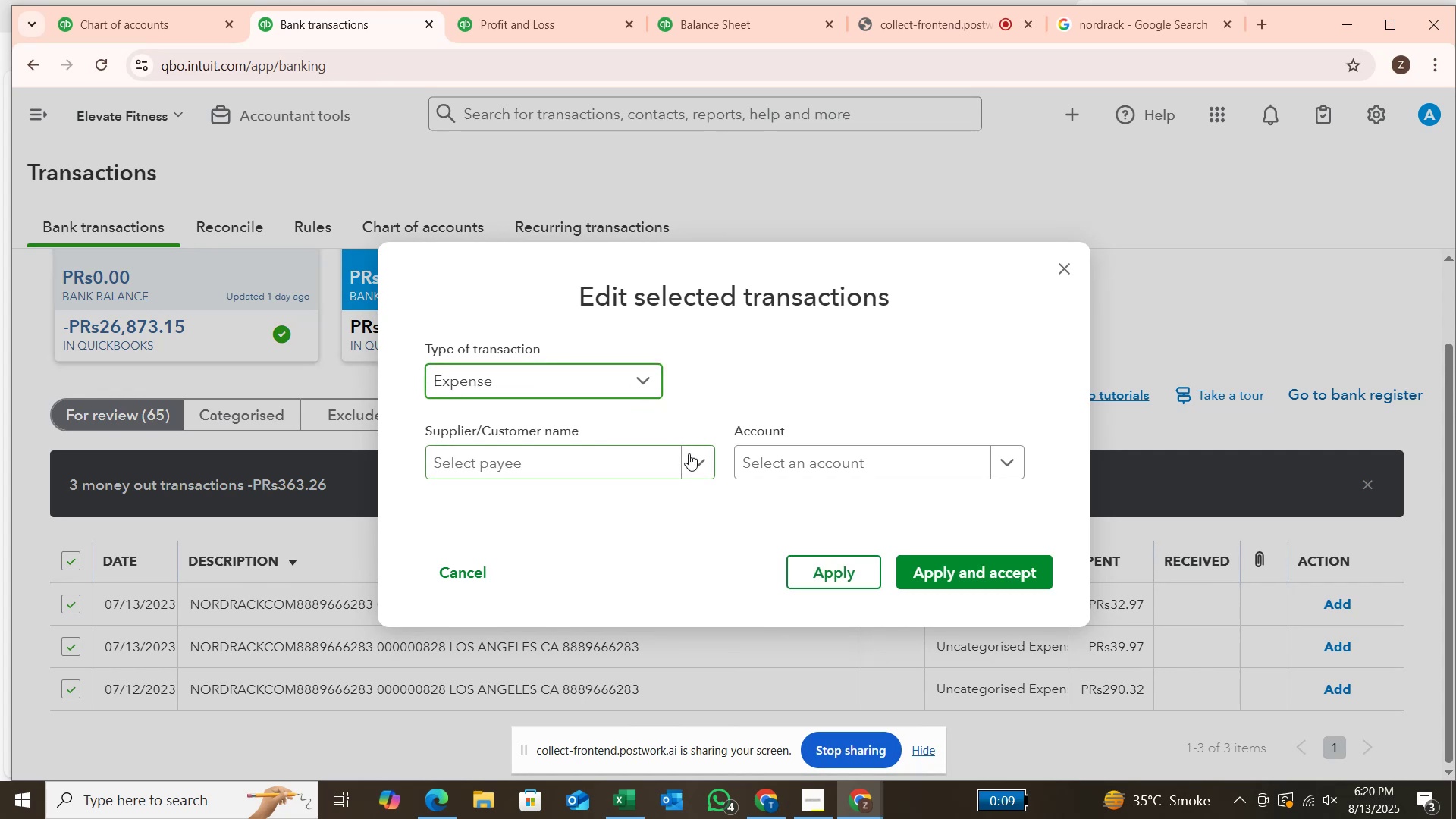 
left_click([689, 453])
 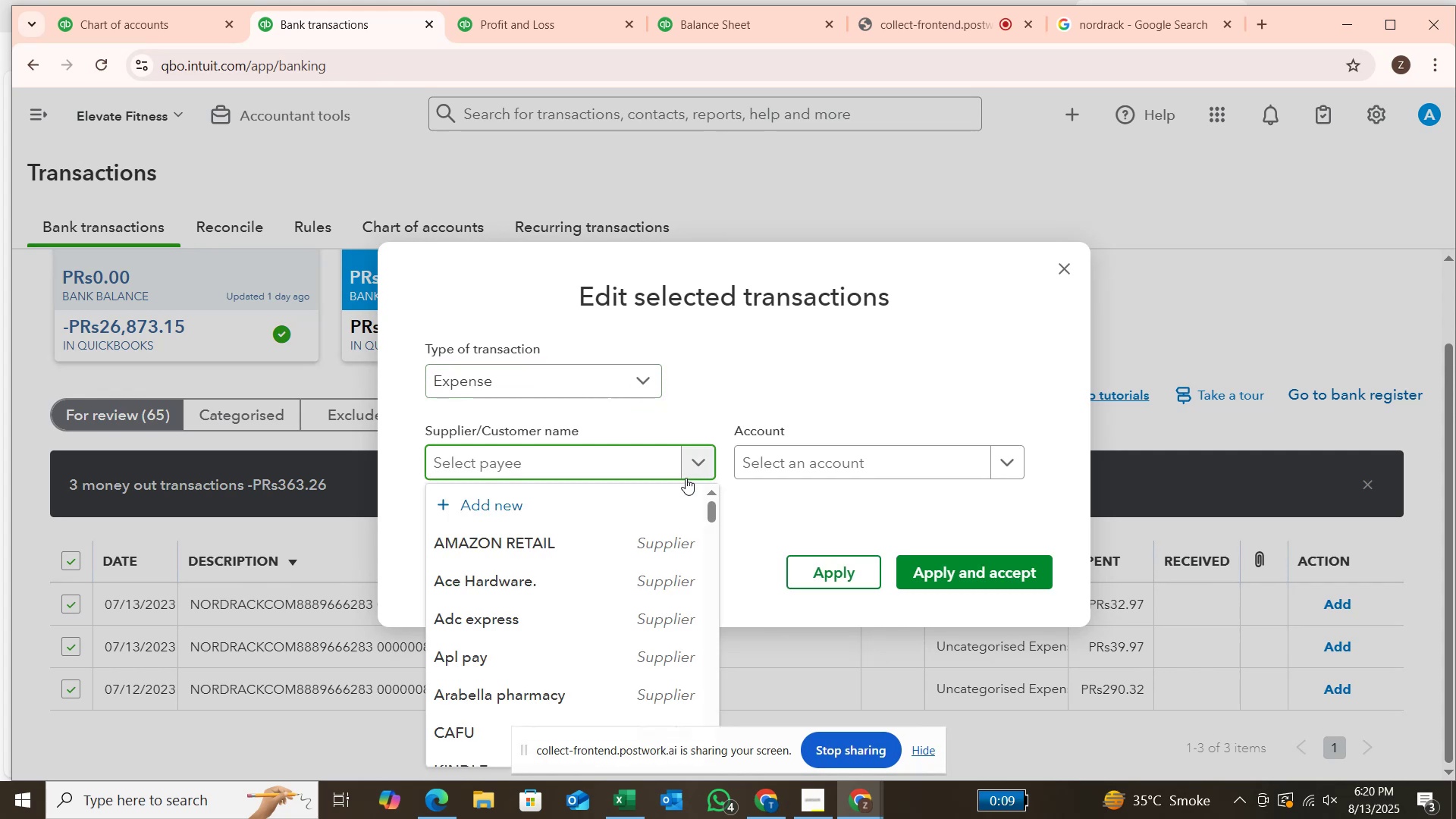 
type(nord)
 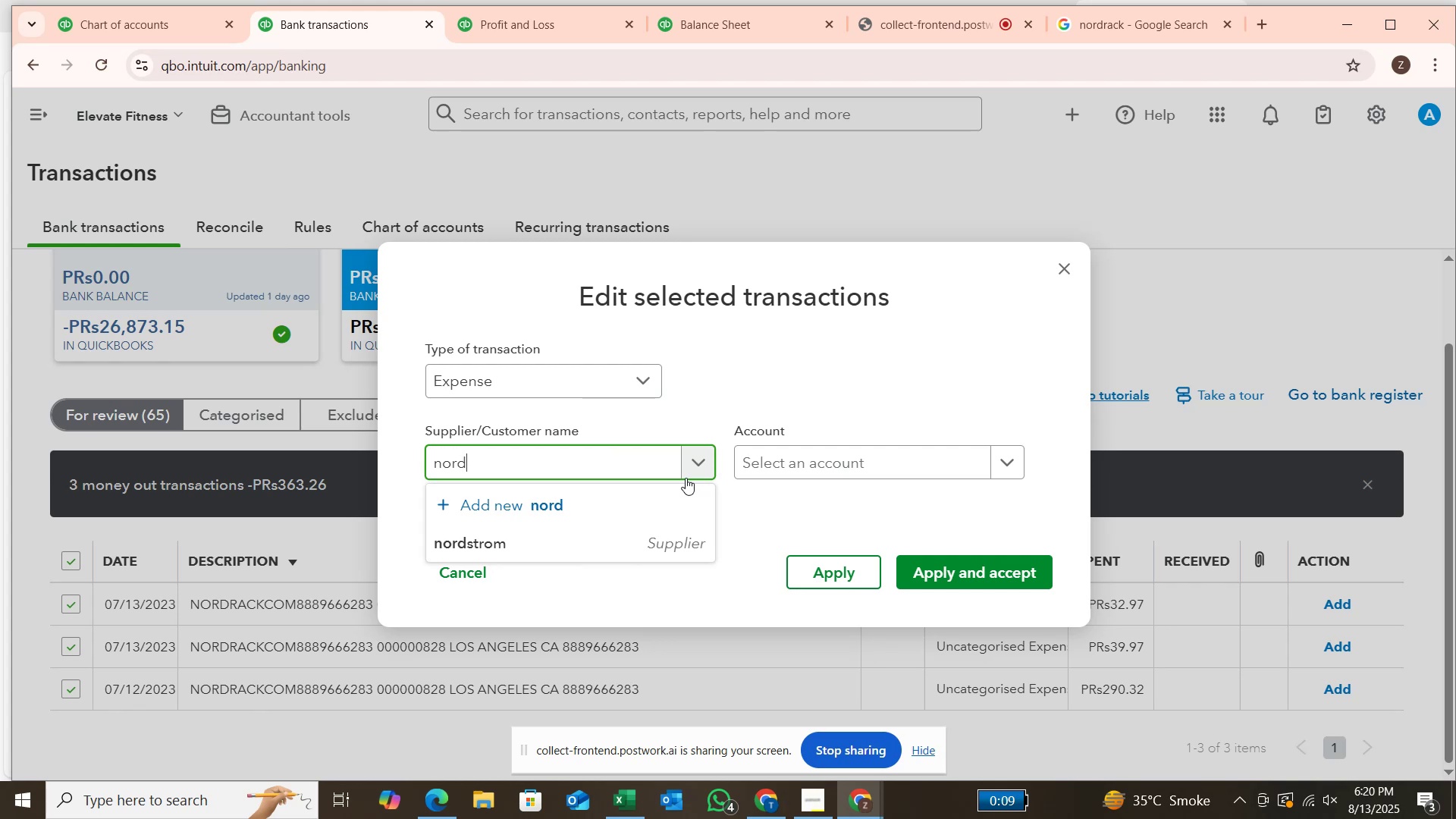 
type(rack)
 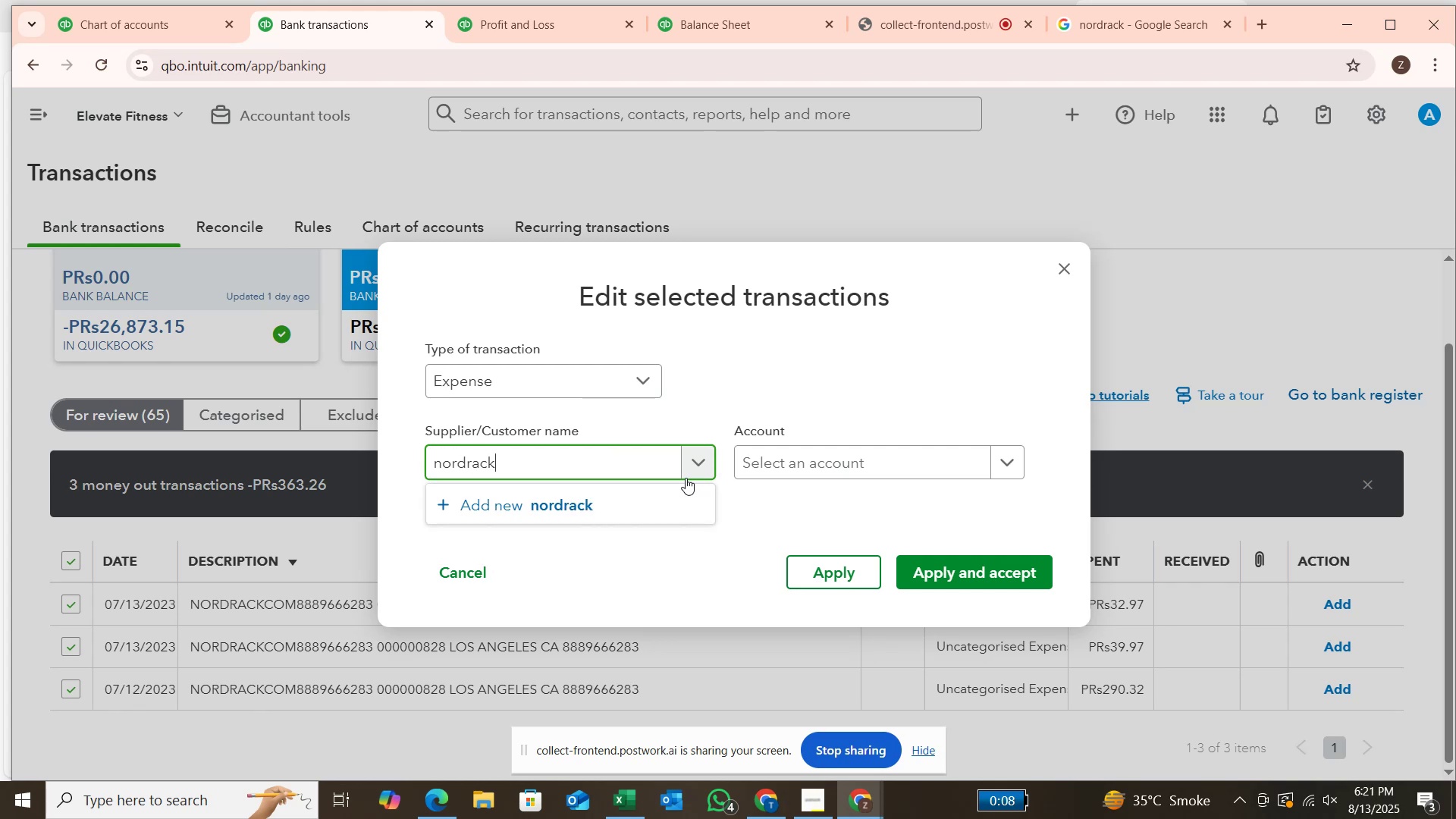 
key(Enter)
 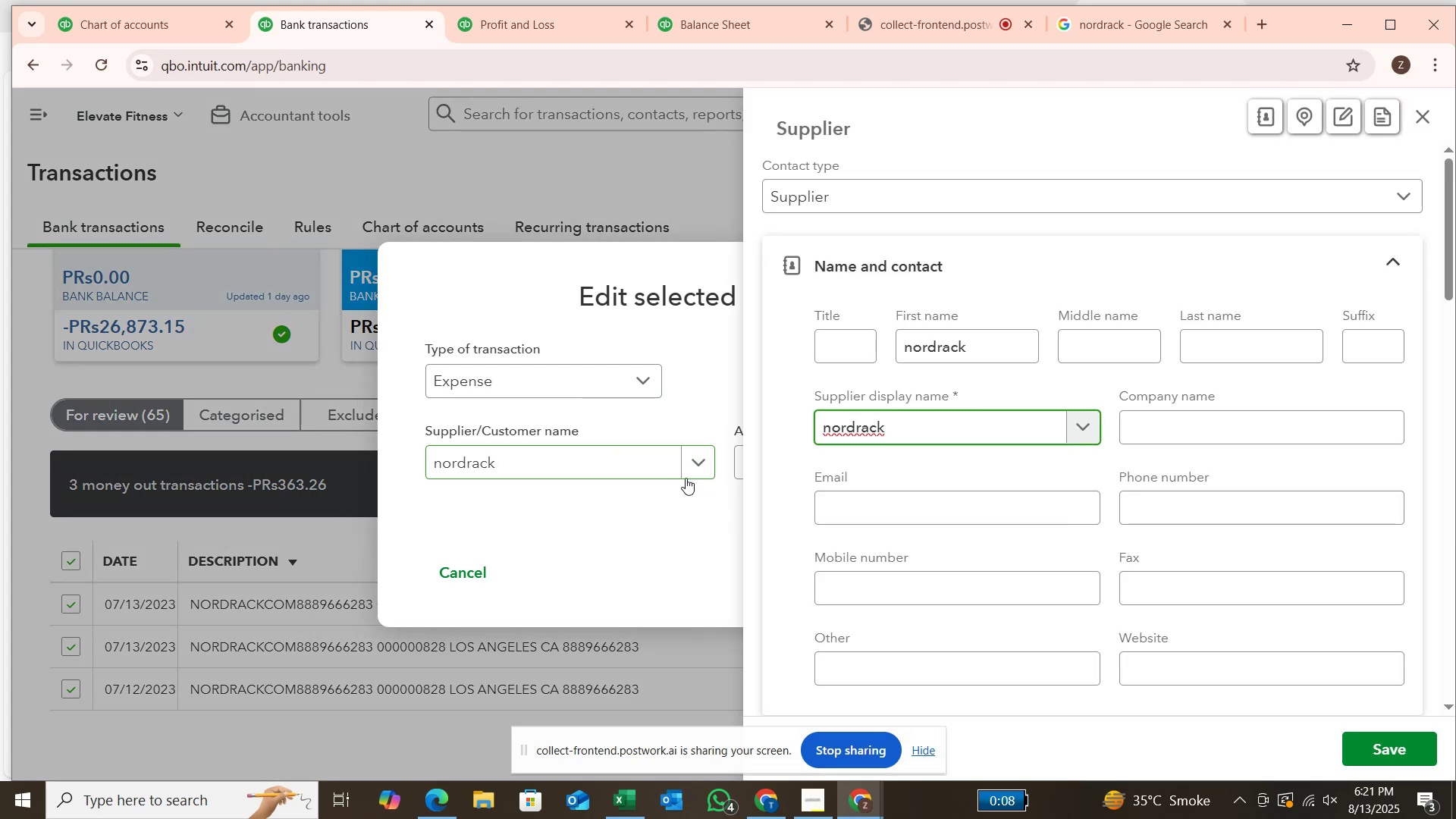 
key(Enter)
 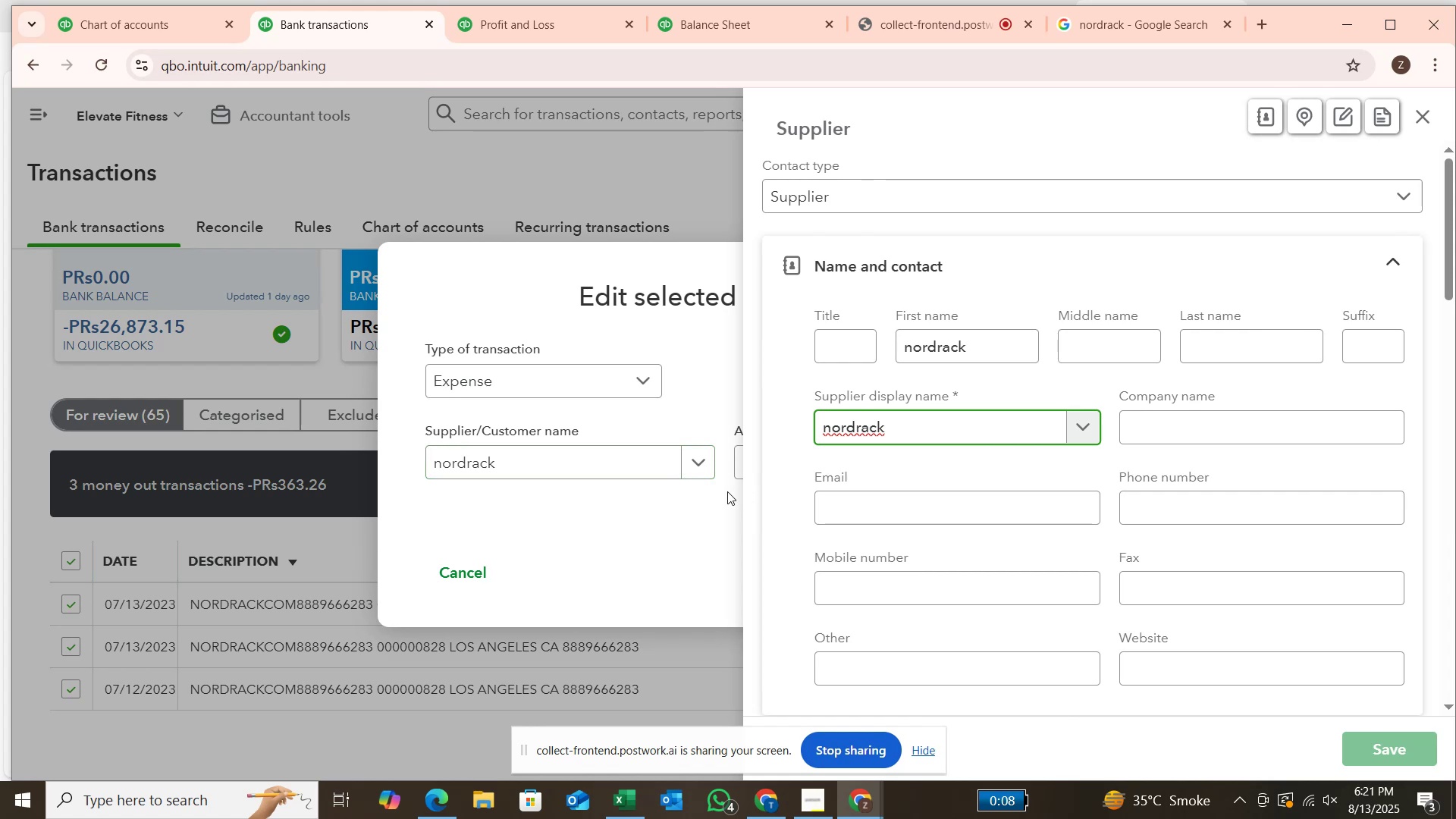 
wait(8.35)
 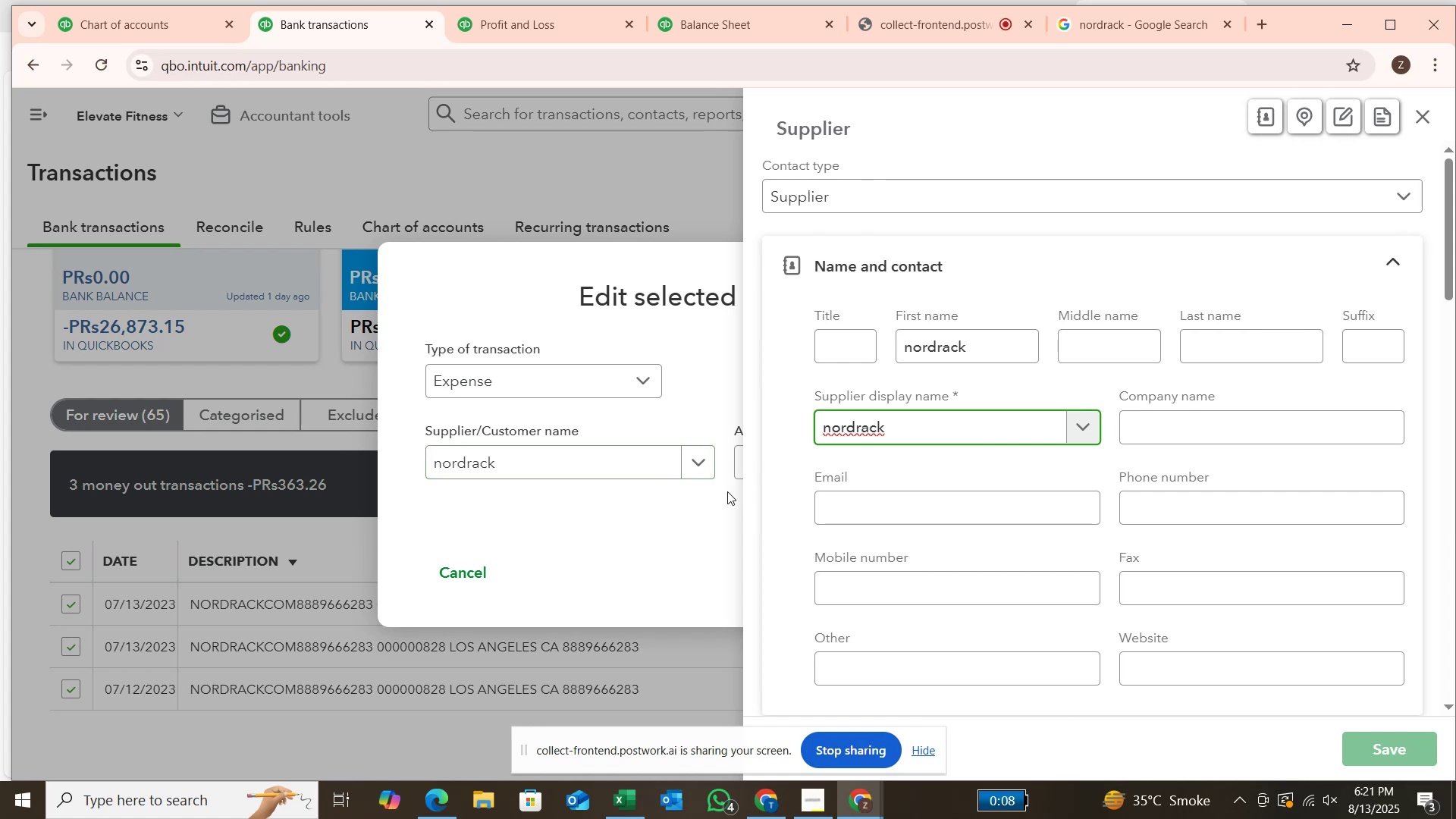 
left_click([1009, 457])
 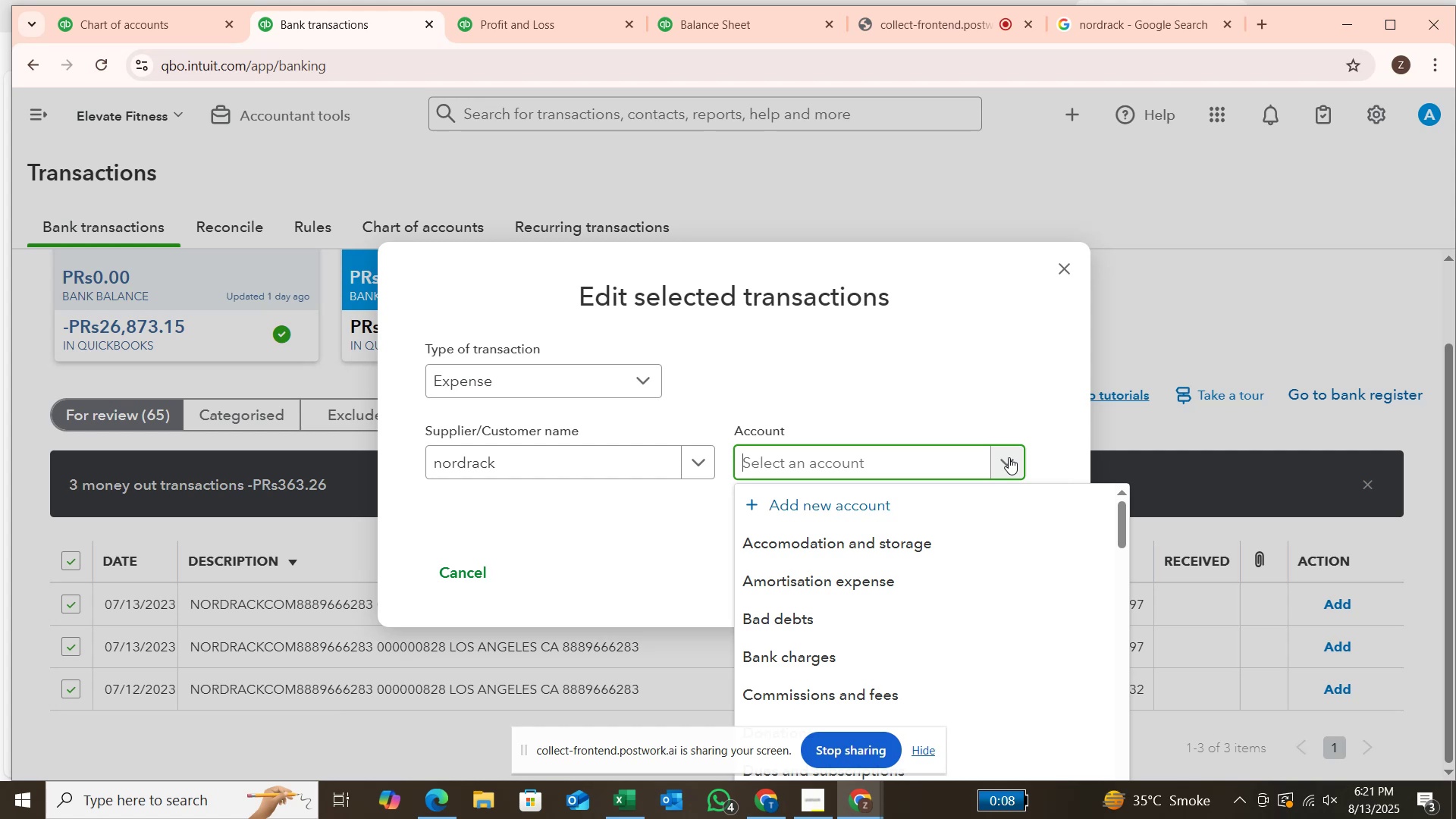 
wait(17.27)
 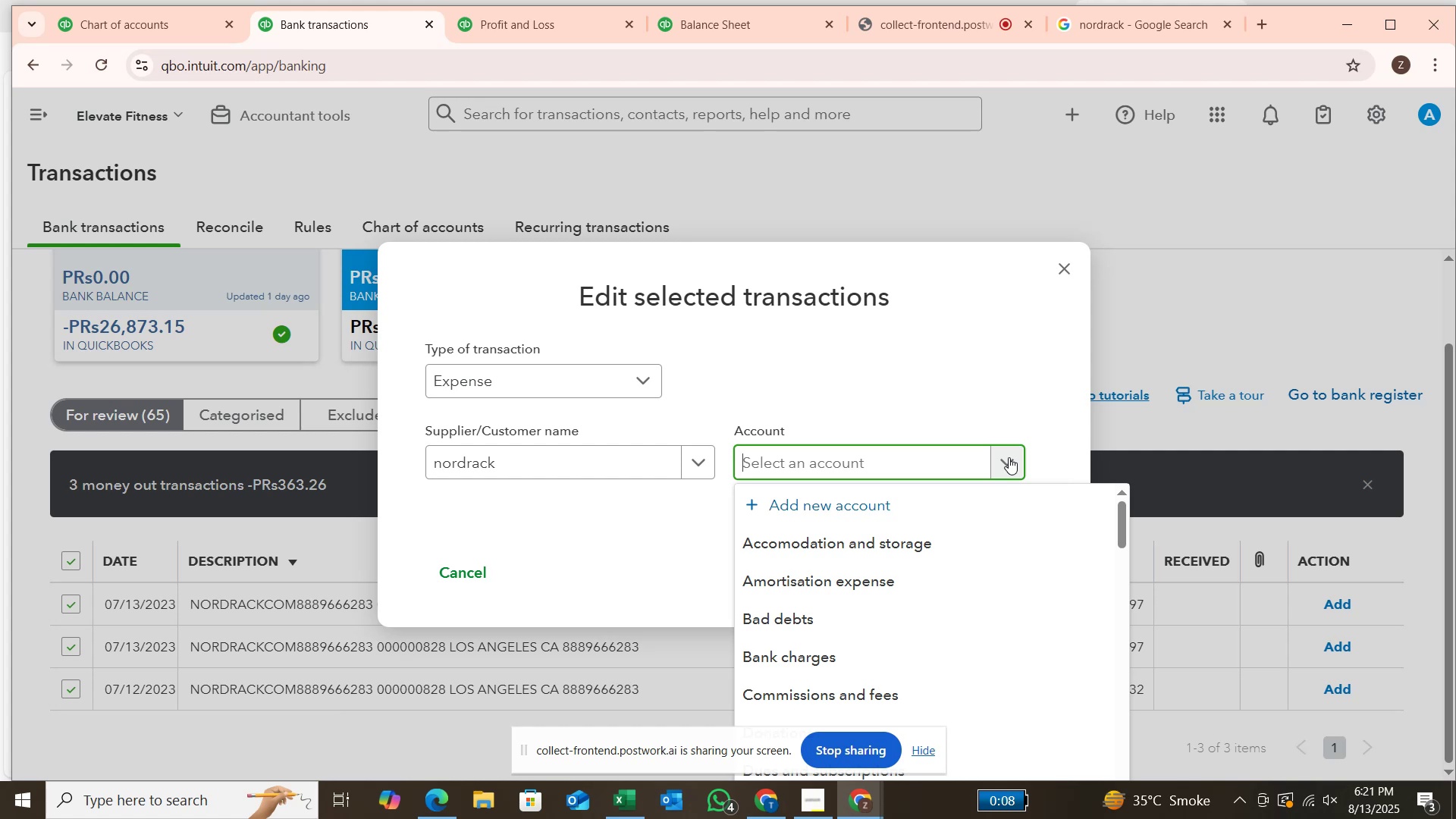 
type(mater)
 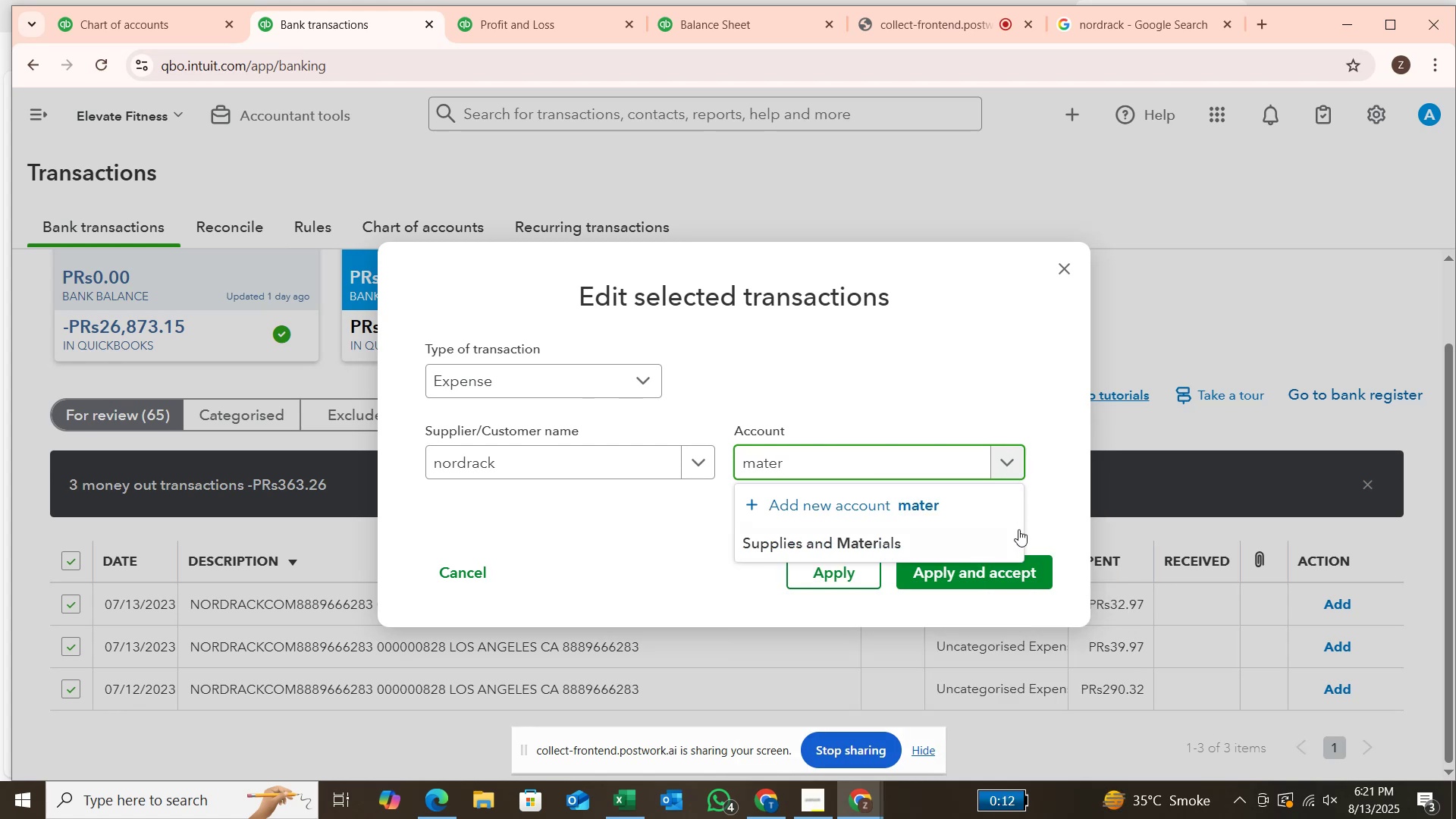 
left_click([999, 540])
 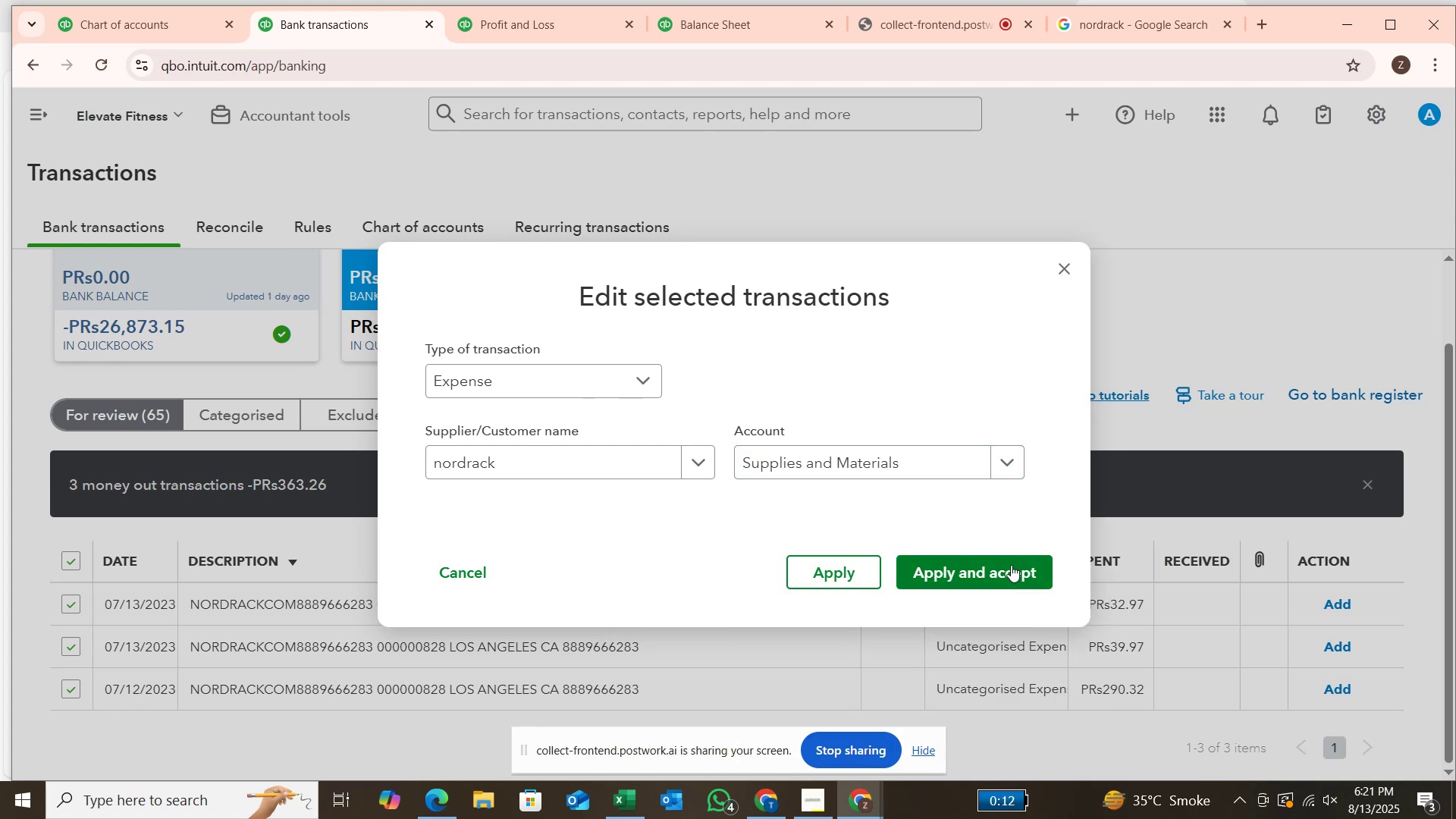 
left_click([1011, 567])
 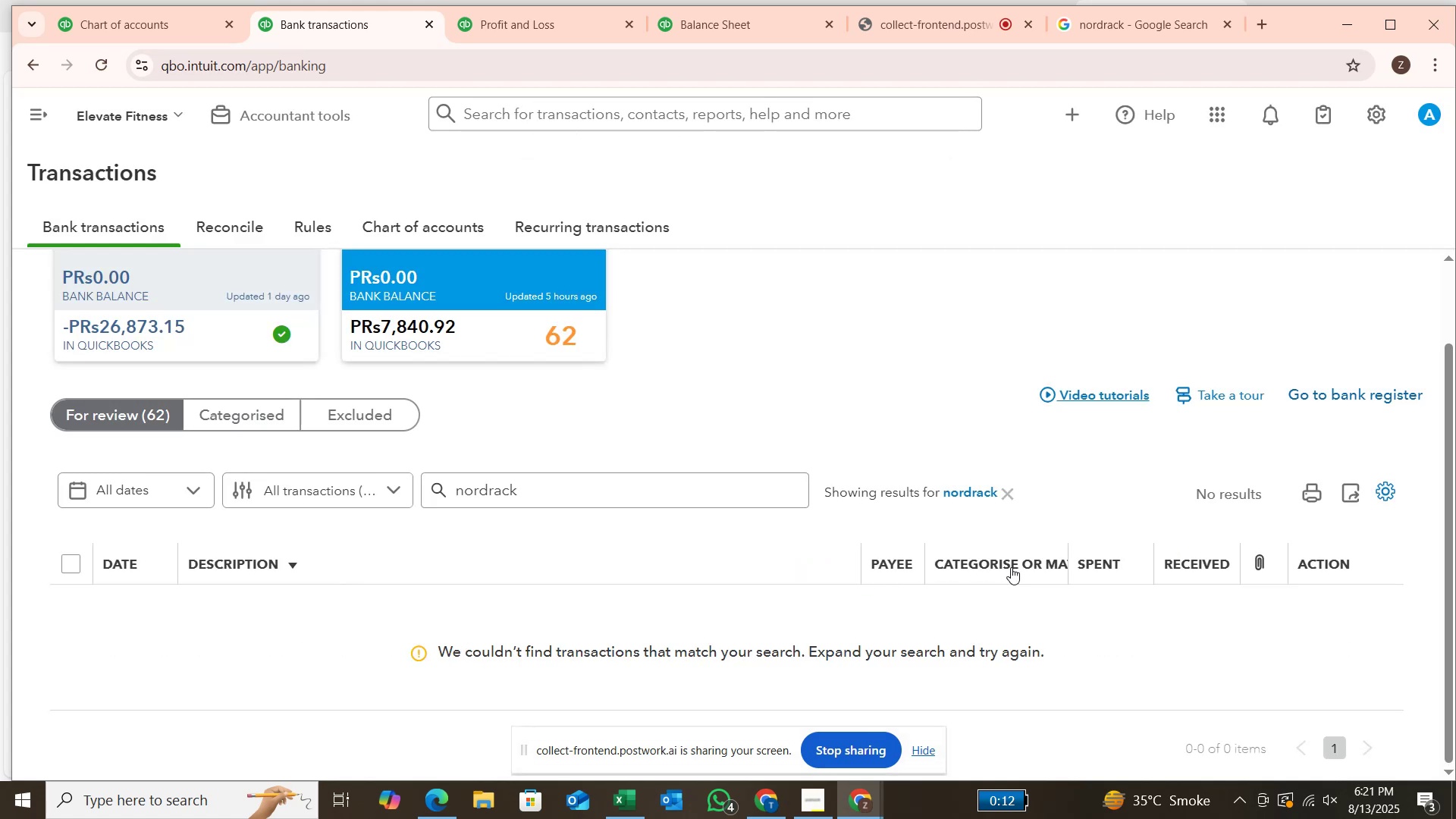 
wait(14.16)
 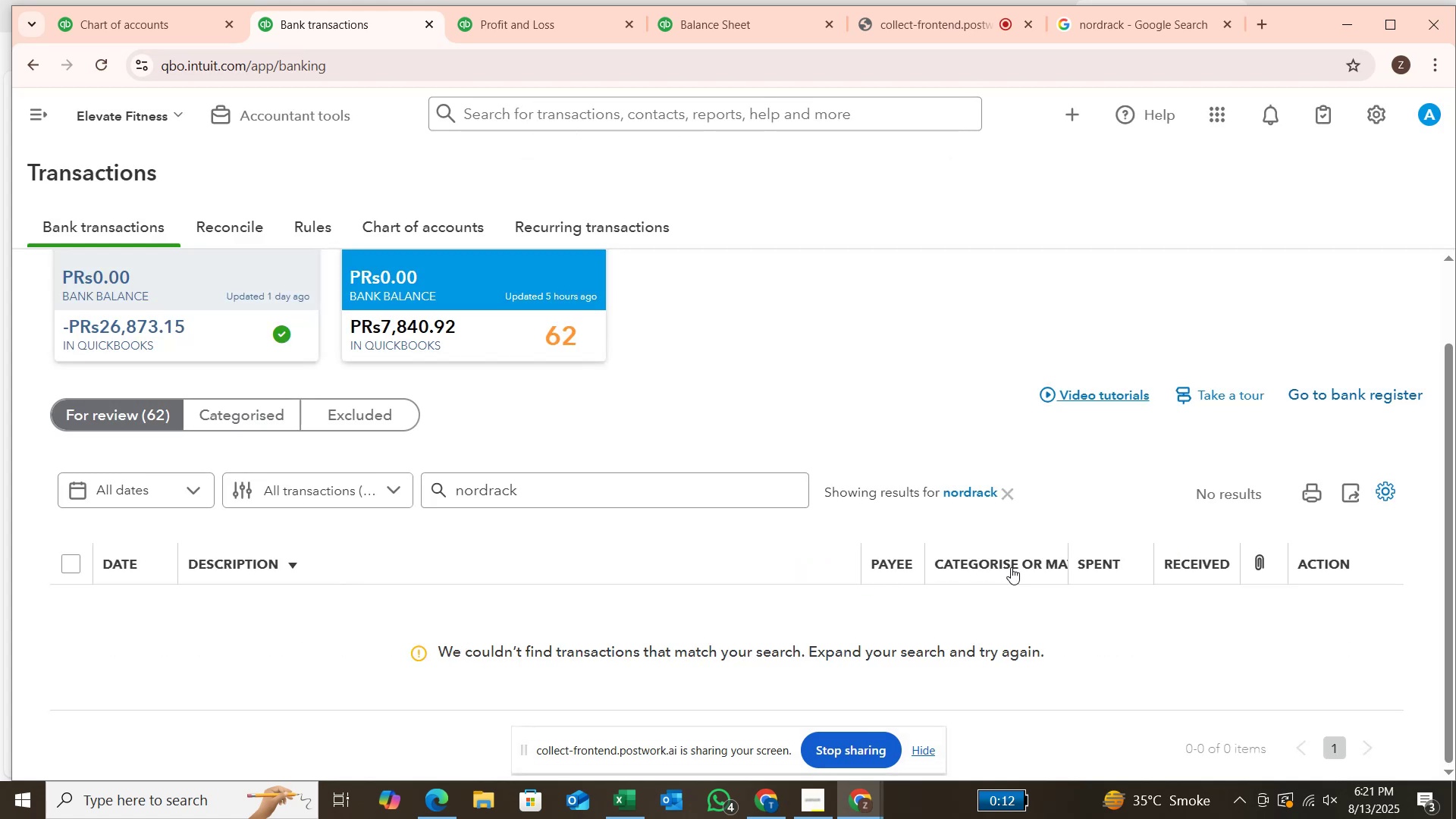 
left_click([1003, 495])
 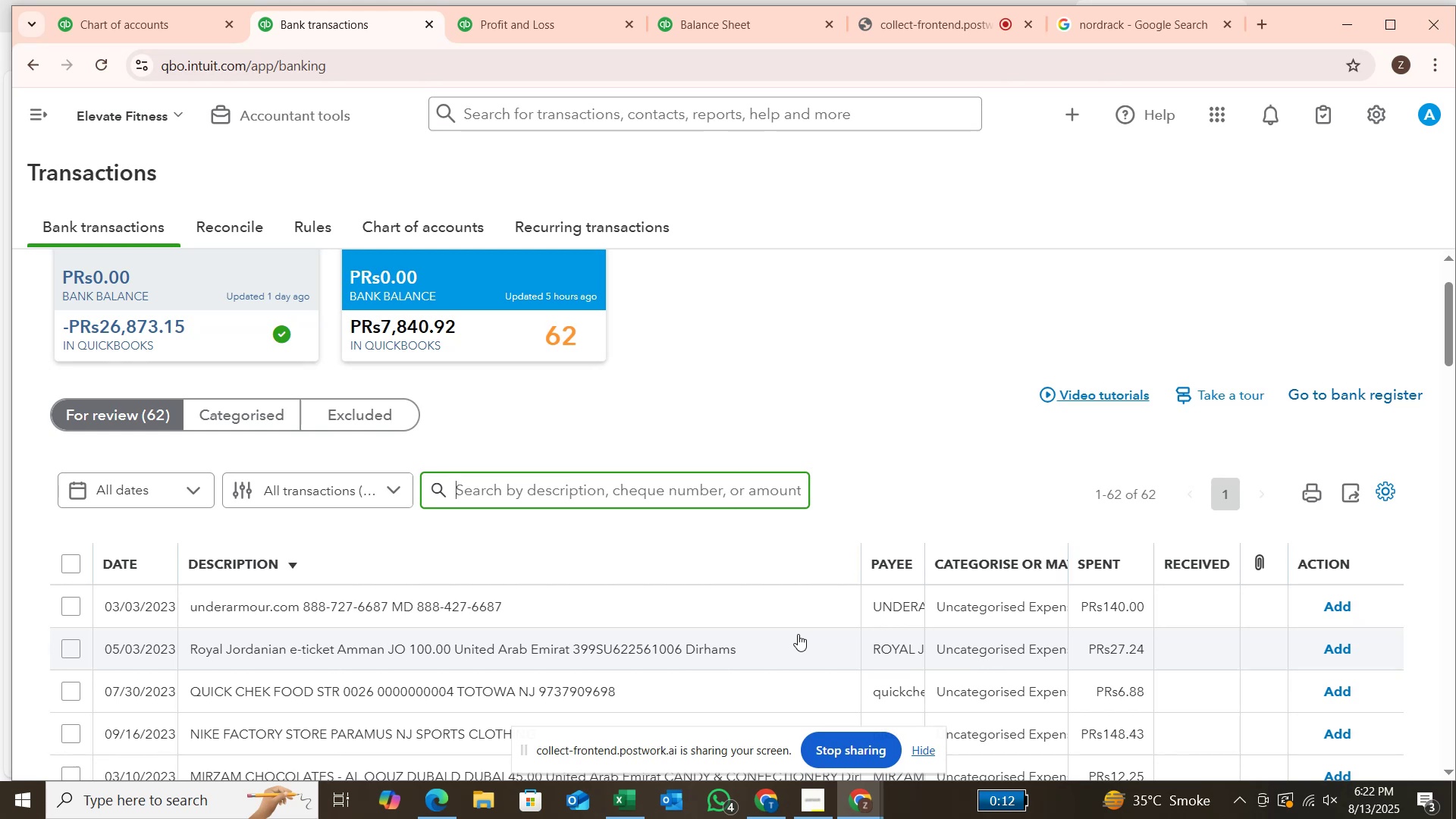 
wait(13.78)
 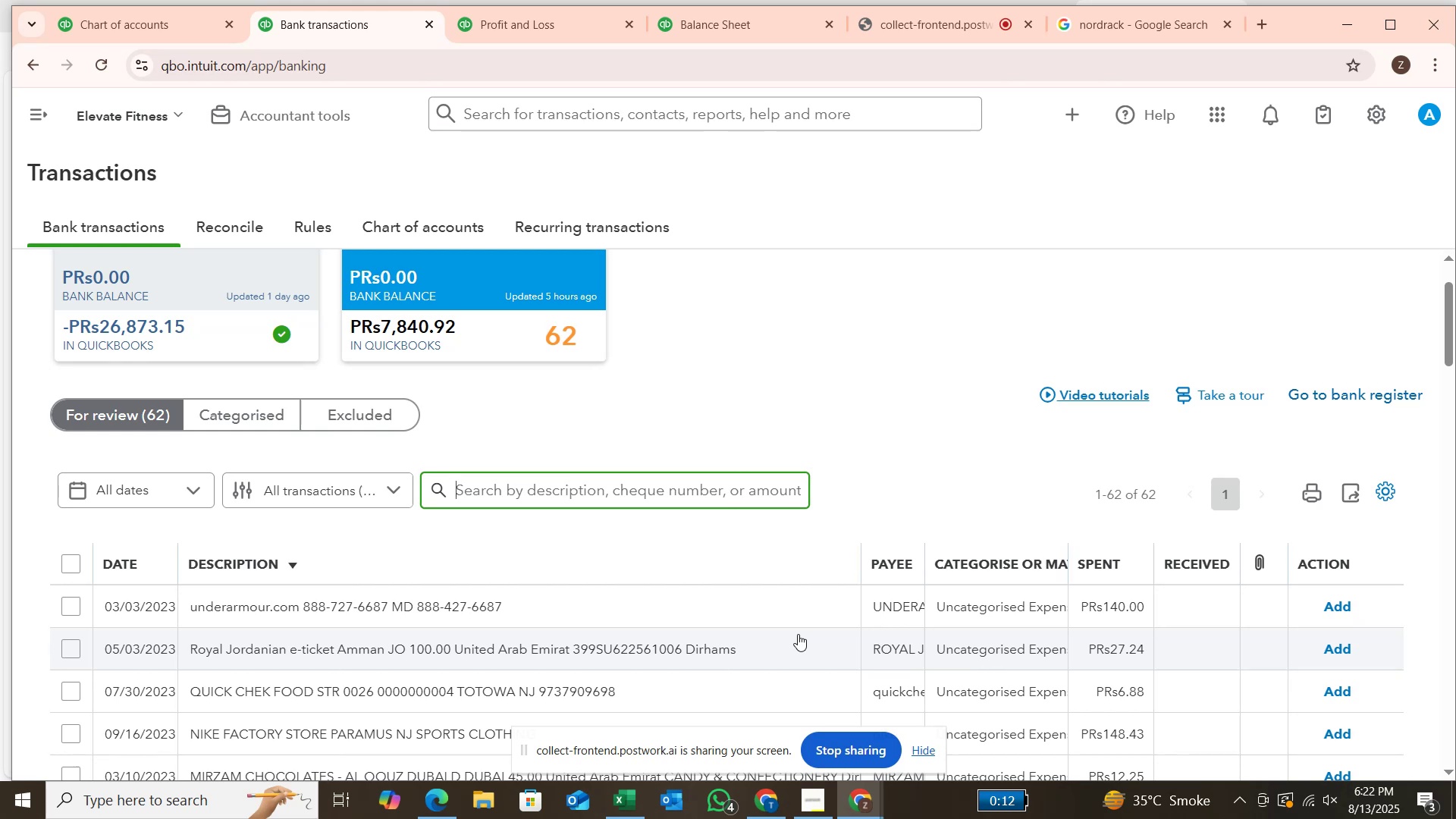 
scroll: coordinate [799, 634], scroll_direction: down, amount: 3.0
 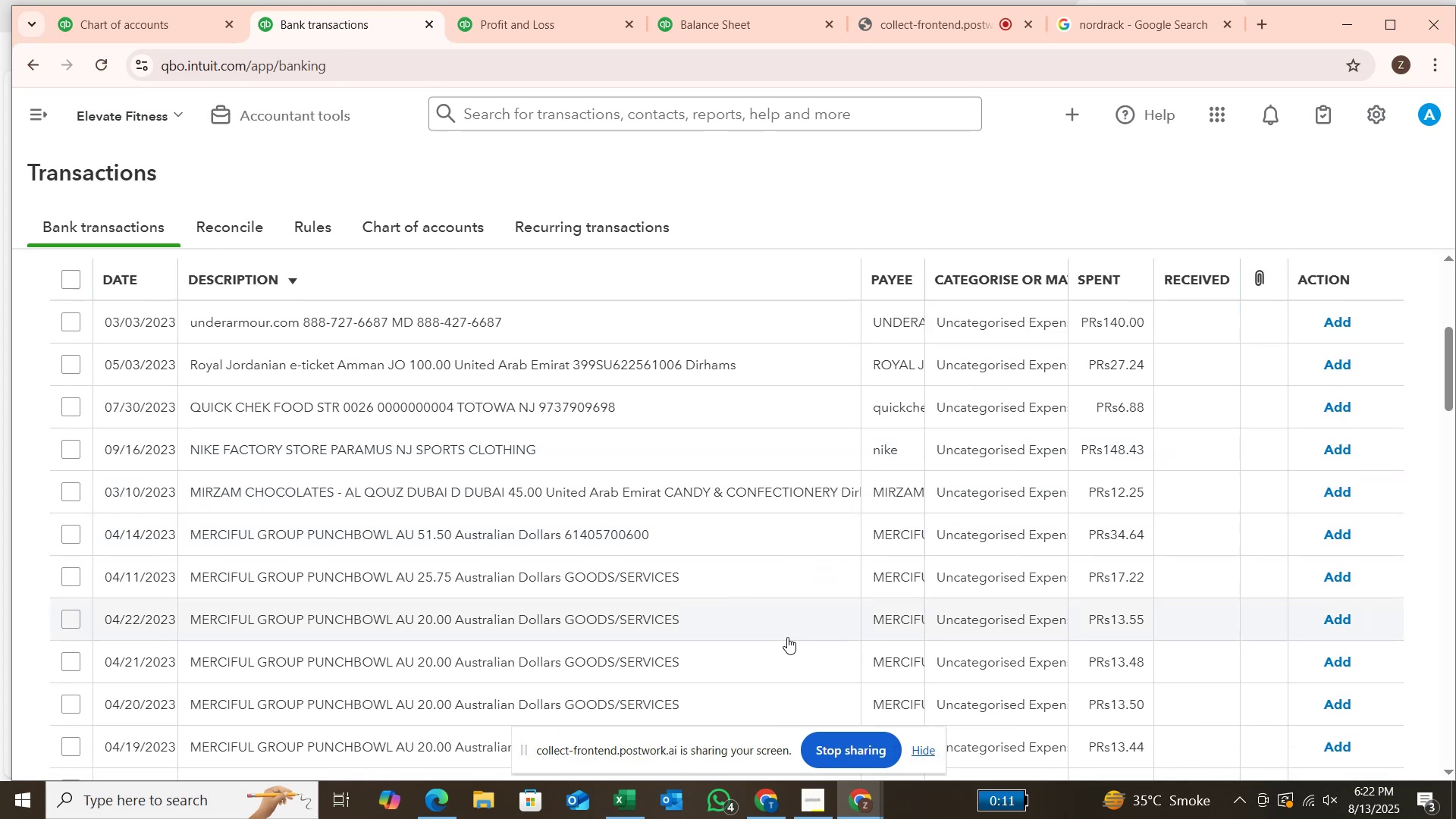 
scroll: coordinate [607, 519], scroll_direction: up, amount: 3.0
 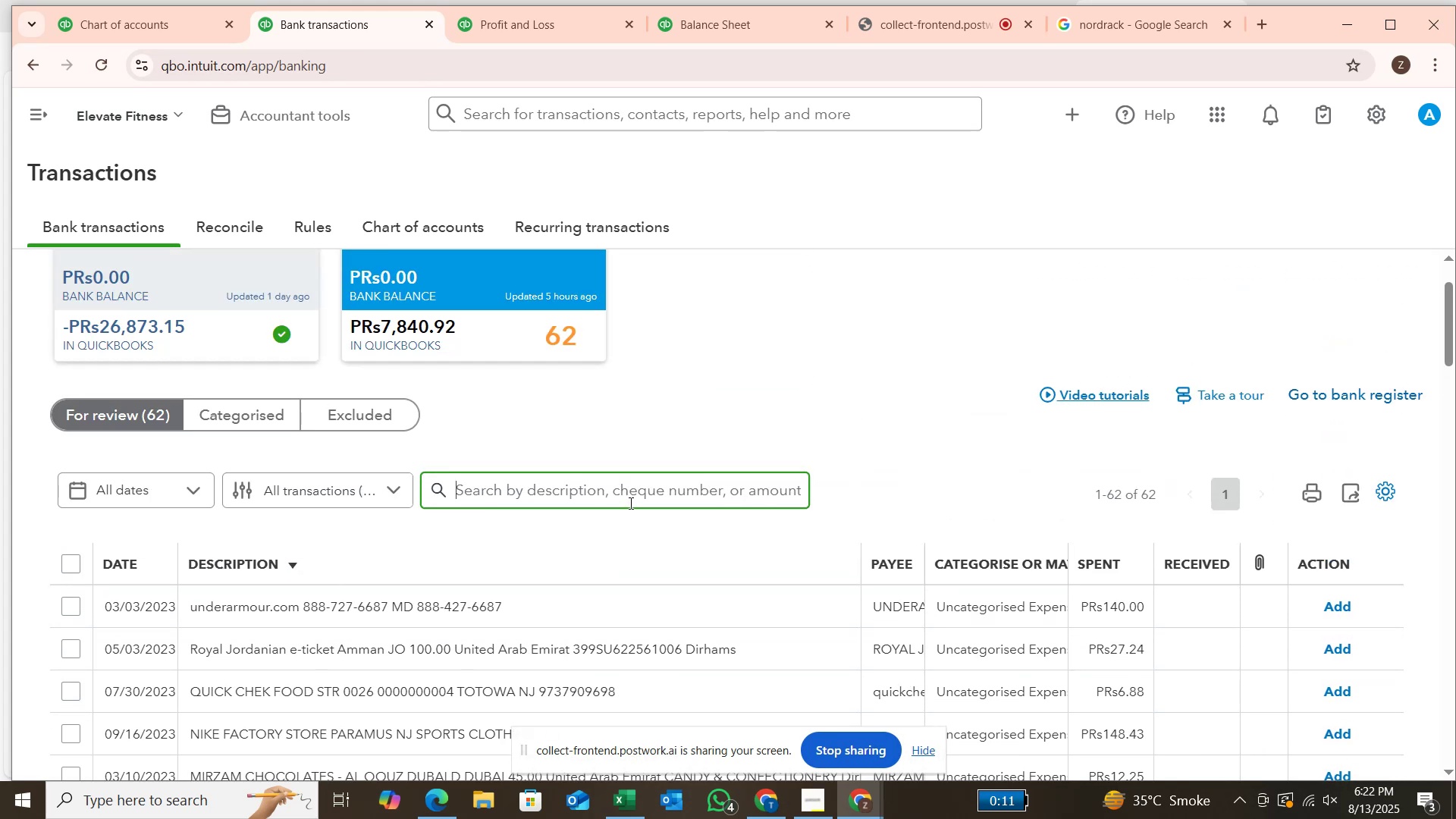 
left_click([634, 497])
 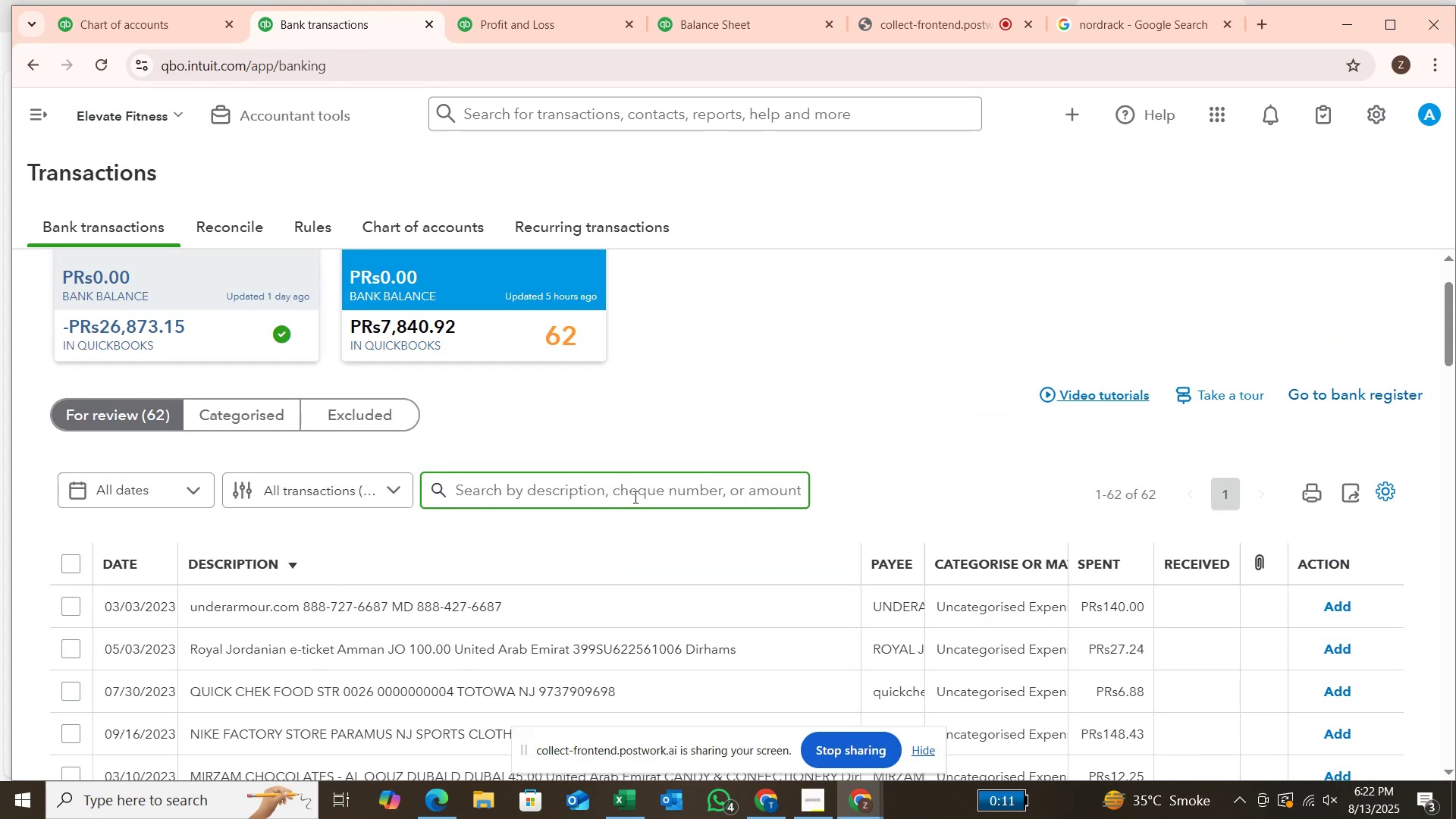 
type(merciful)
 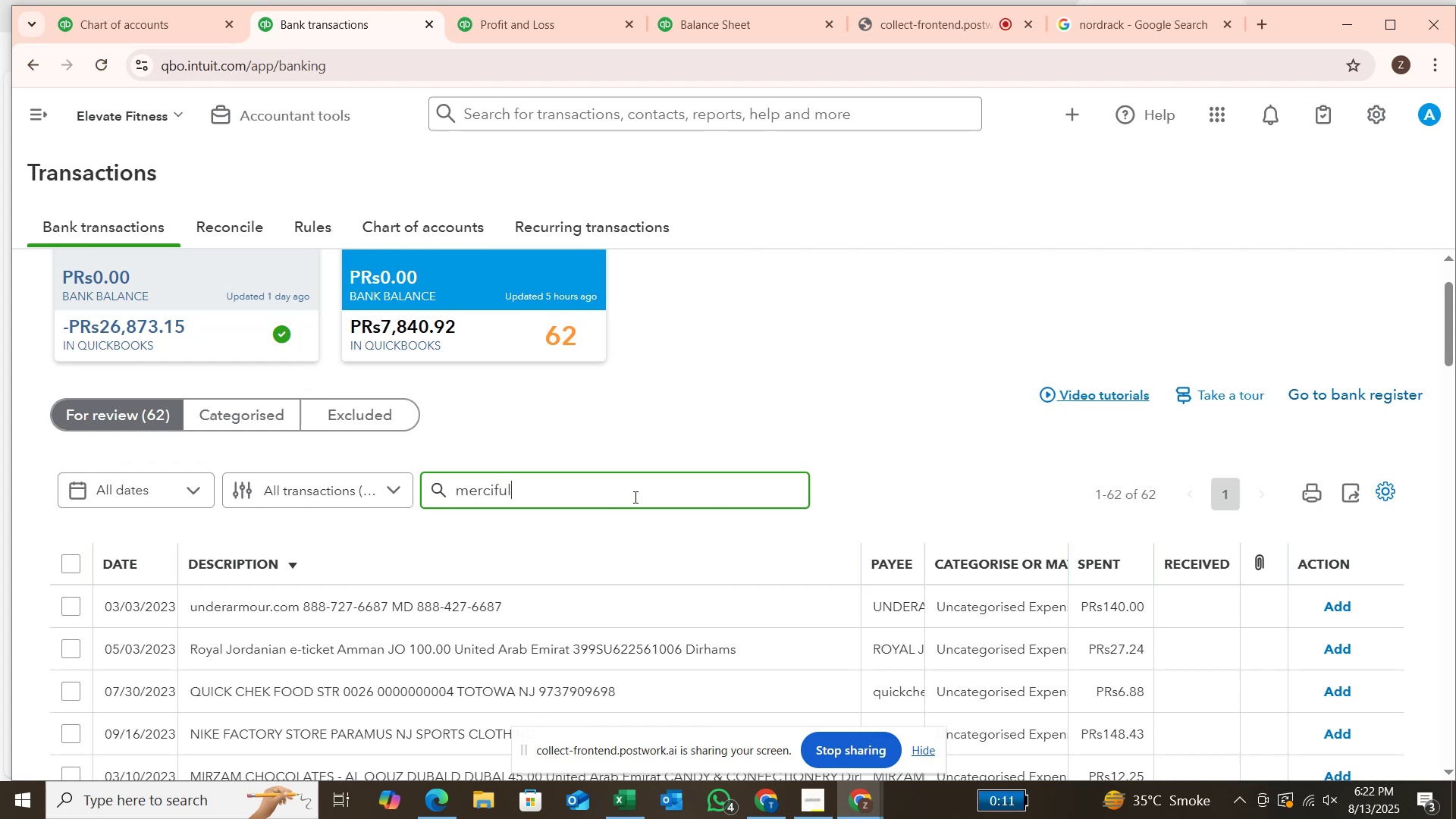 
key(Enter)
 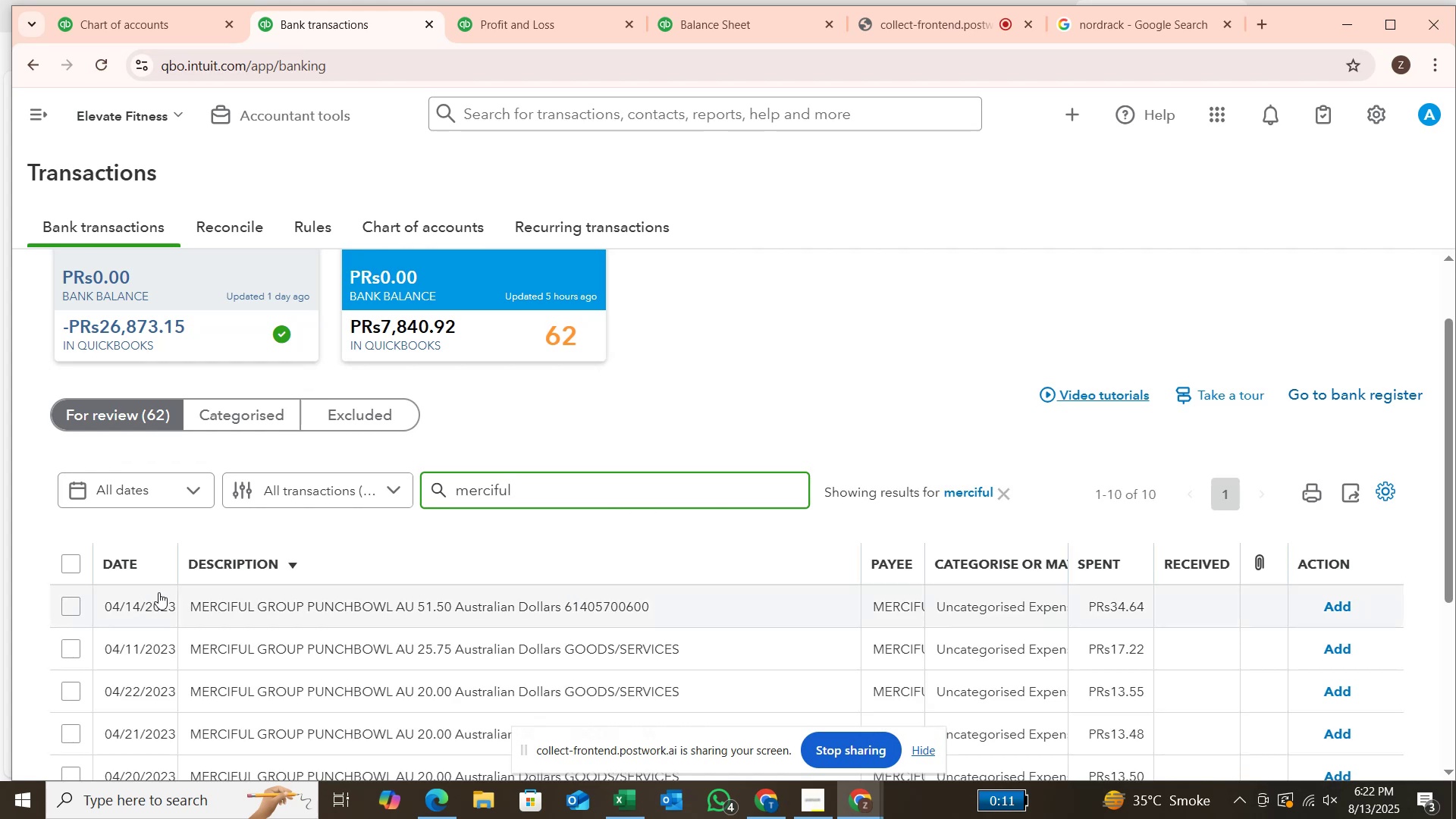 
left_click([73, 570])
 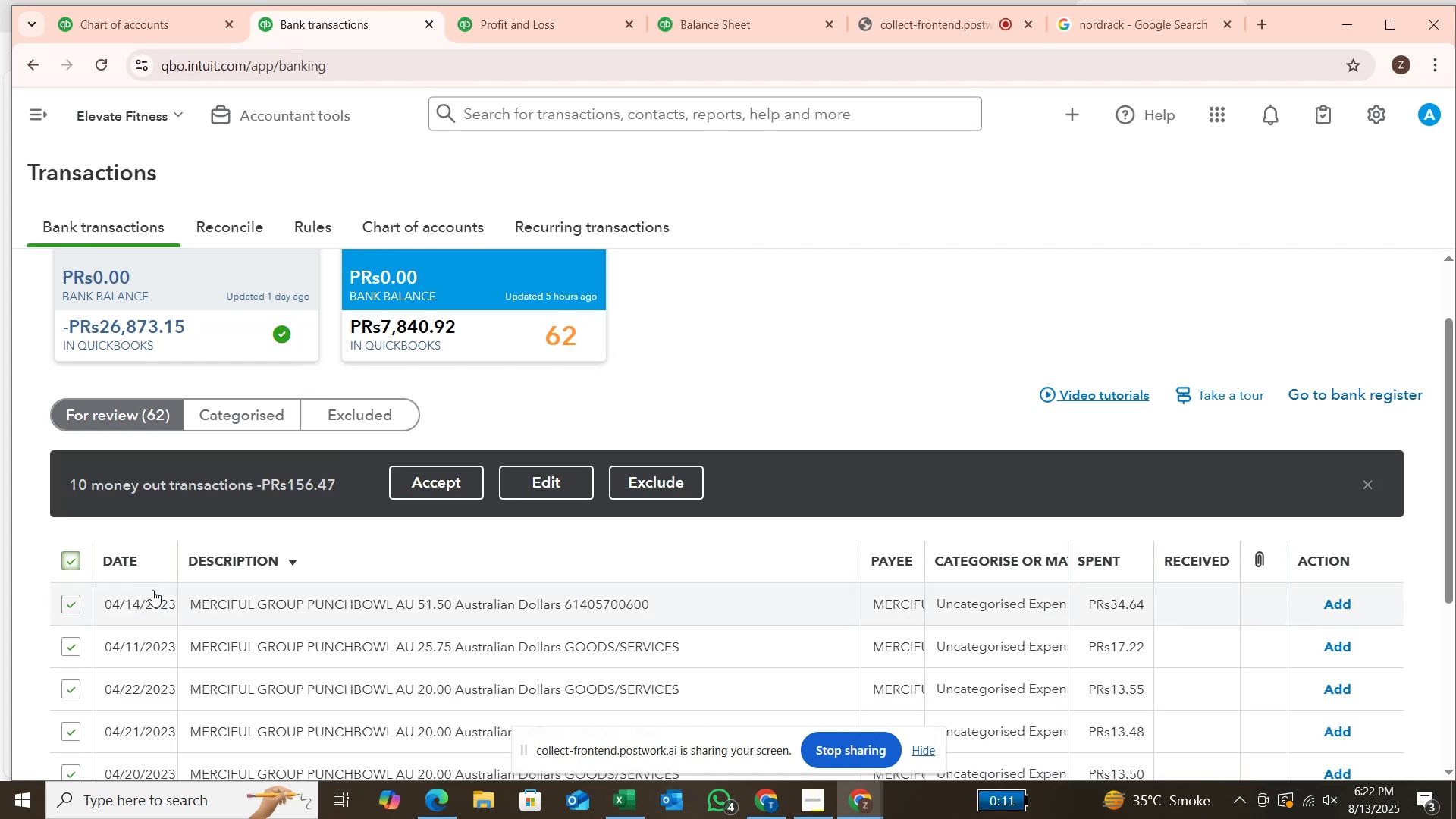 
scroll: coordinate [167, 598], scroll_direction: down, amount: 3.0
 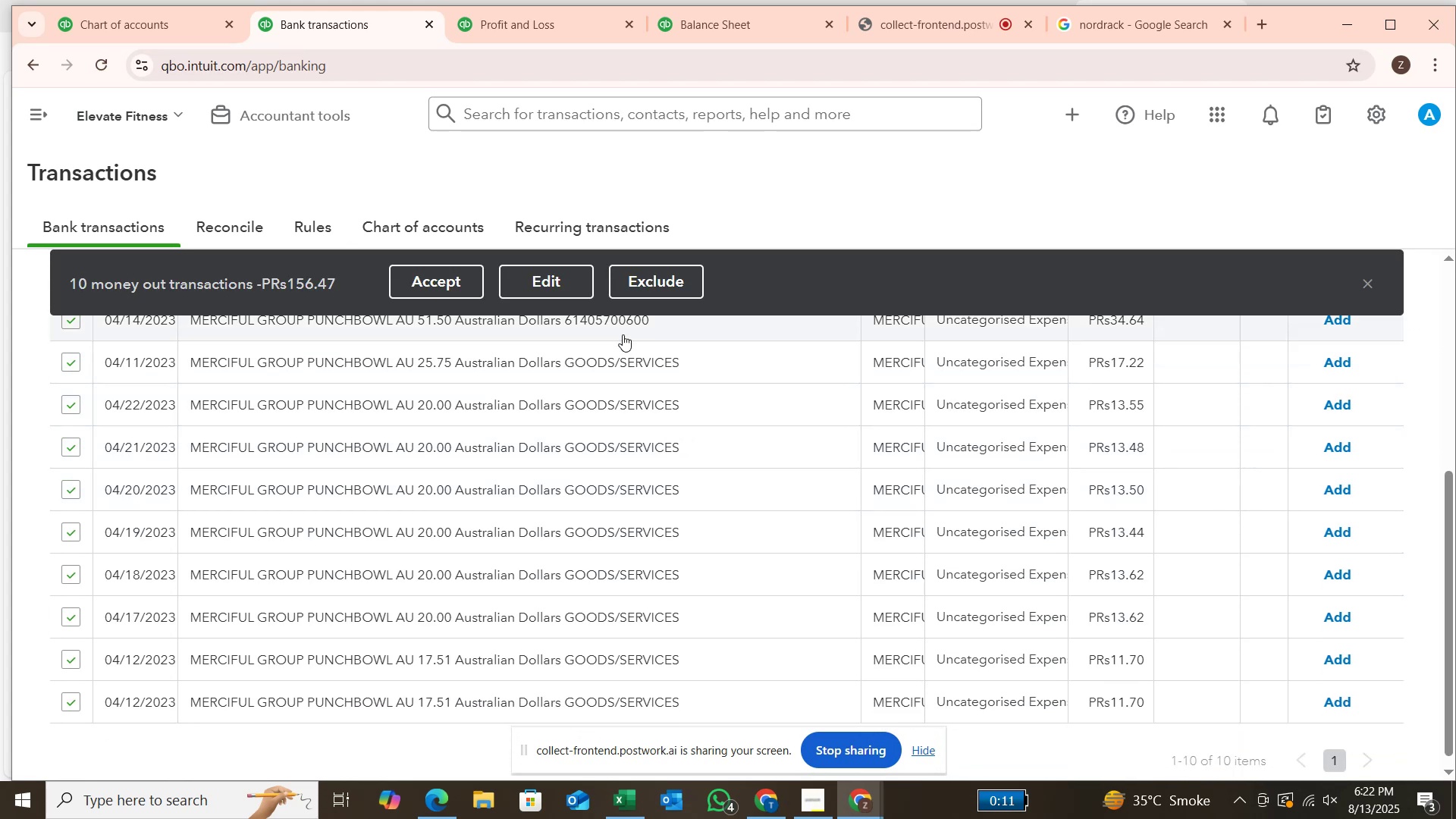 
left_click([570, 293])
 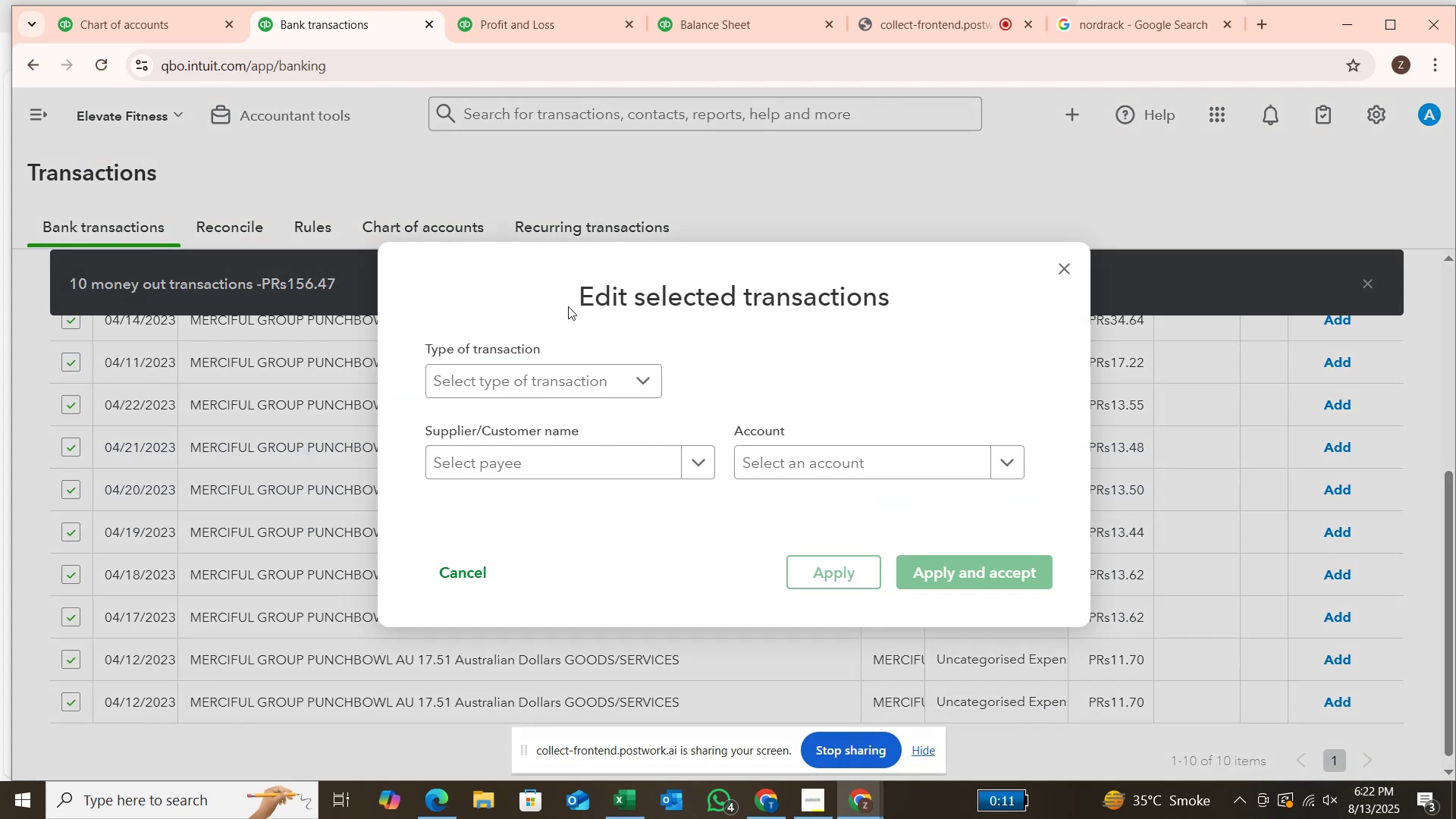 
left_click([574, 375])
 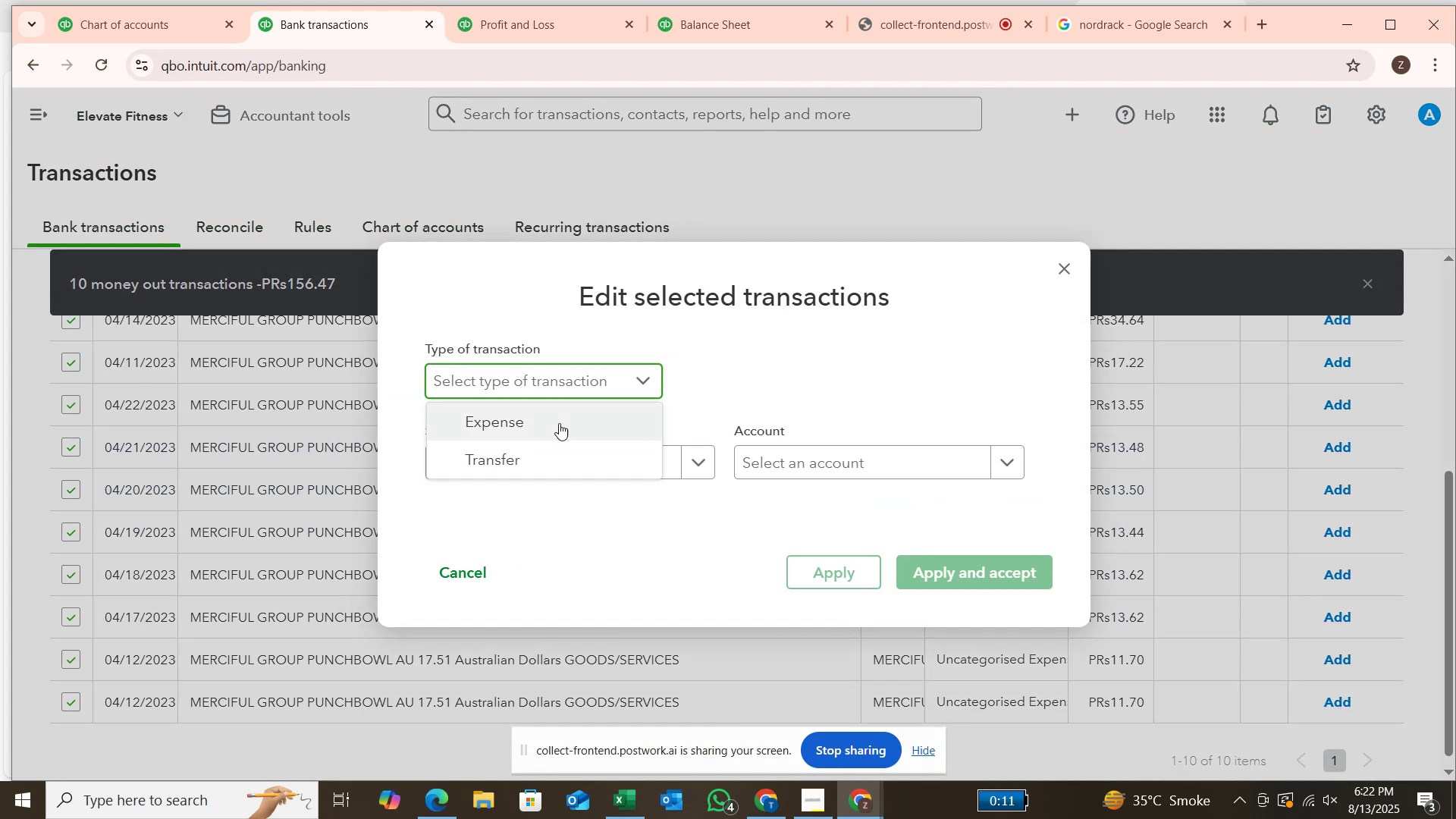 
left_click([559, 424])
 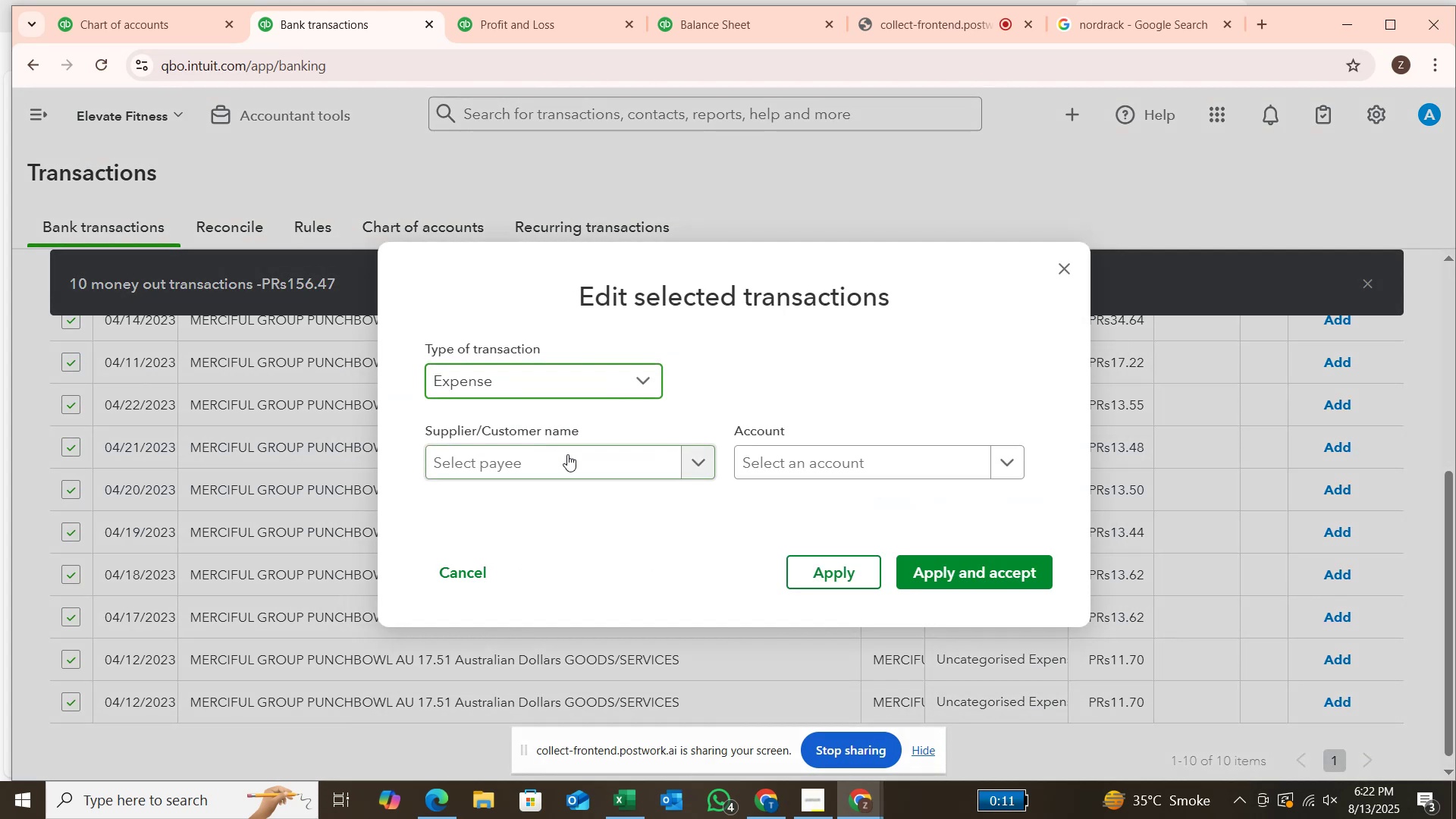 
left_click([567, 455])
 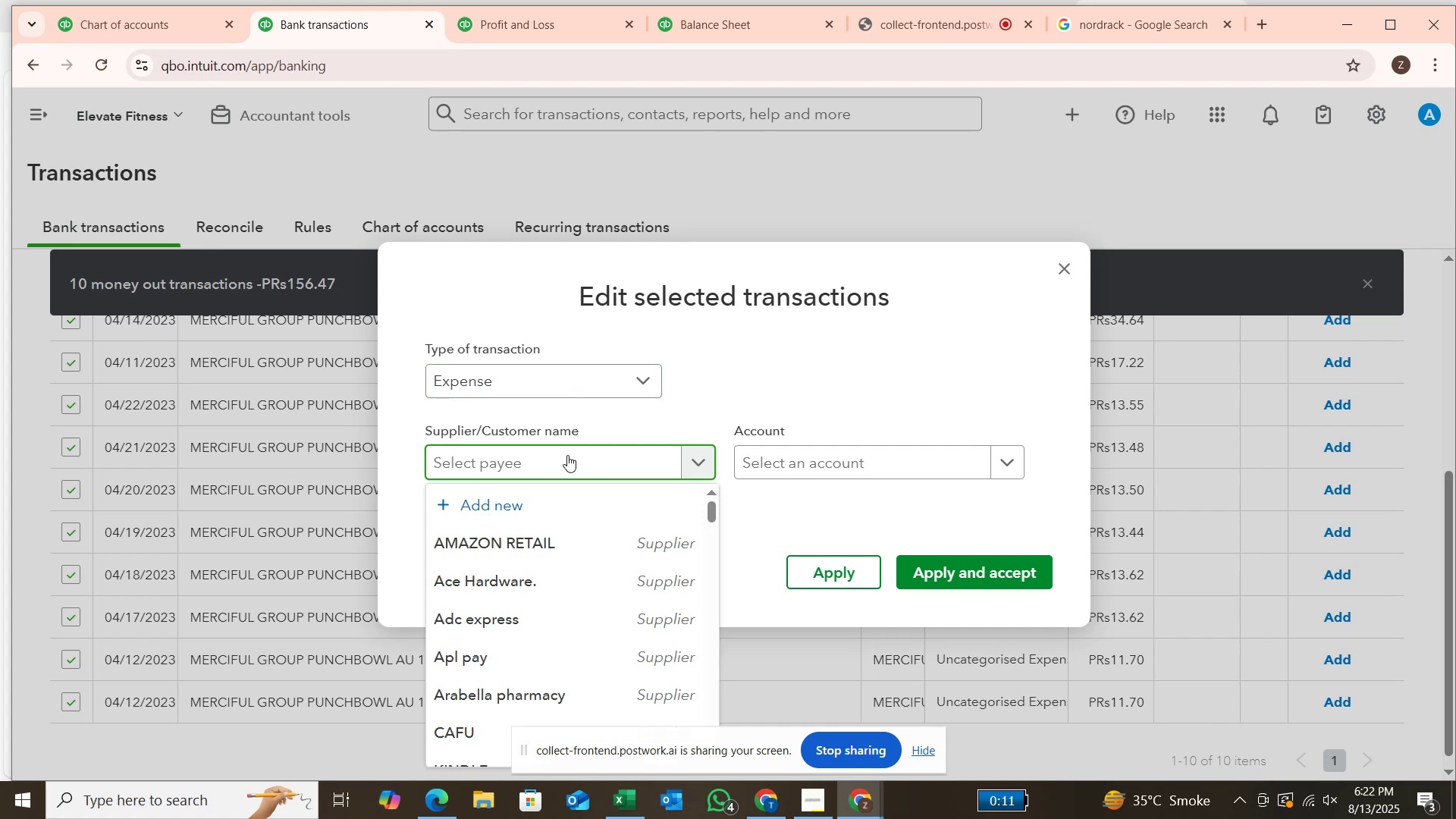 
type(merc)
 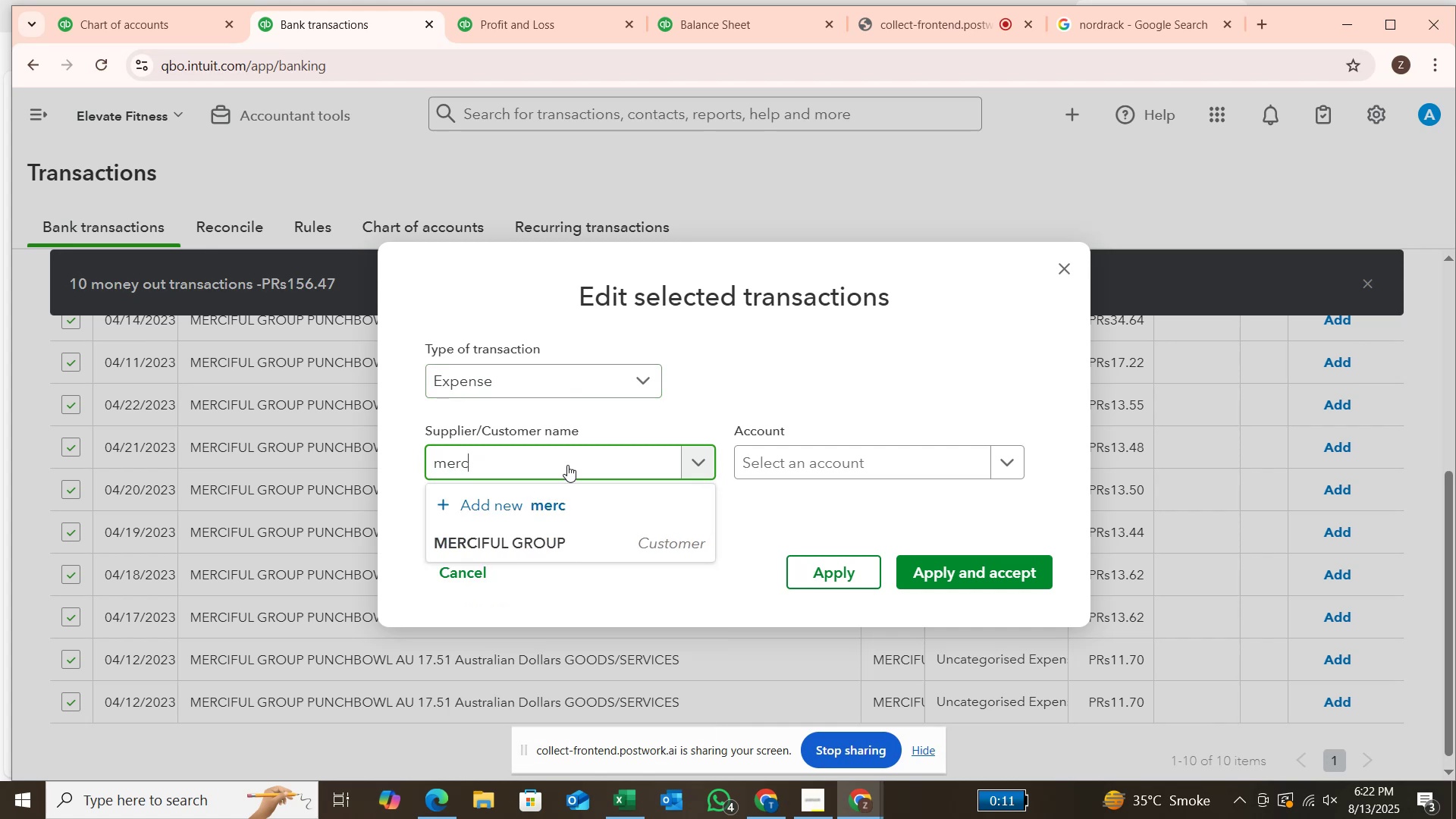 
left_click([595, 544])
 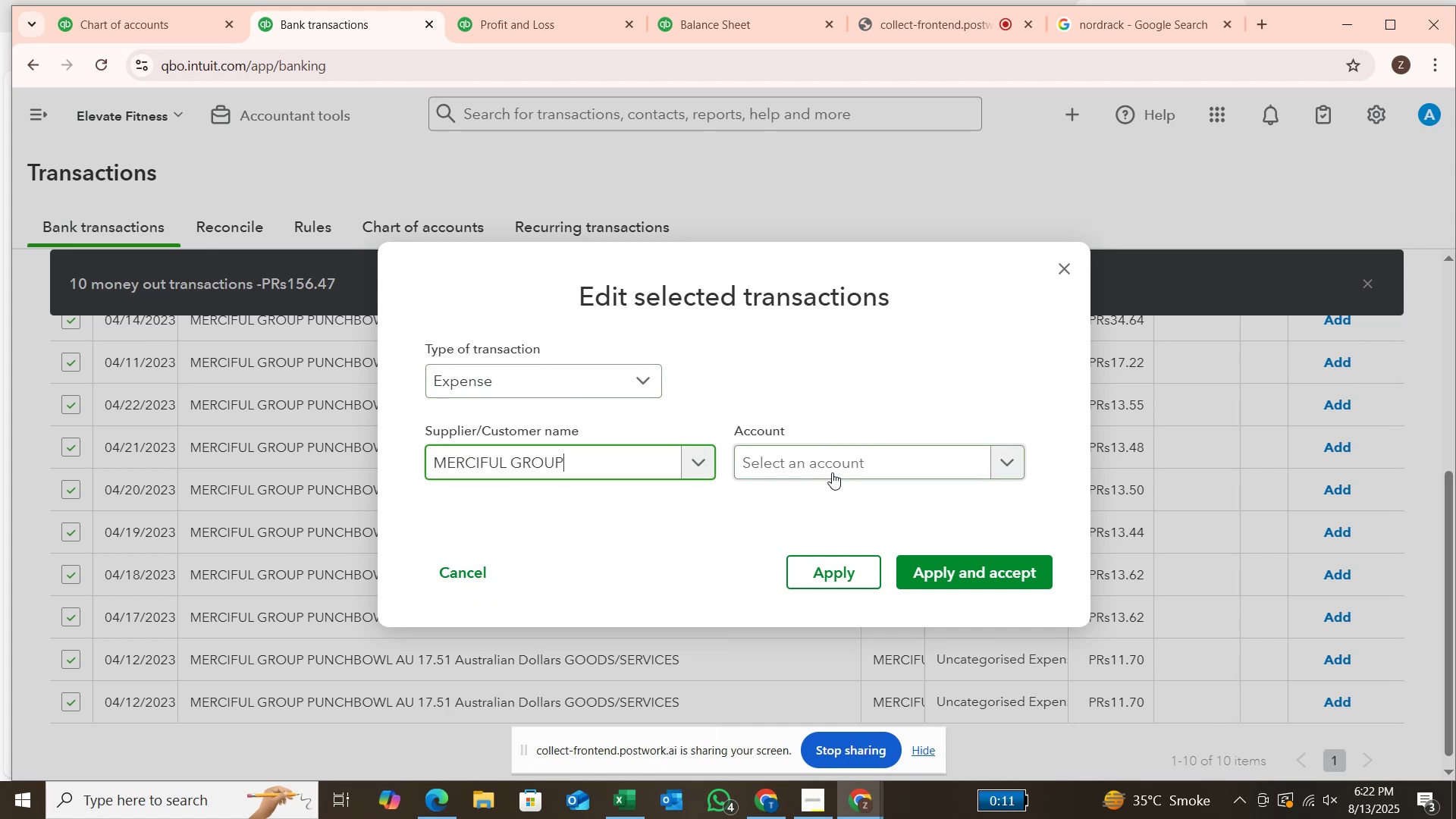 
left_click([839, 467])
 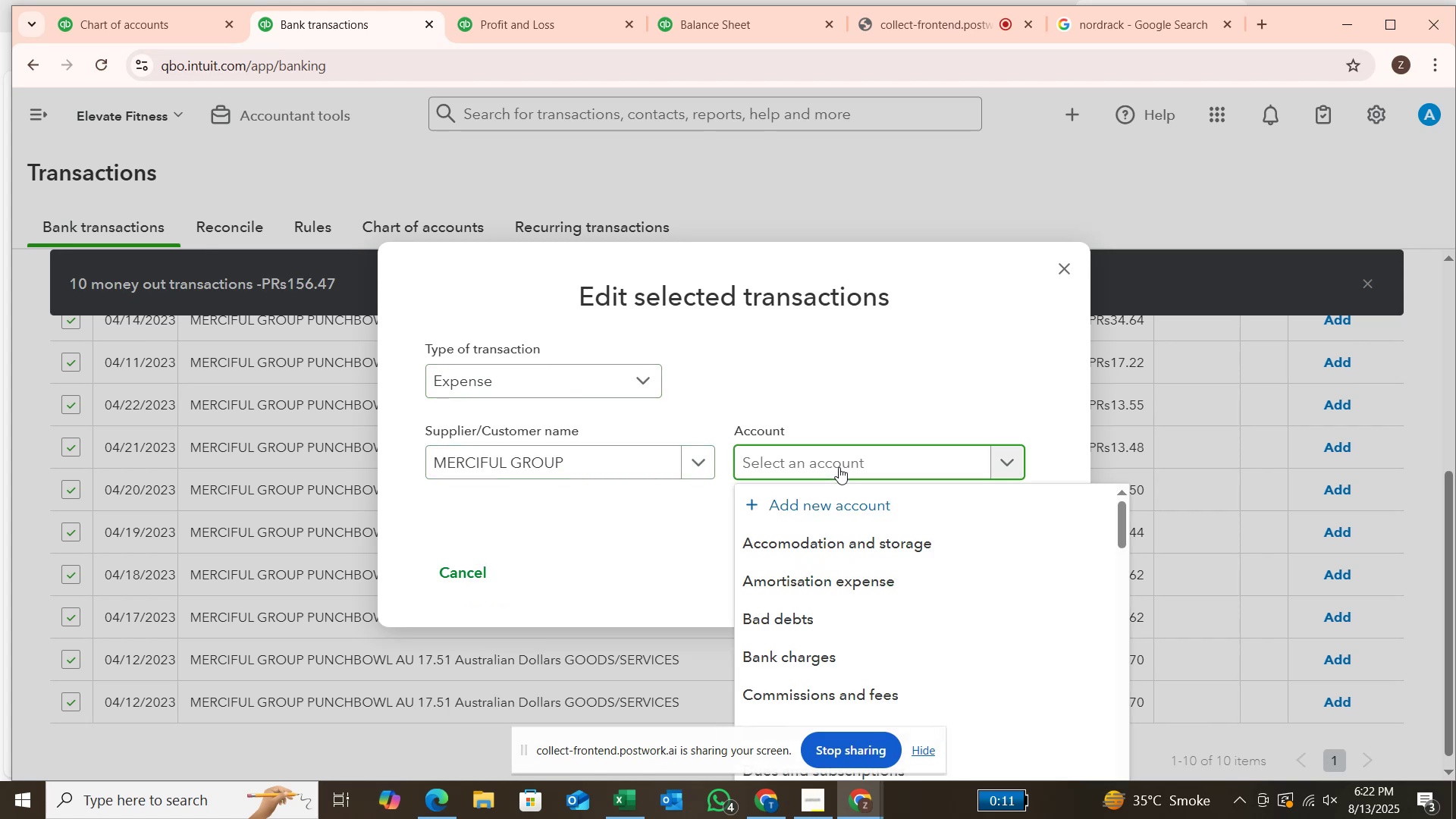 
type(donat)
 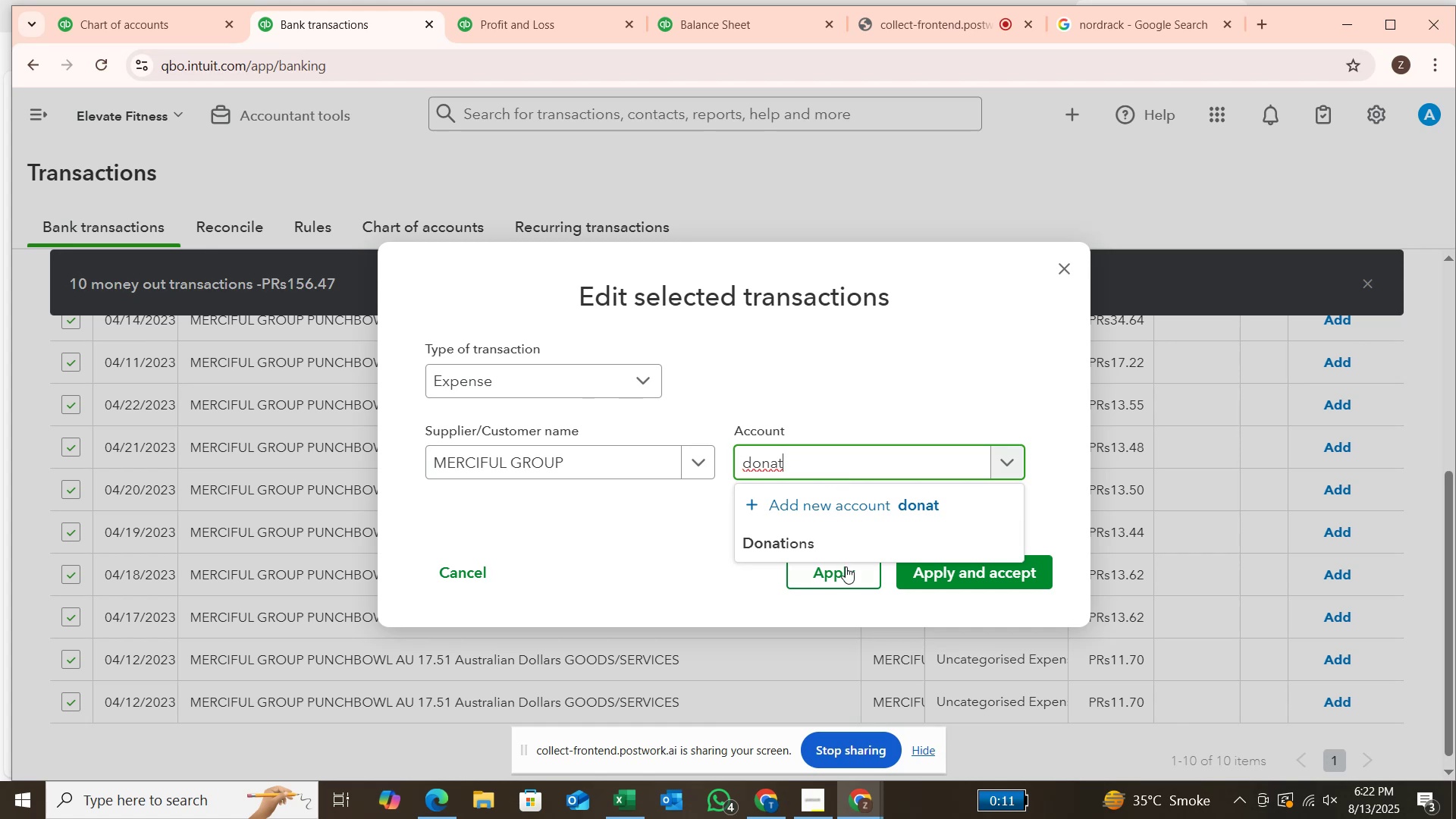 
left_click([833, 541])
 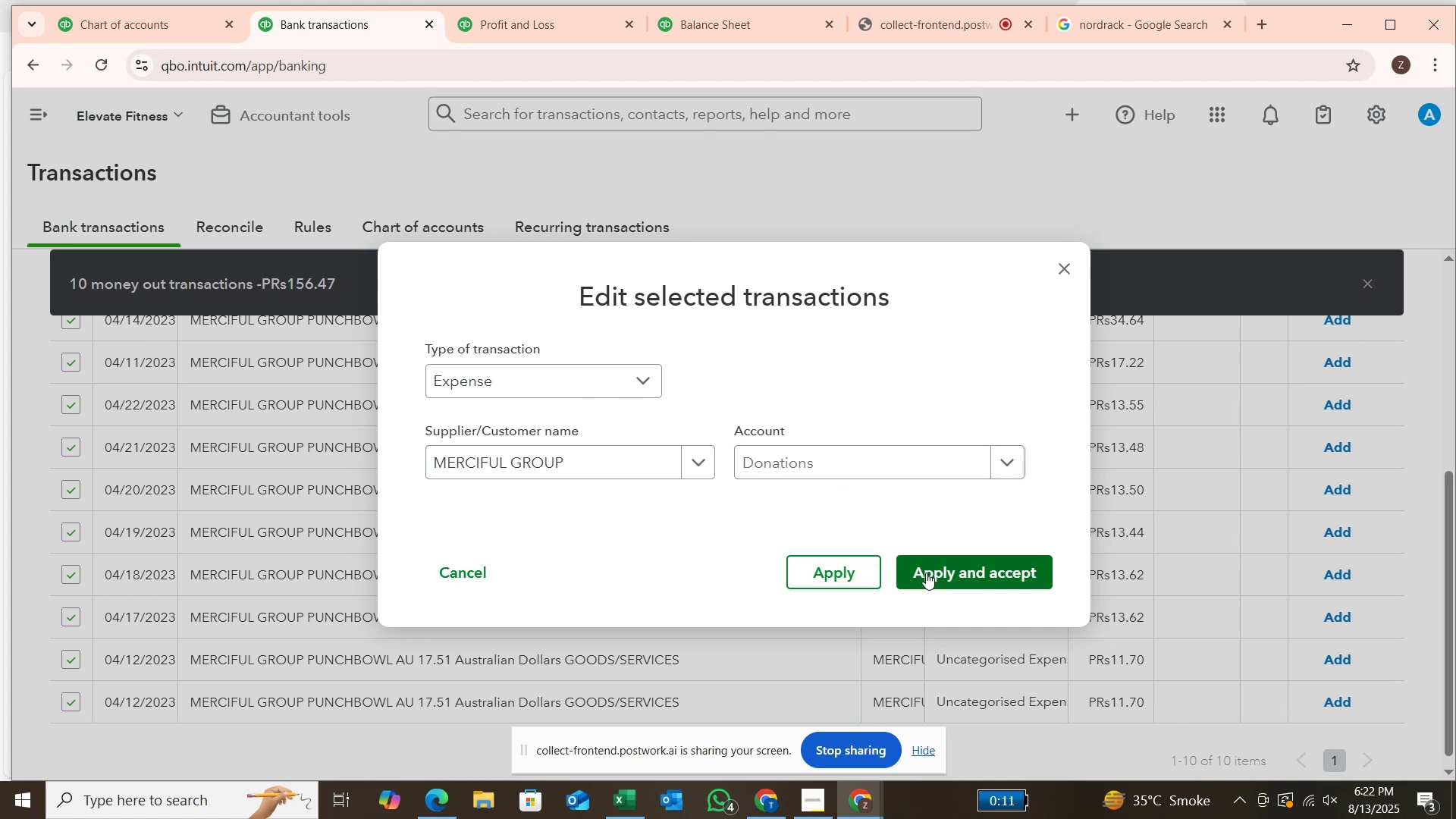 
left_click([926, 573])
 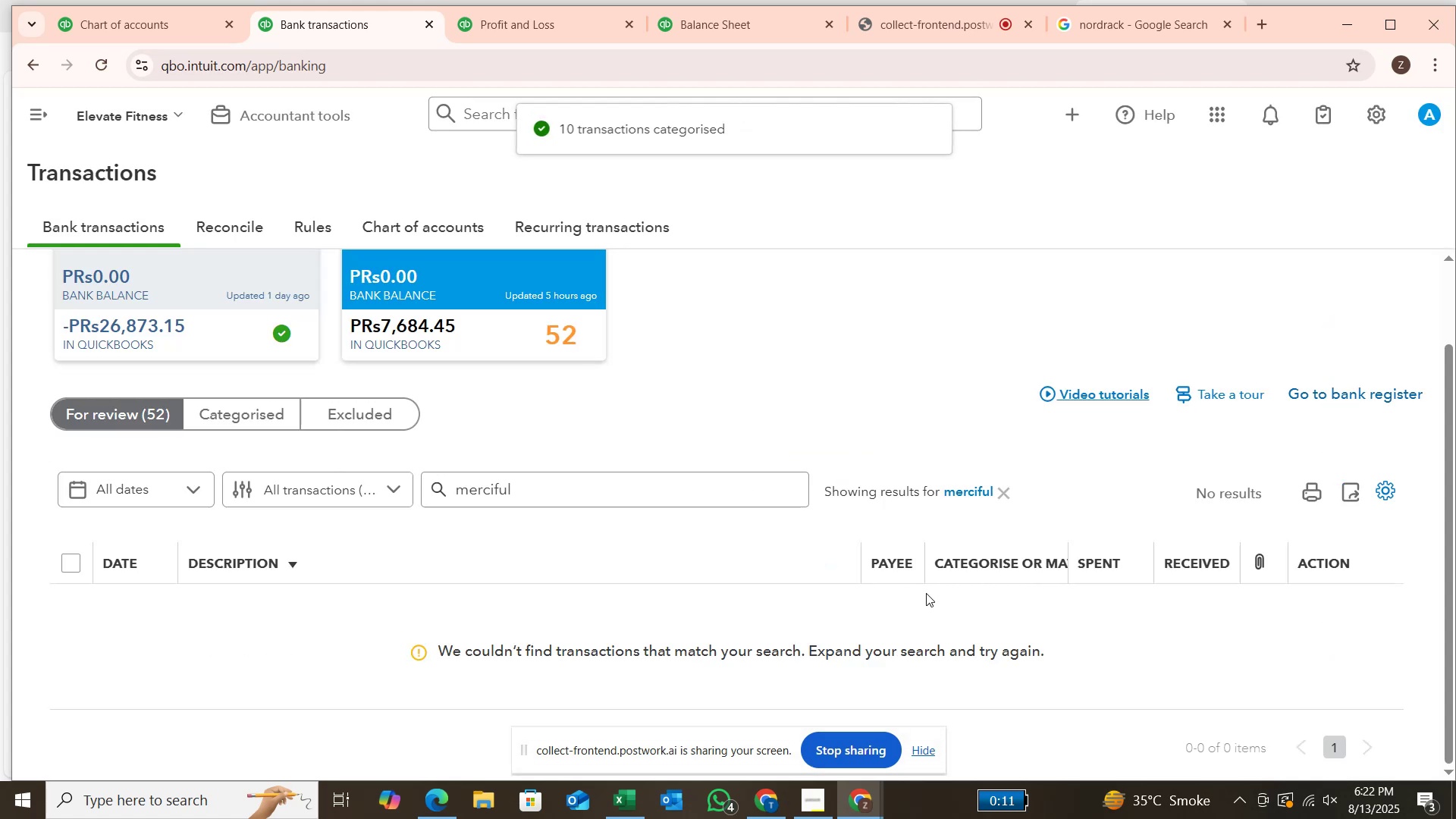 
left_click([1013, 495])
 